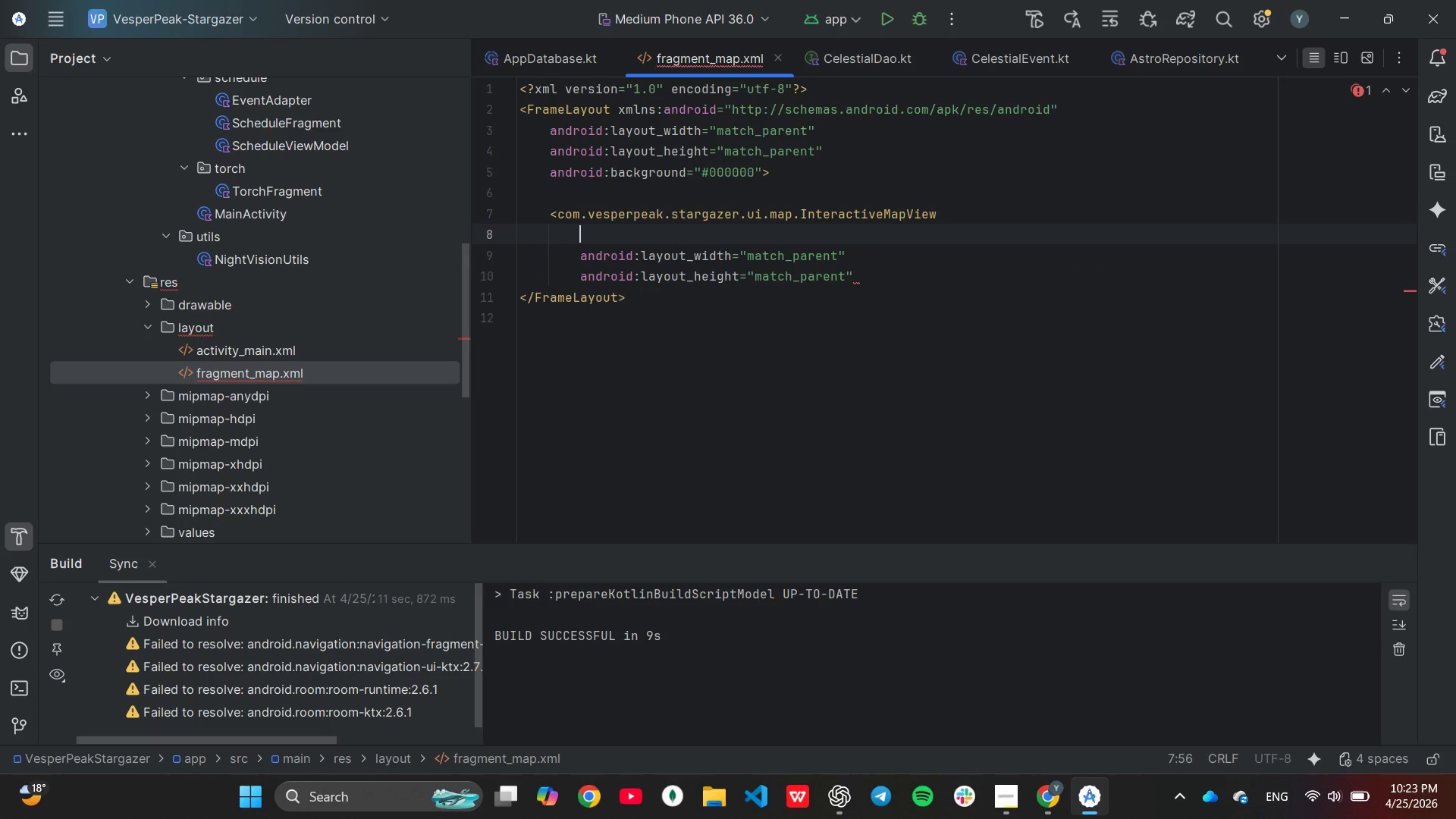 
key(Enter)
 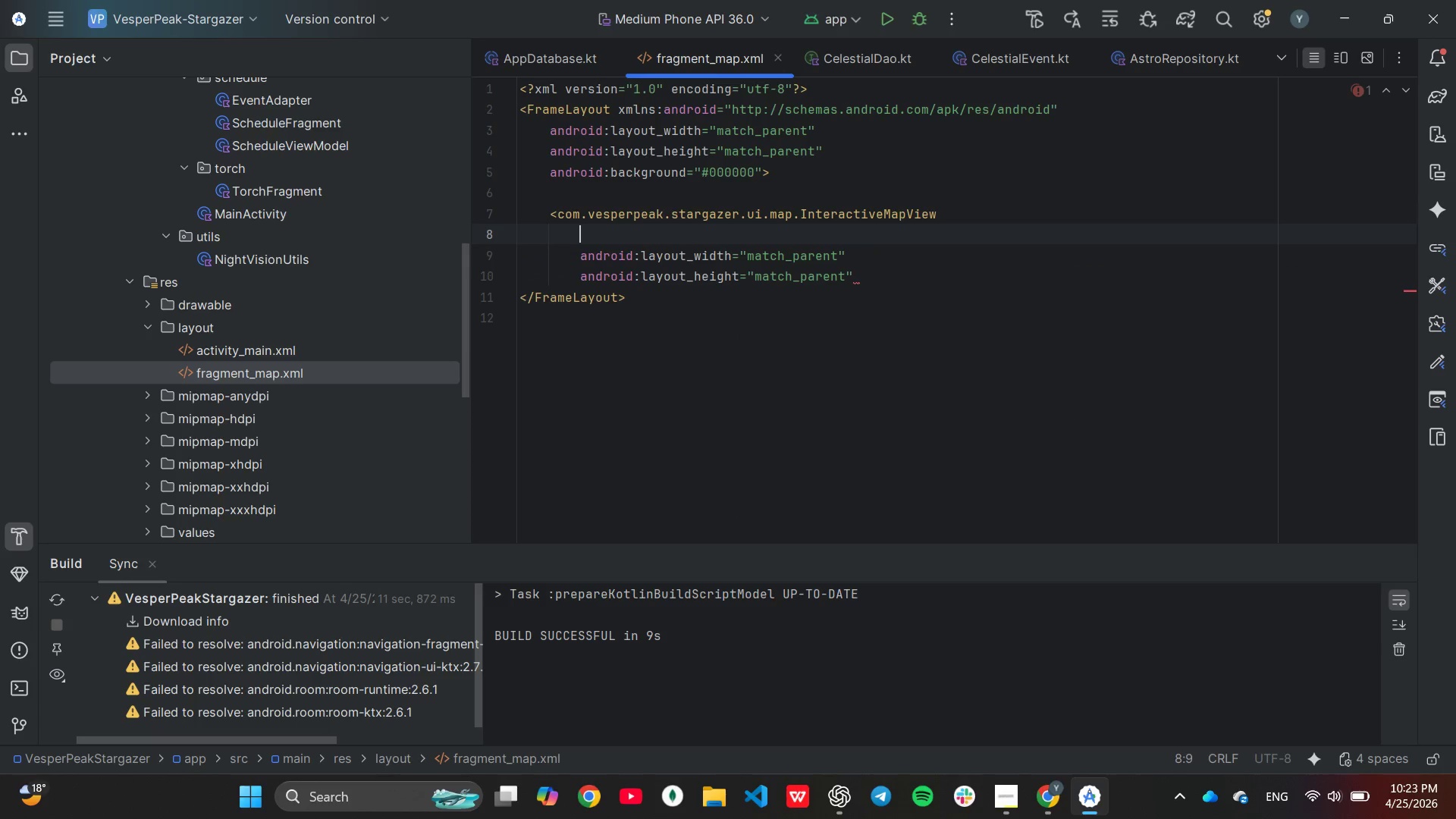 
type(android;)
key(Backspace)
type(:id=)
 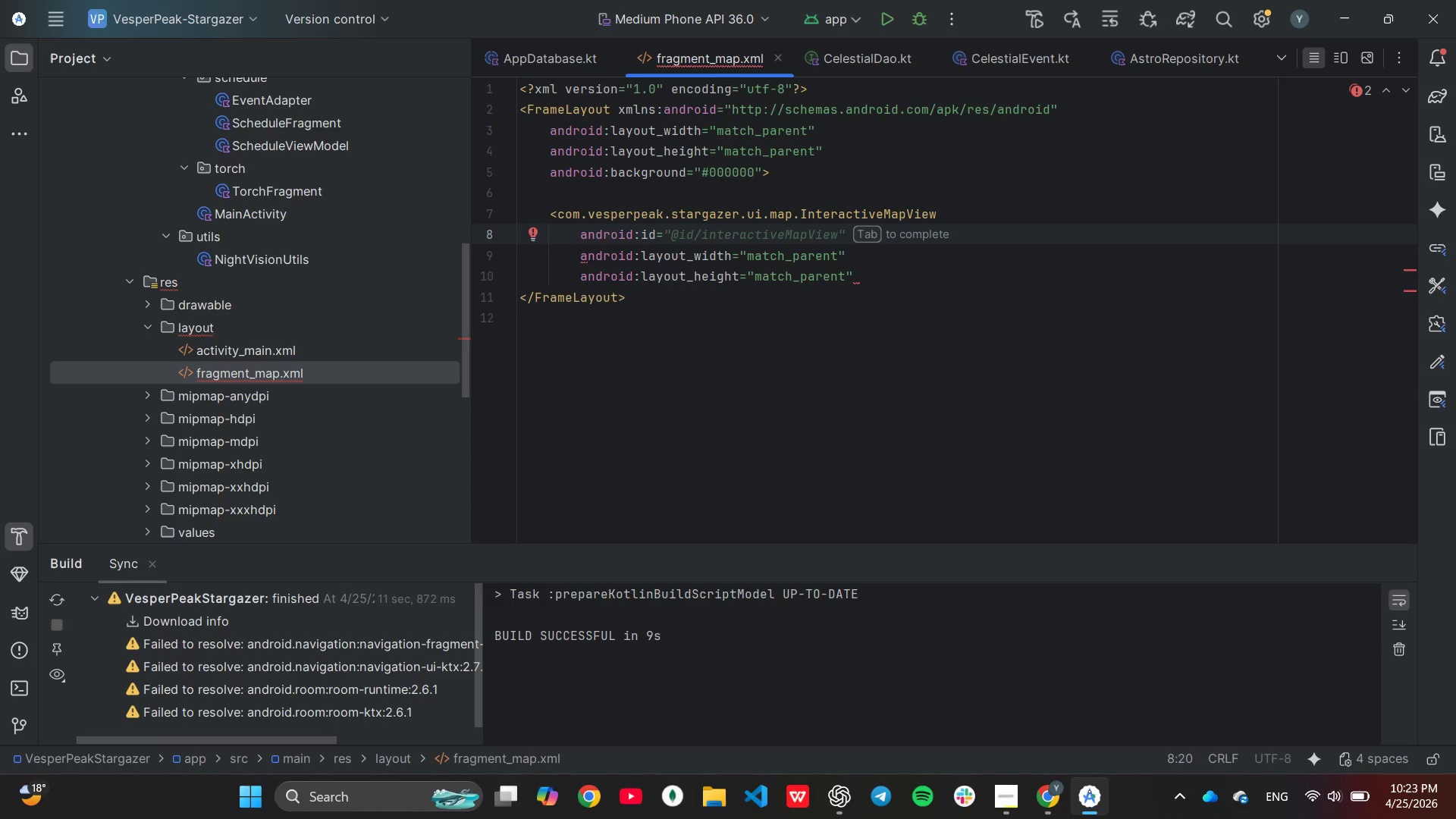 
key(Tab)
 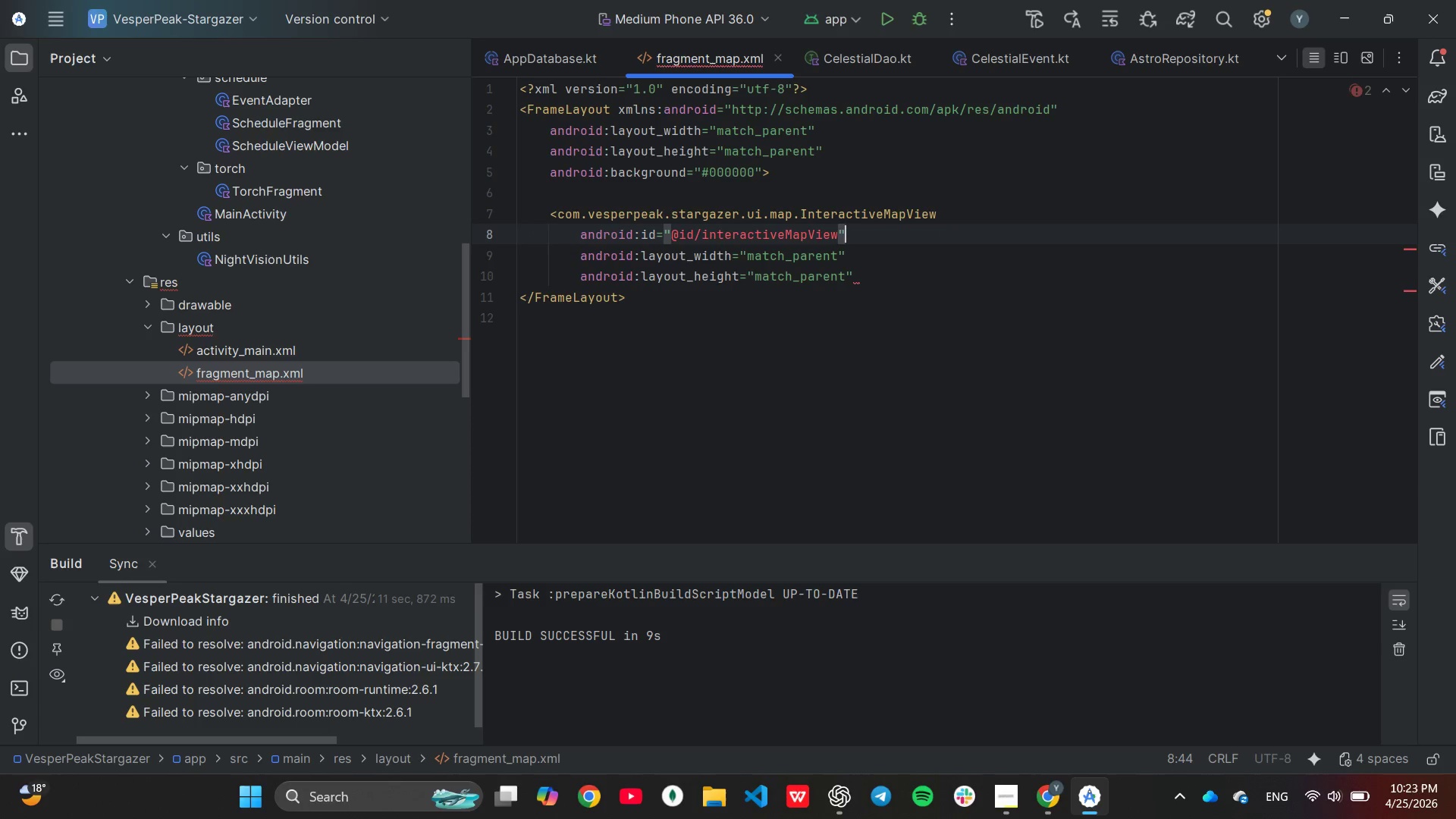 
key(ArrowLeft)
 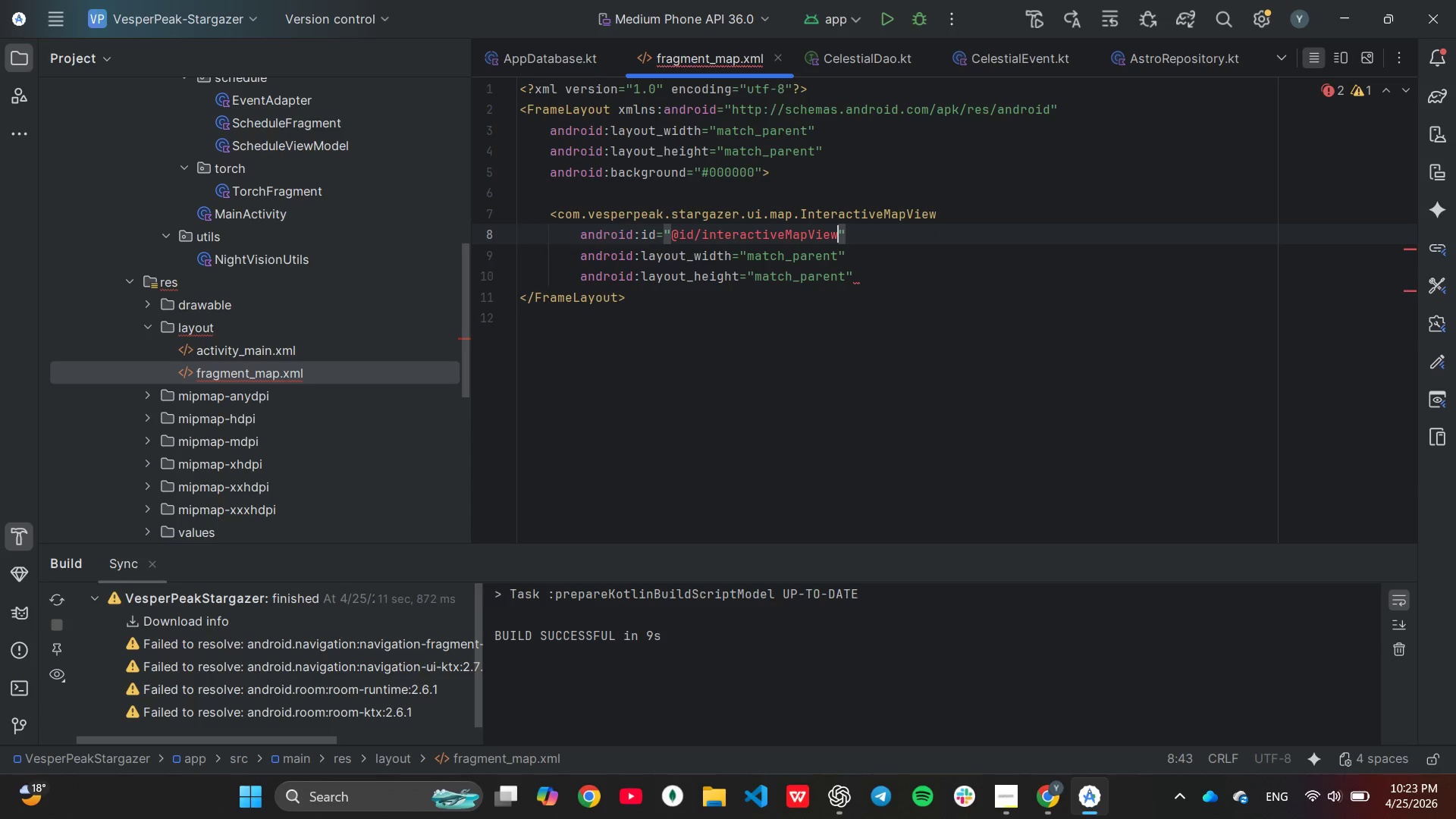 
hold_key(key=Backspace, duration=0.88)
 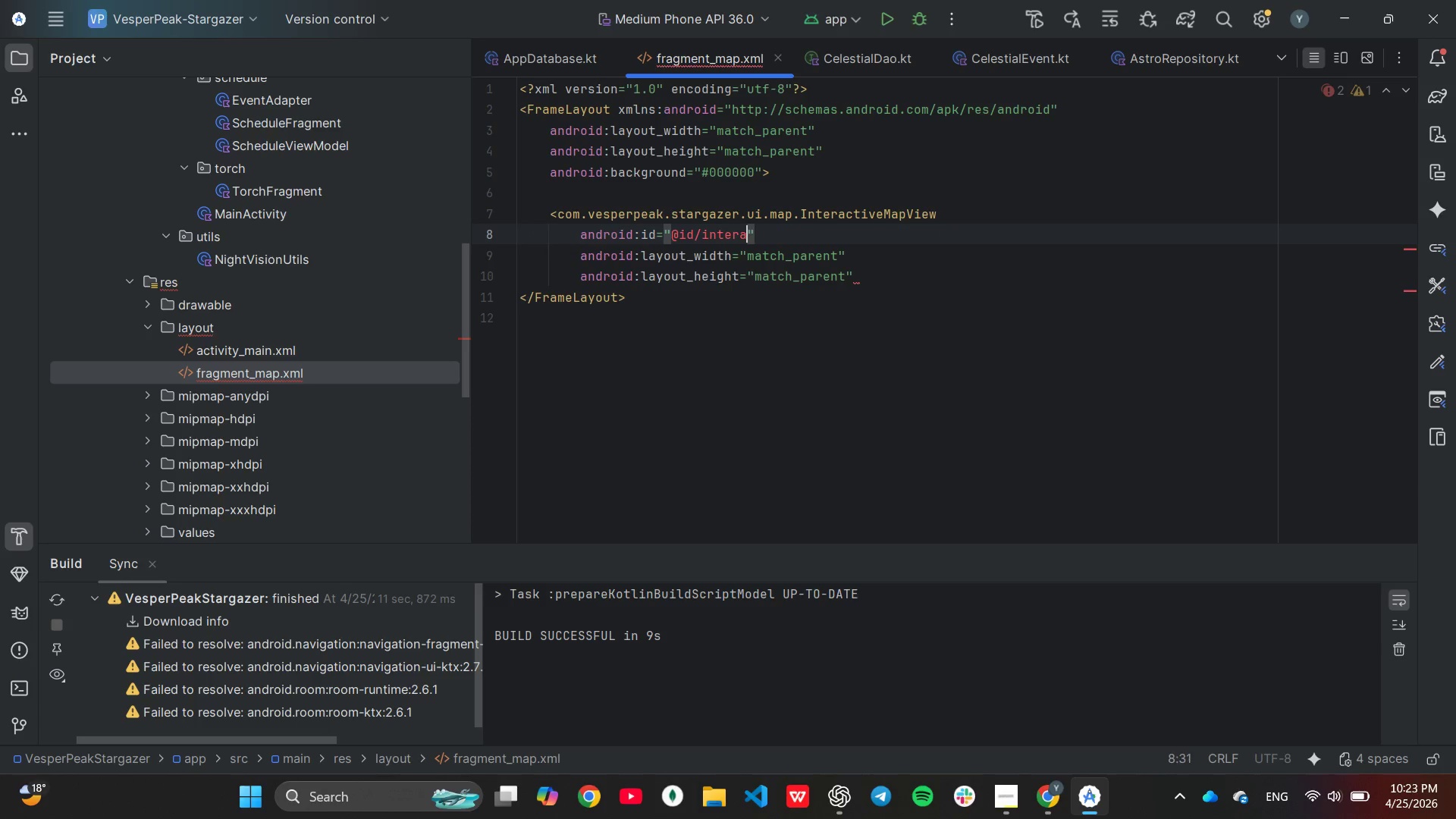 
key(Backspace)
key(Backspace)
key(Backspace)
key(Backspace)
key(Backspace)
key(Backspace)
type(siteMap)
 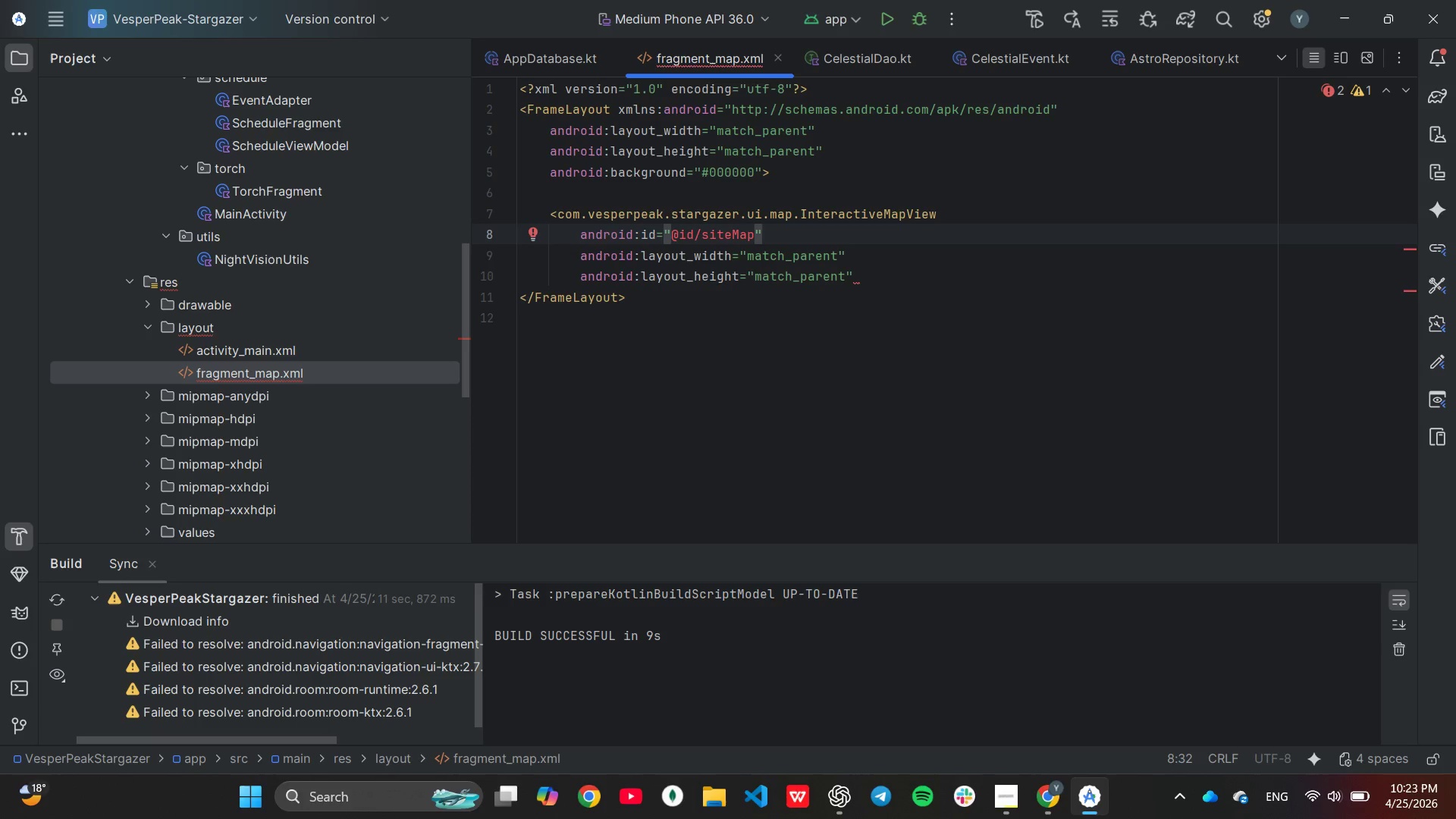 
key(ArrowDown)
 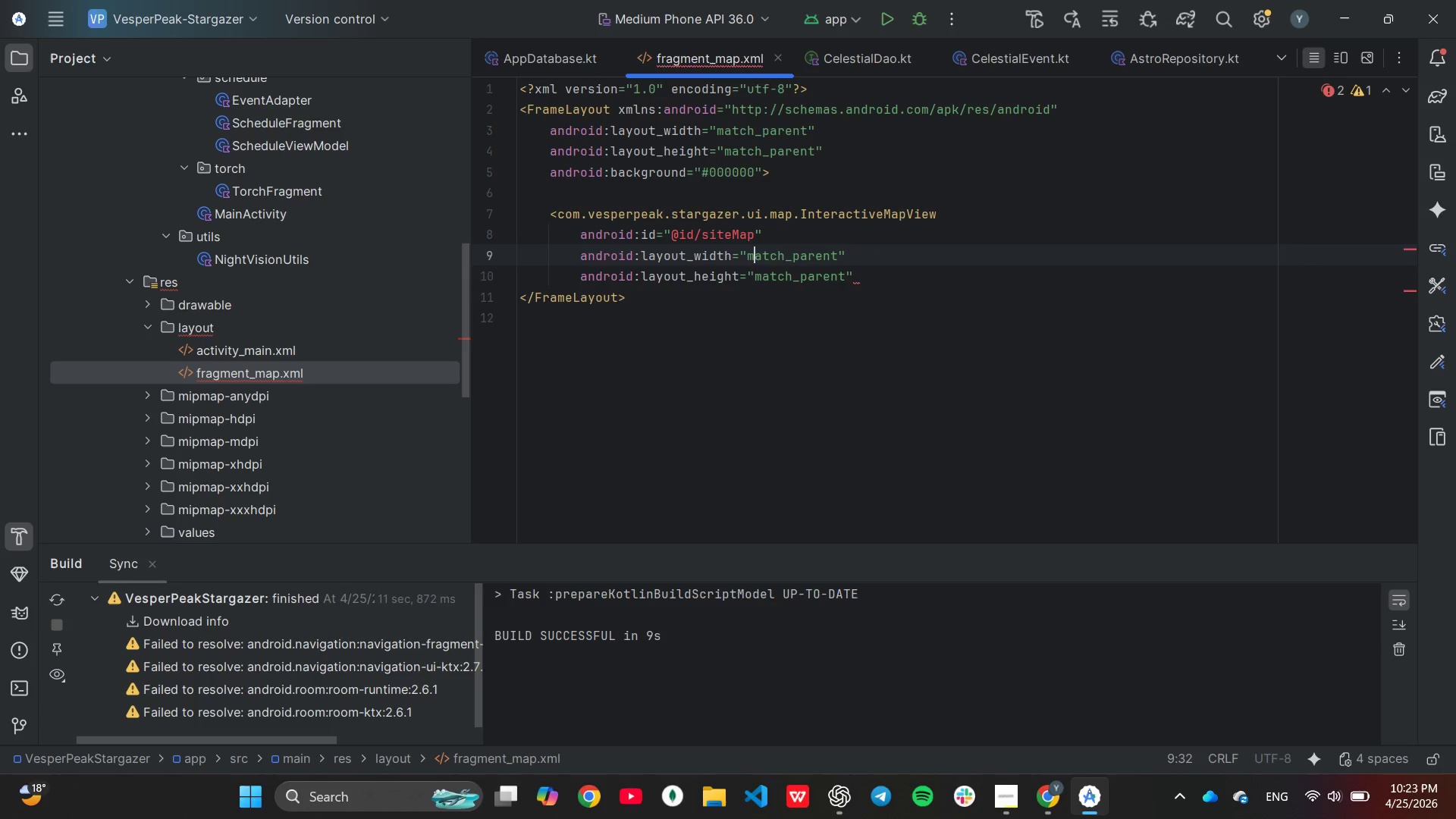 
key(ArrowDown)
 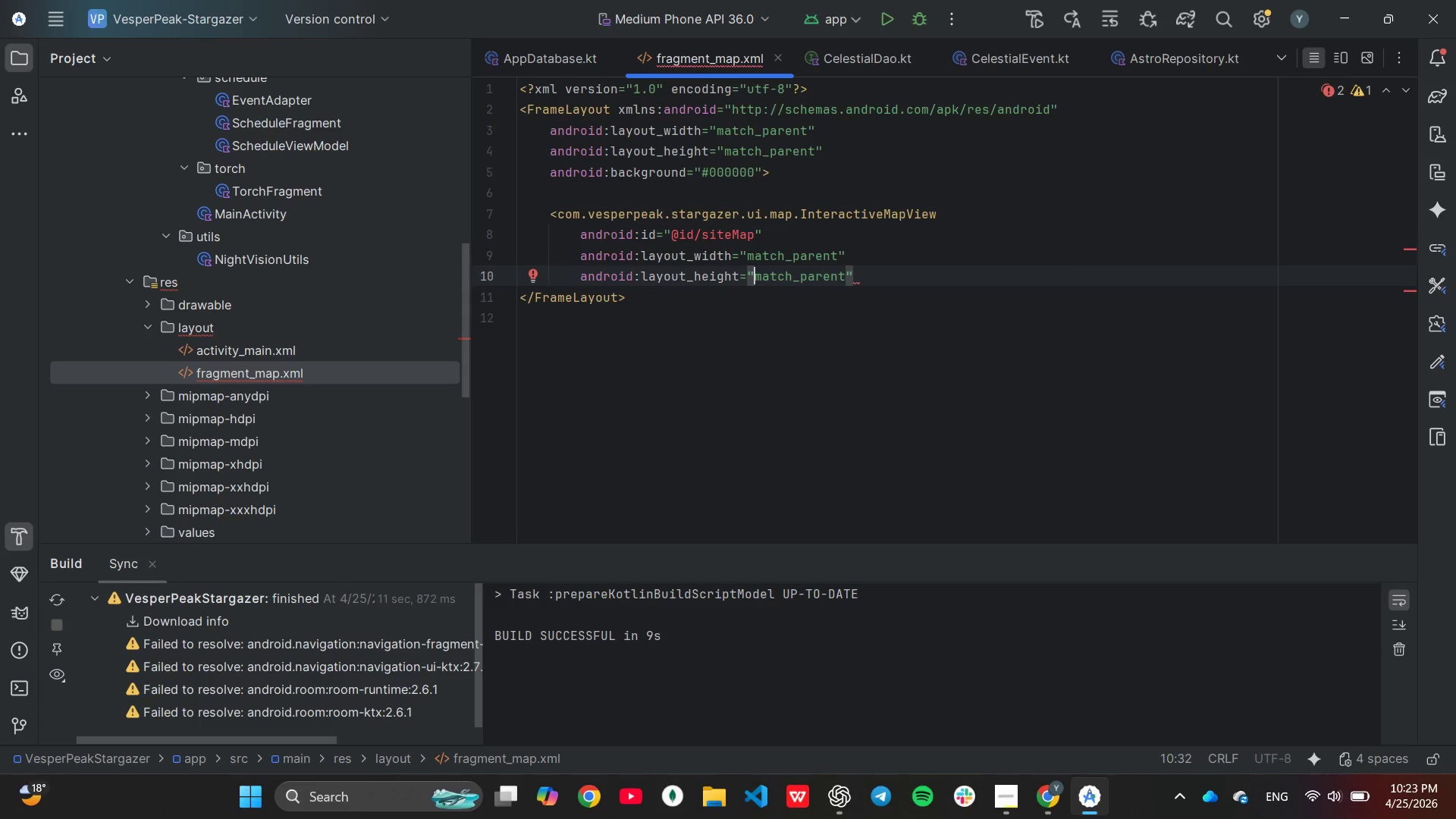 
key(End)
 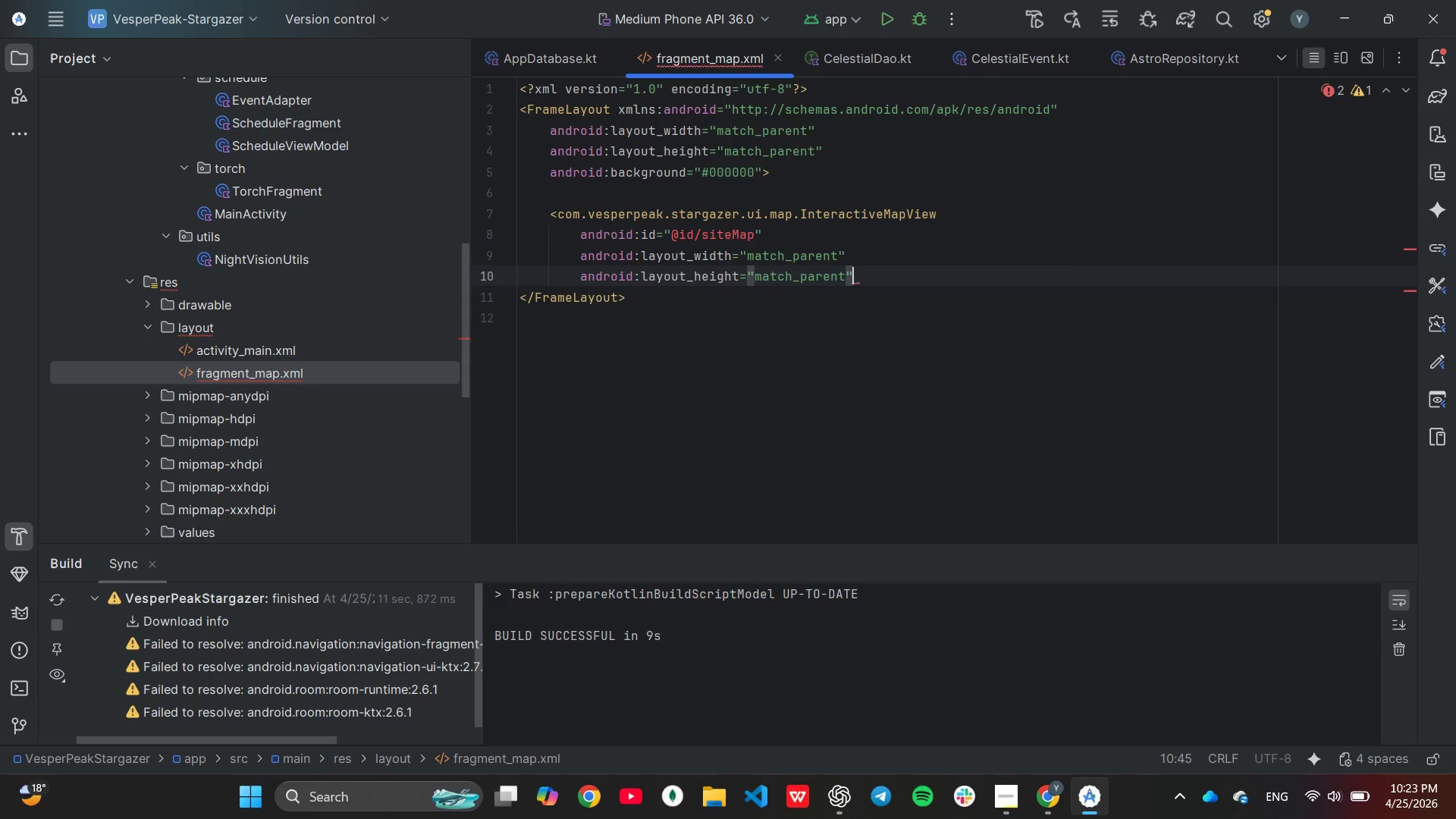 
key(Enter)
 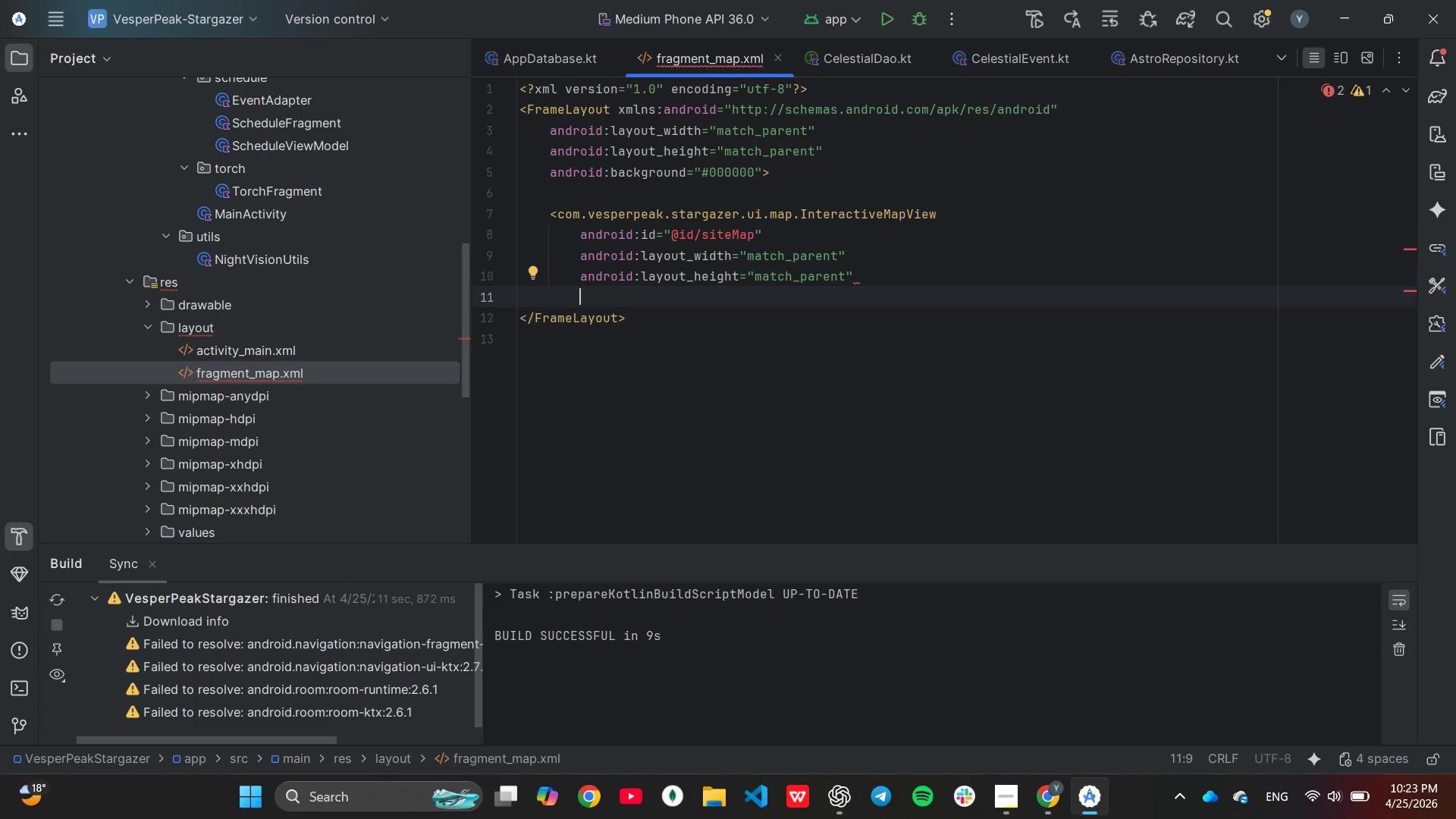 
wait(6.55)
 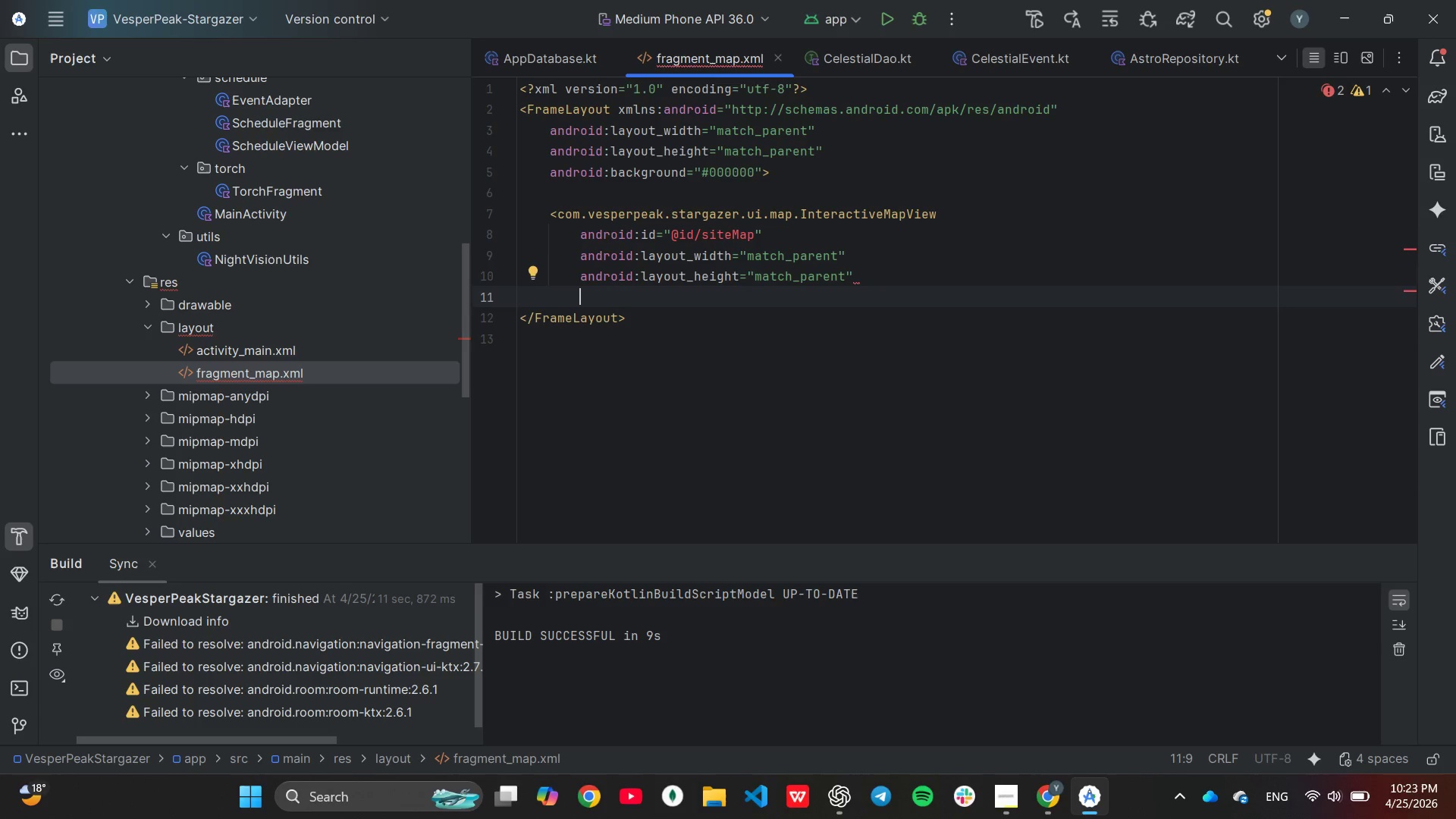 
type(android:src=)
 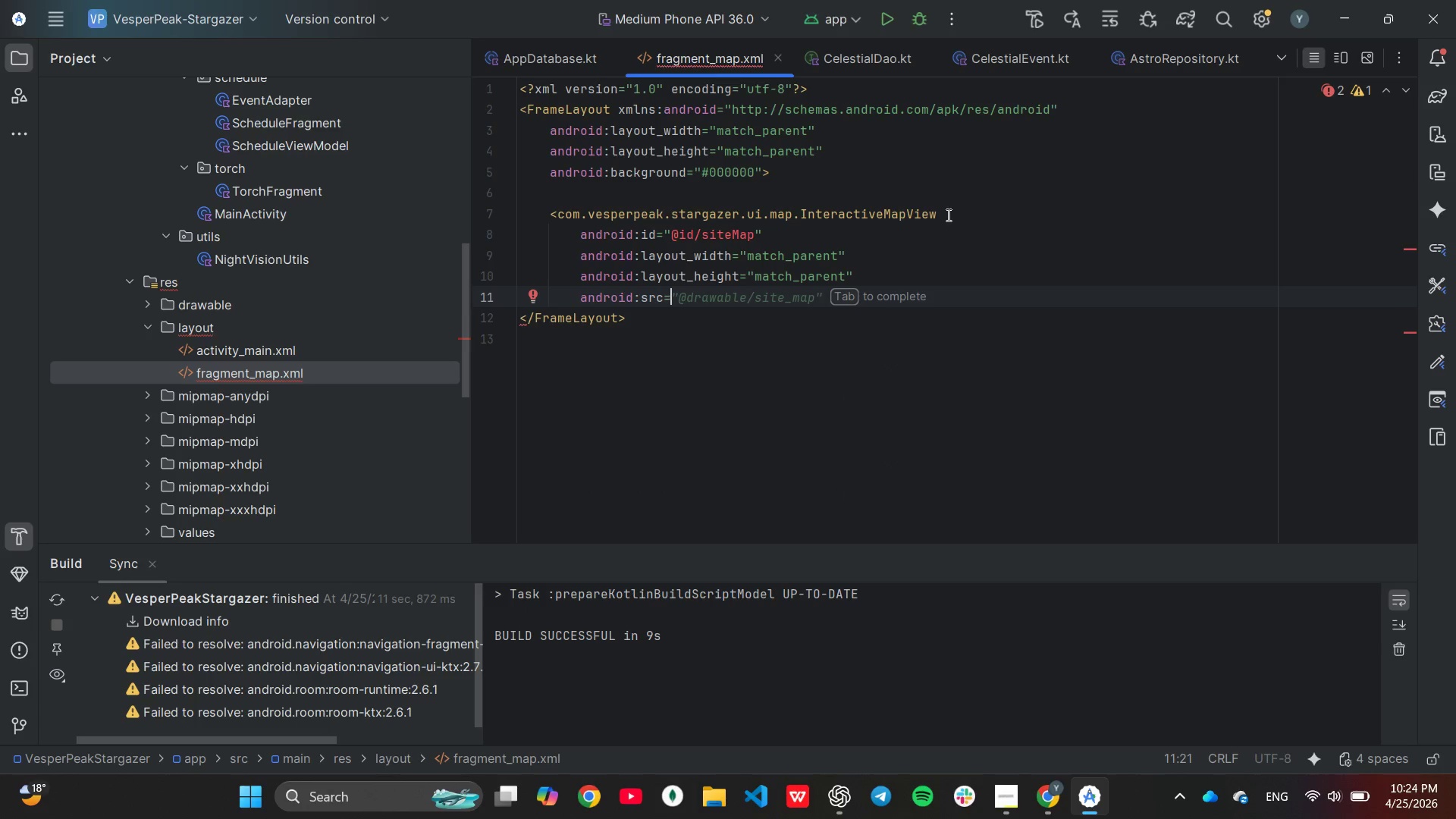 
key(Tab)
 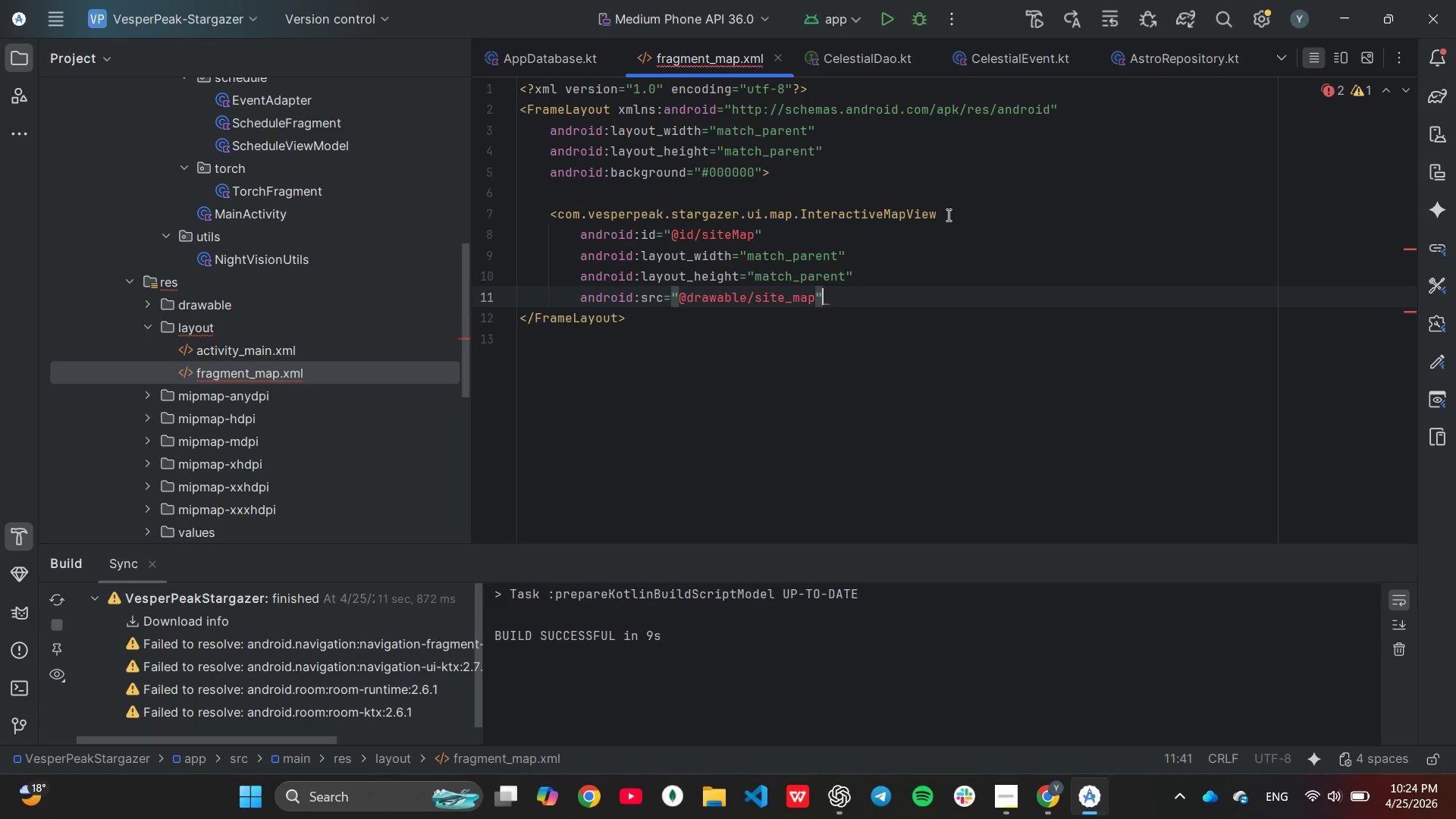 
key(ArrowLeft)
 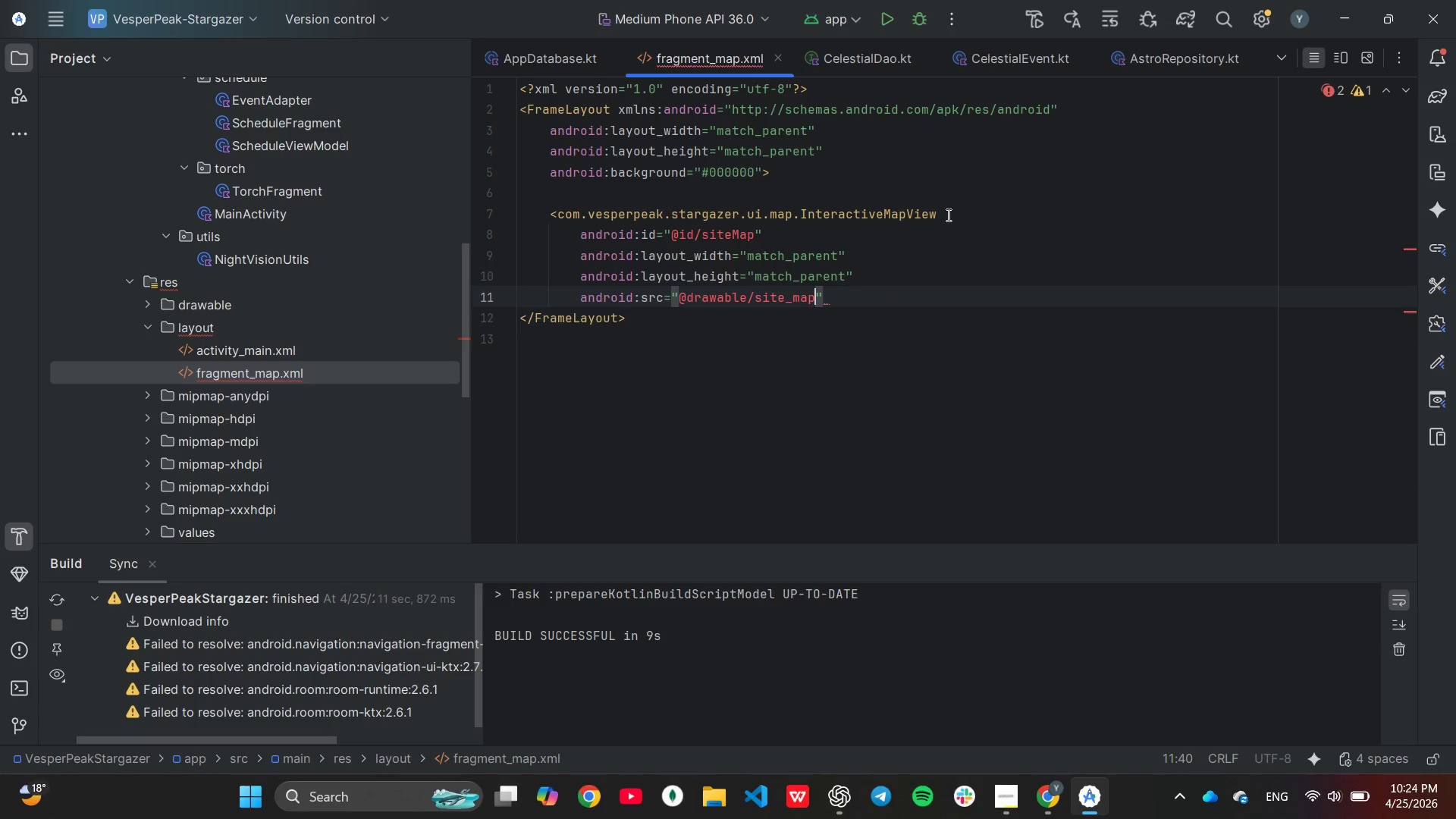 
key(Backspace)
key(Backspace)
key(Backspace)
key(Backspace)
key(Backspace)
key(Backspace)
key(Backspace)
key(Backspace)
type(ver)
key(Backspace)
type(sper_peak_map_vector)
 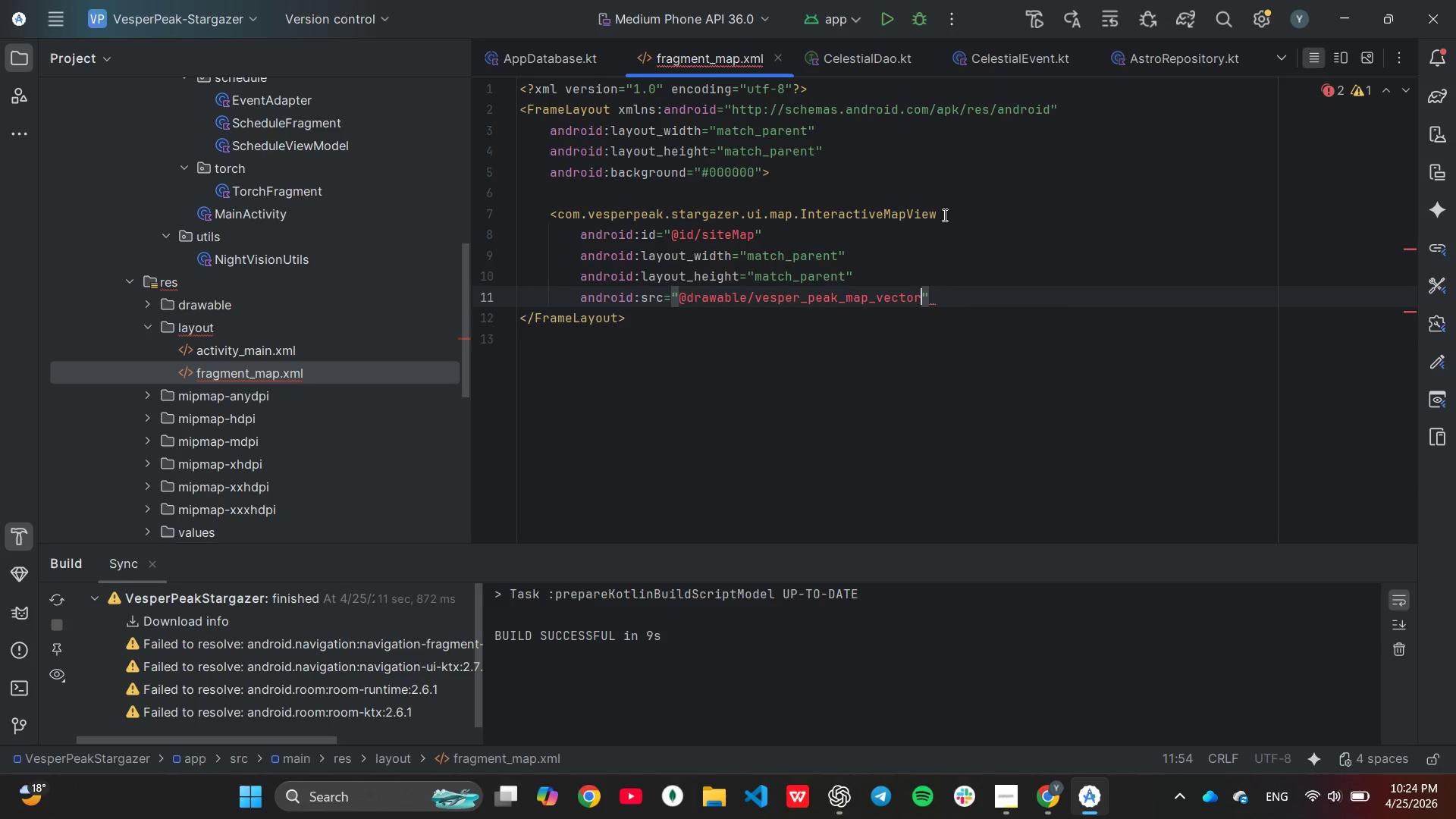 
wait(6.67)
 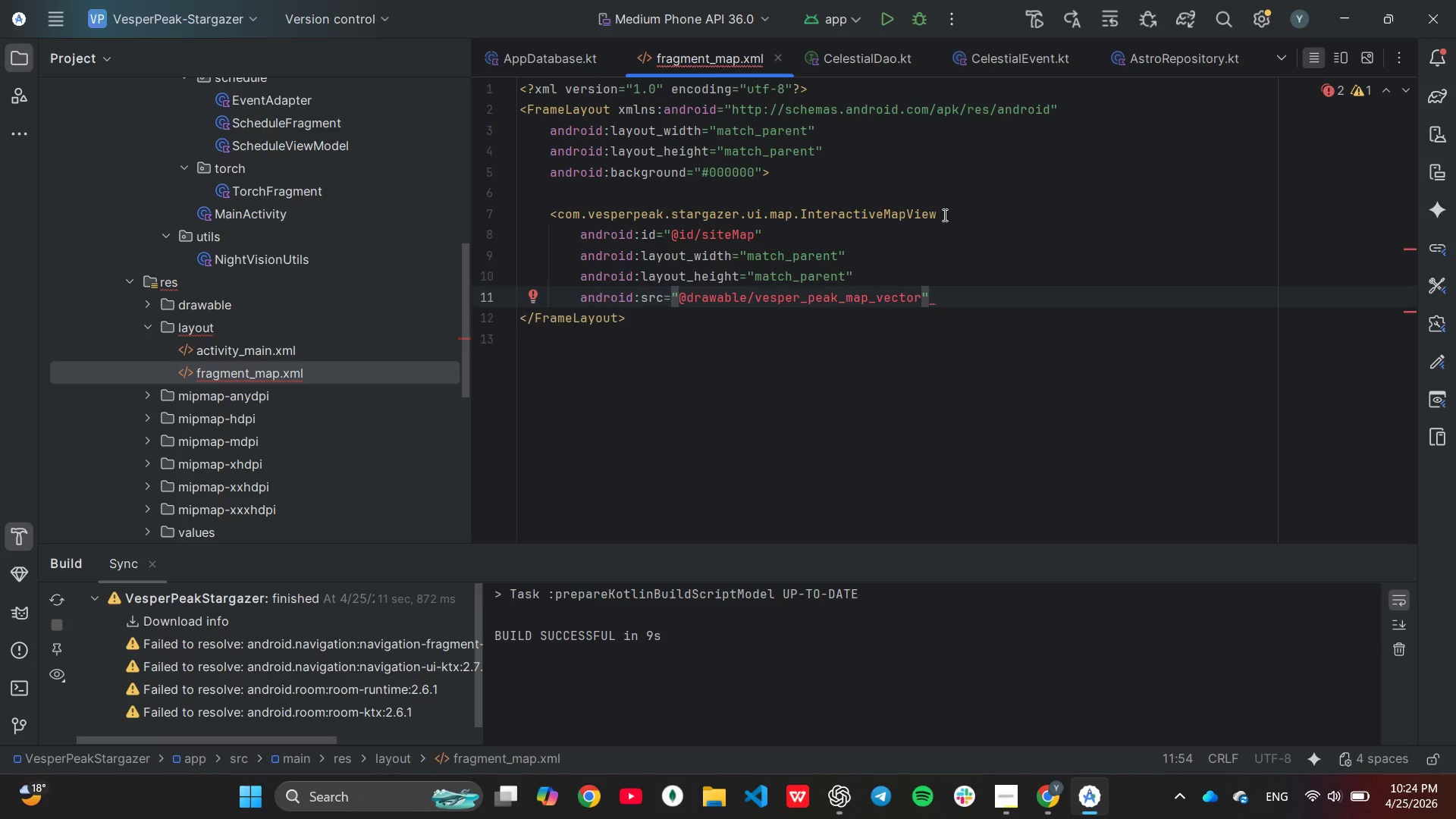 
key(ArrowRight)
 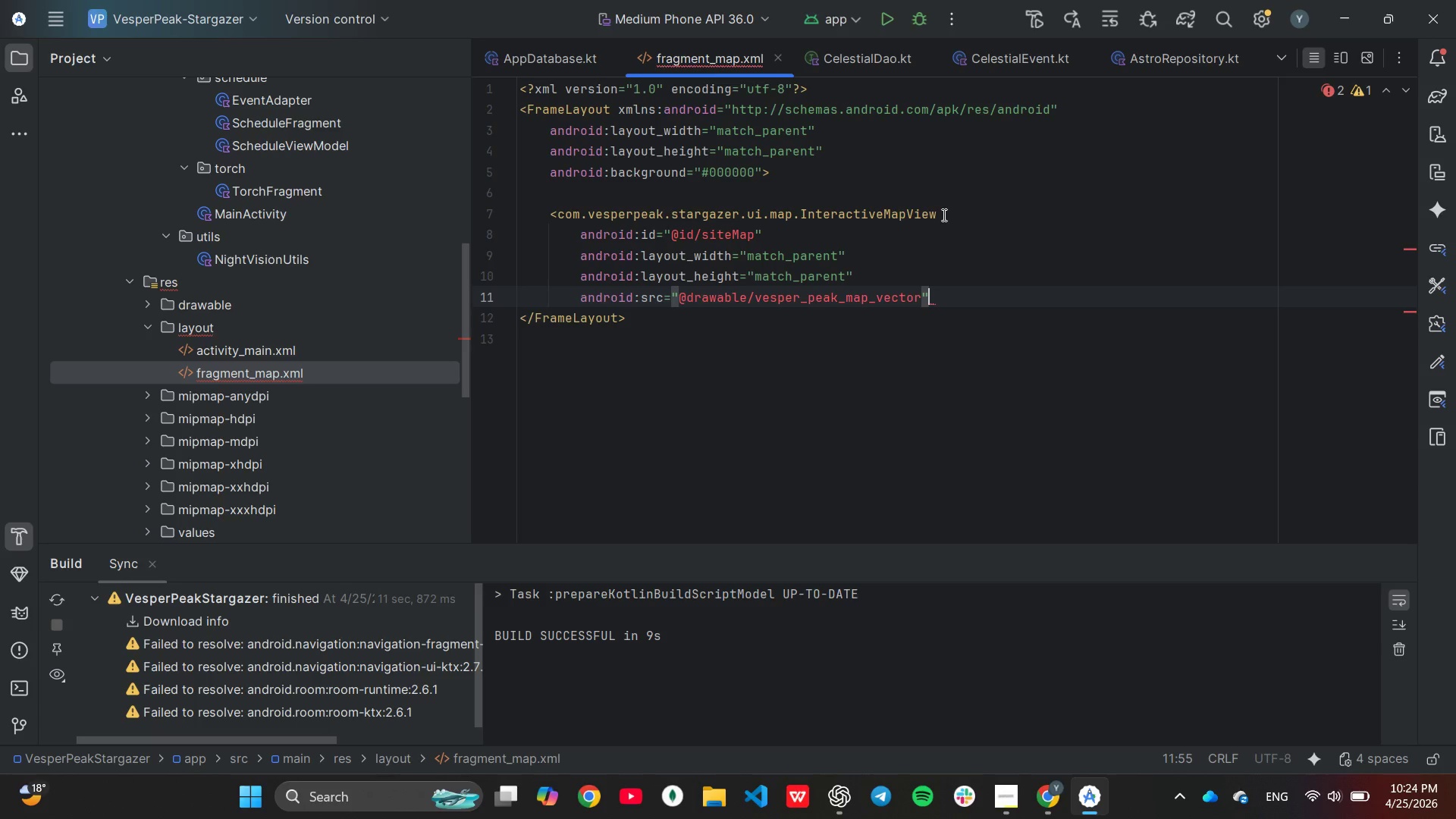 
key(Enter)
 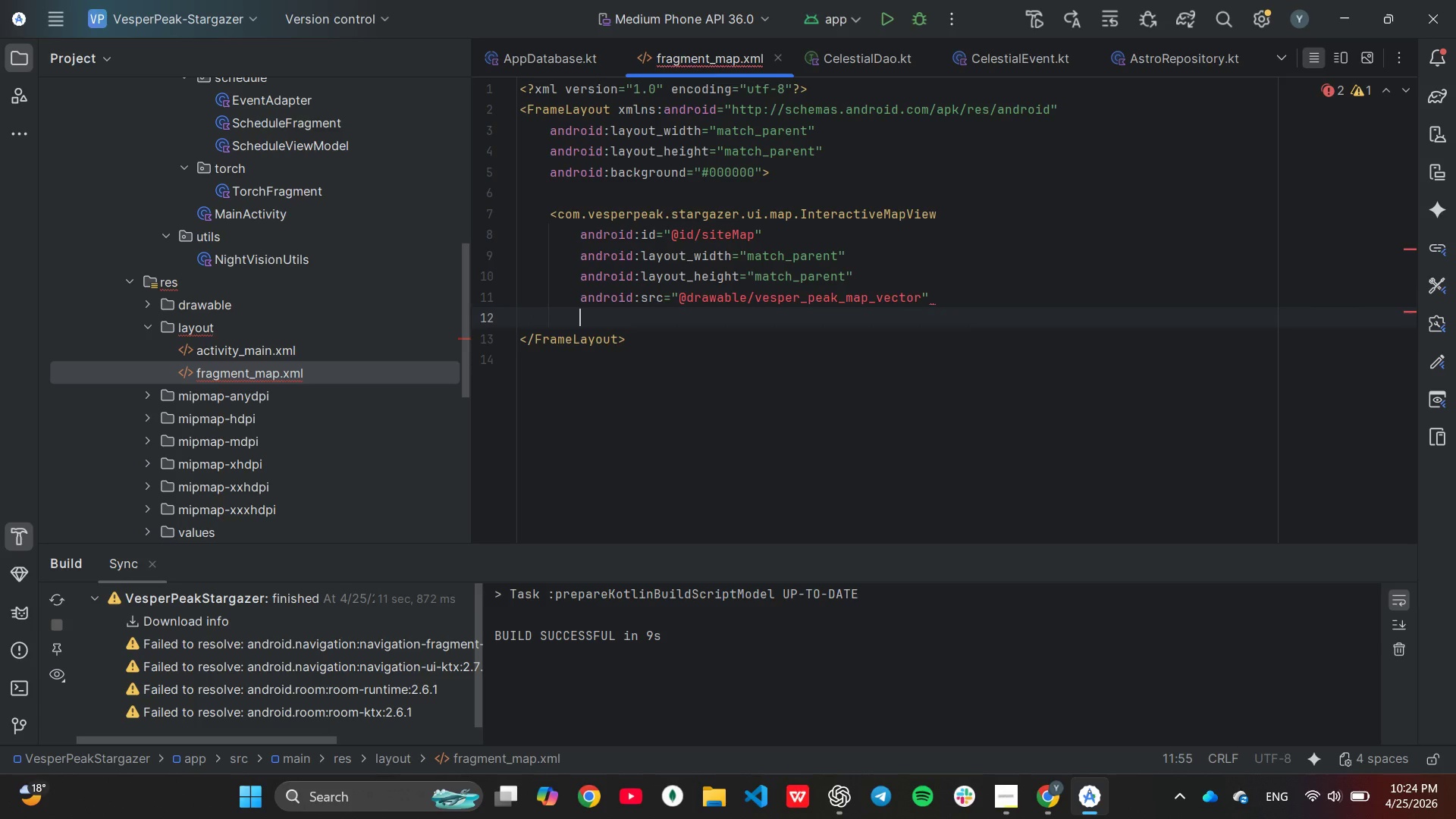 
type(androif)
key(Backspace)
type(d)
key(Backspace)
key(Backspace)
type(d)
key(Backspace)
type(id:sc)
 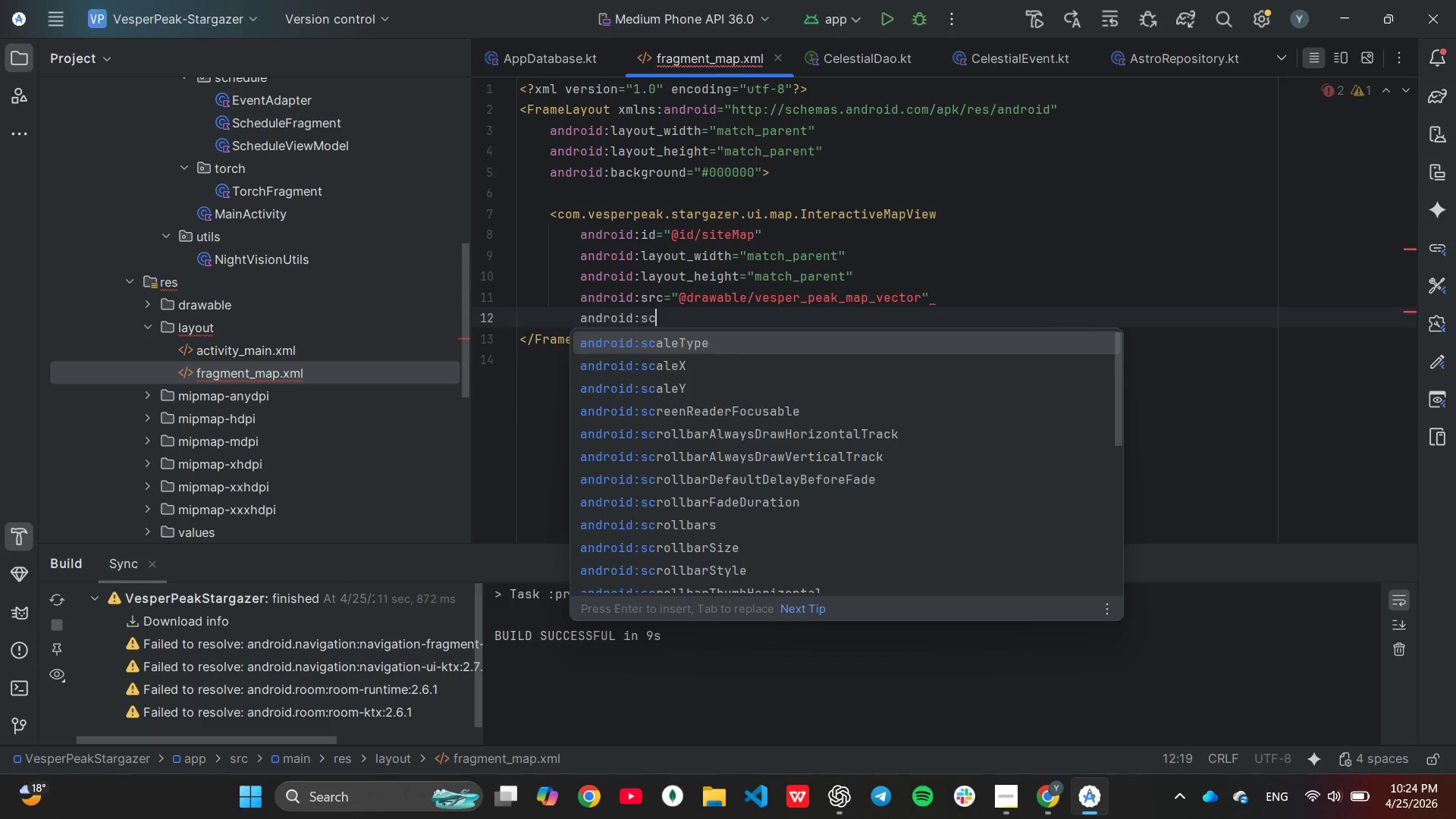 
key(Enter)
 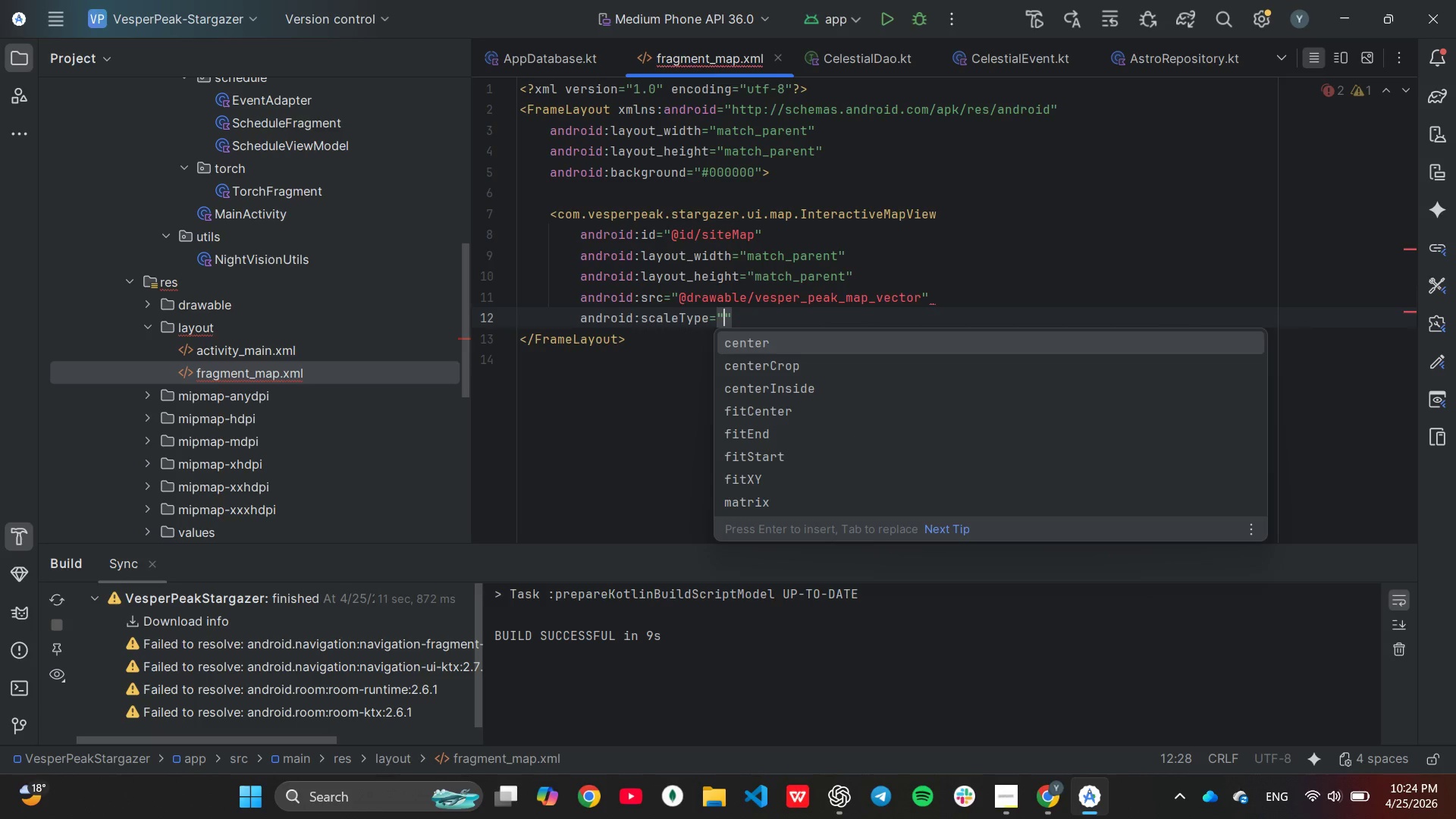 
type(fi)
 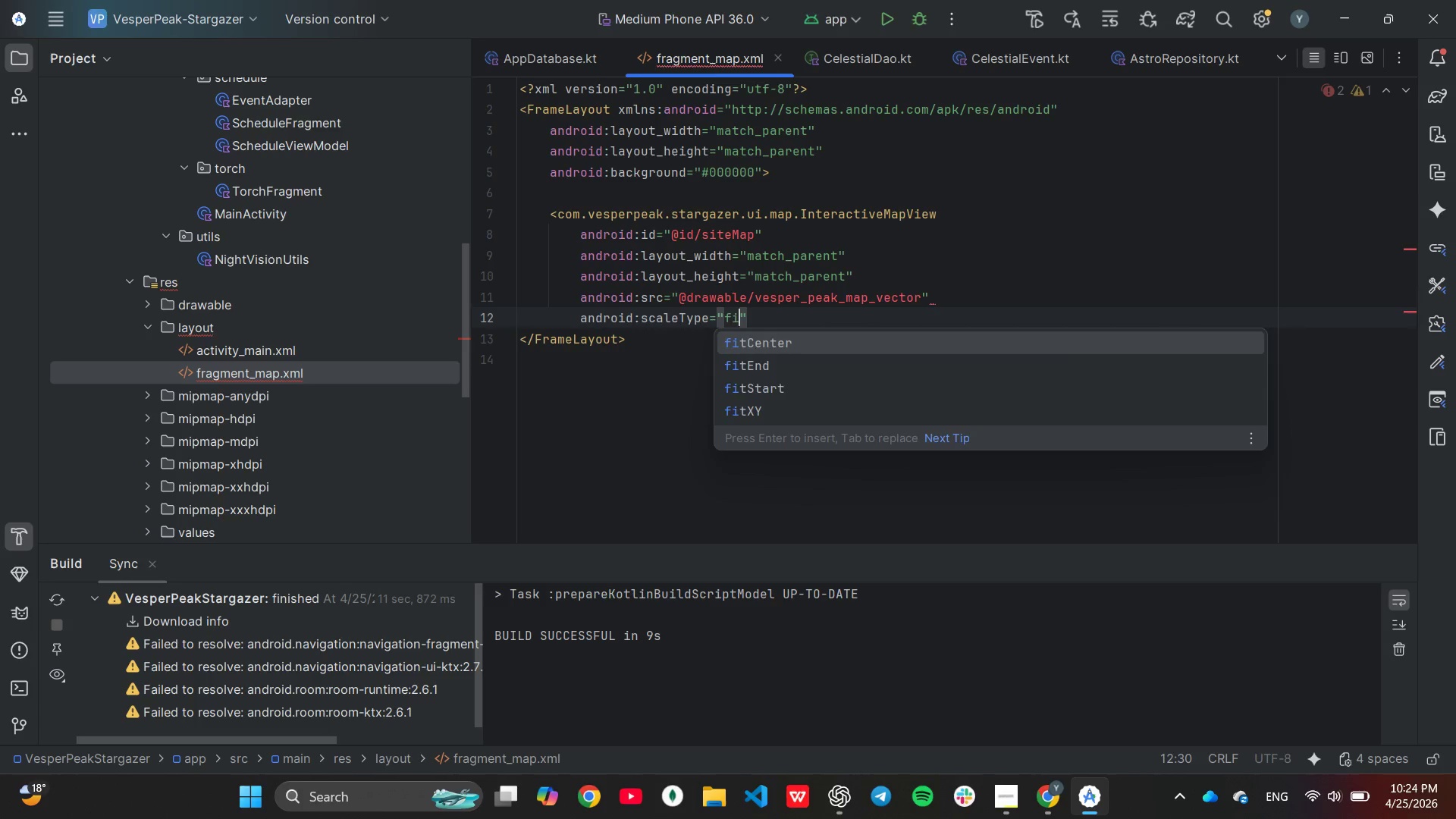 
key(Enter)
 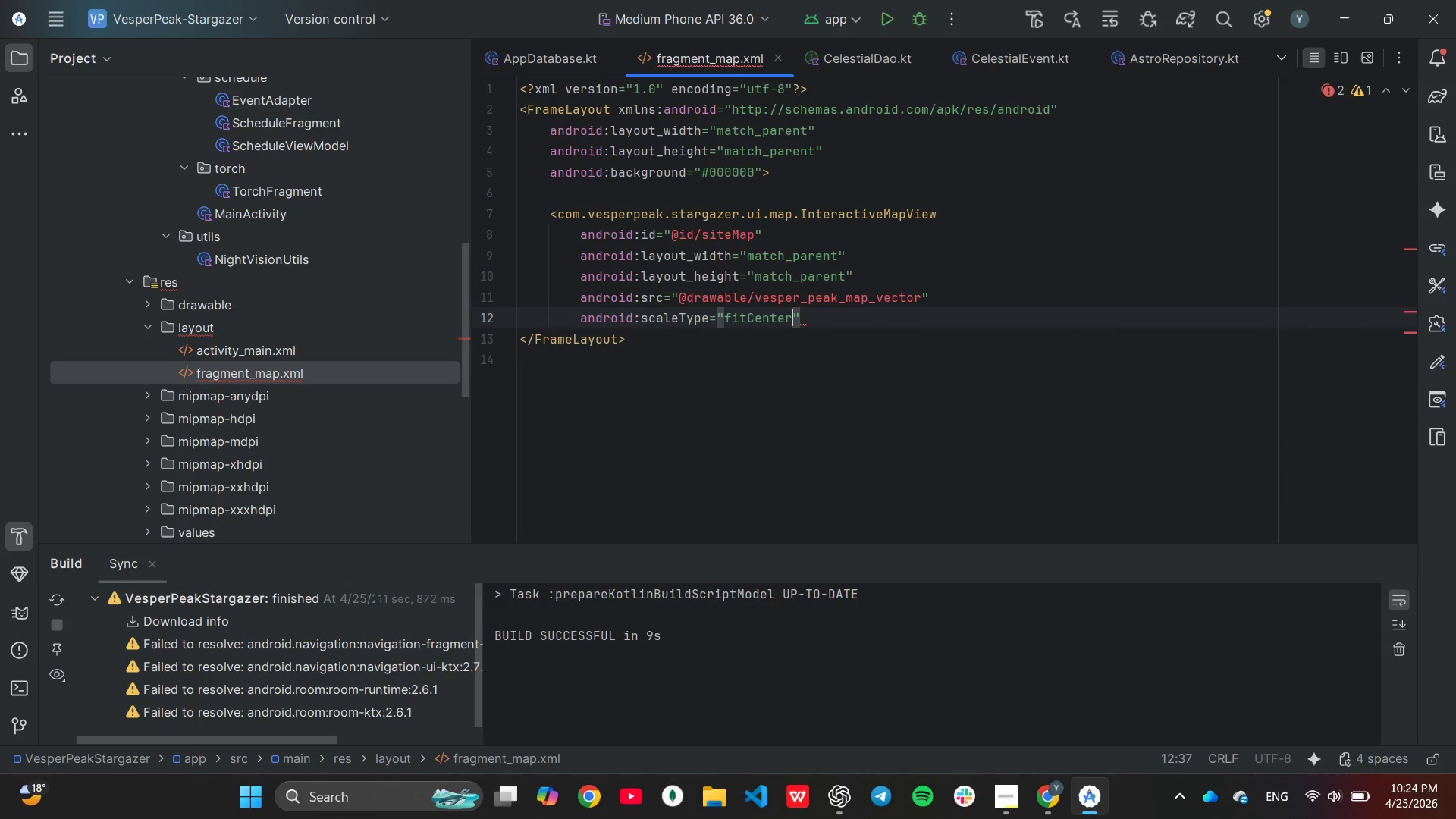 
key(ArrowRight)
 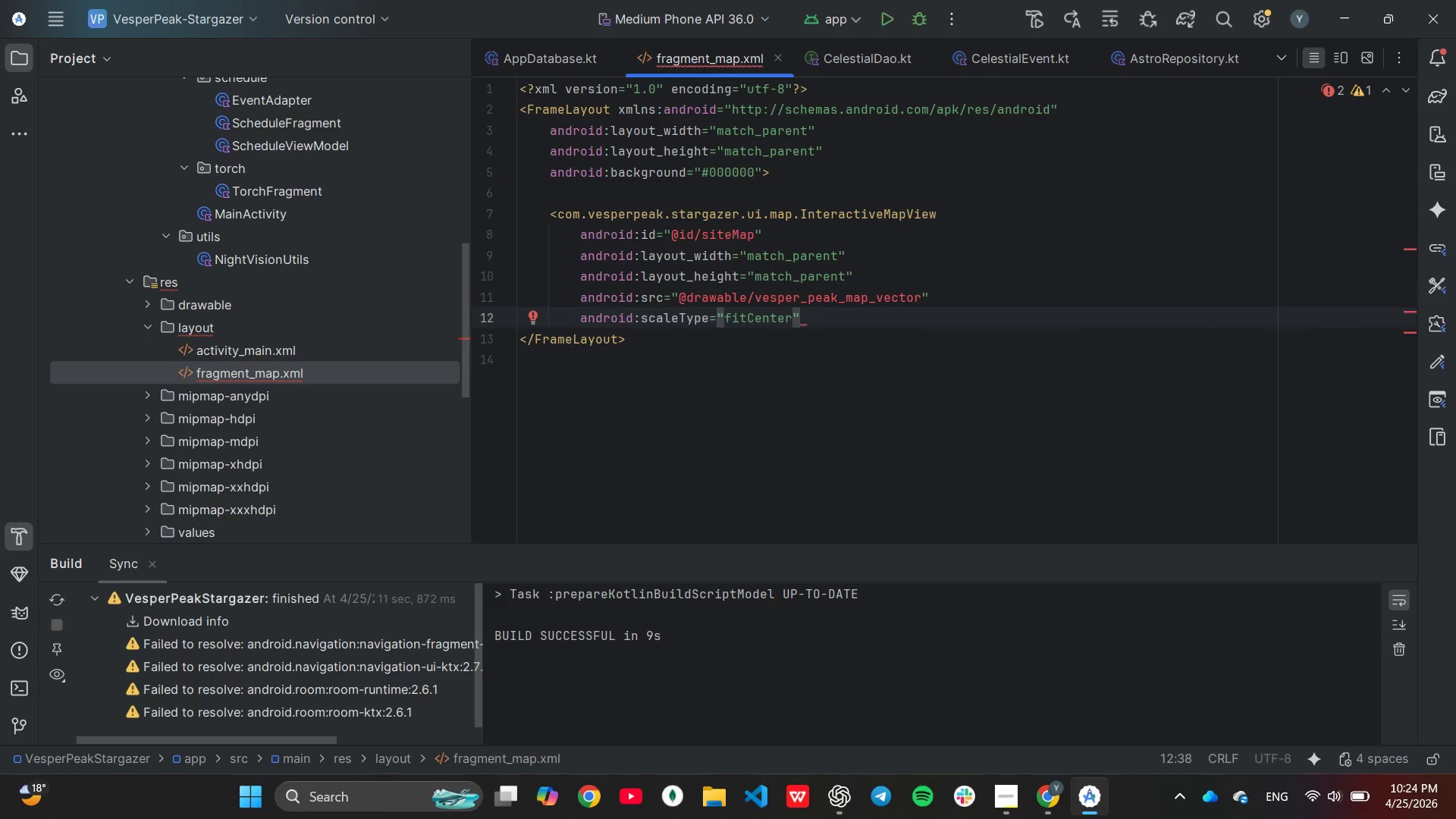 
key(Slash)
 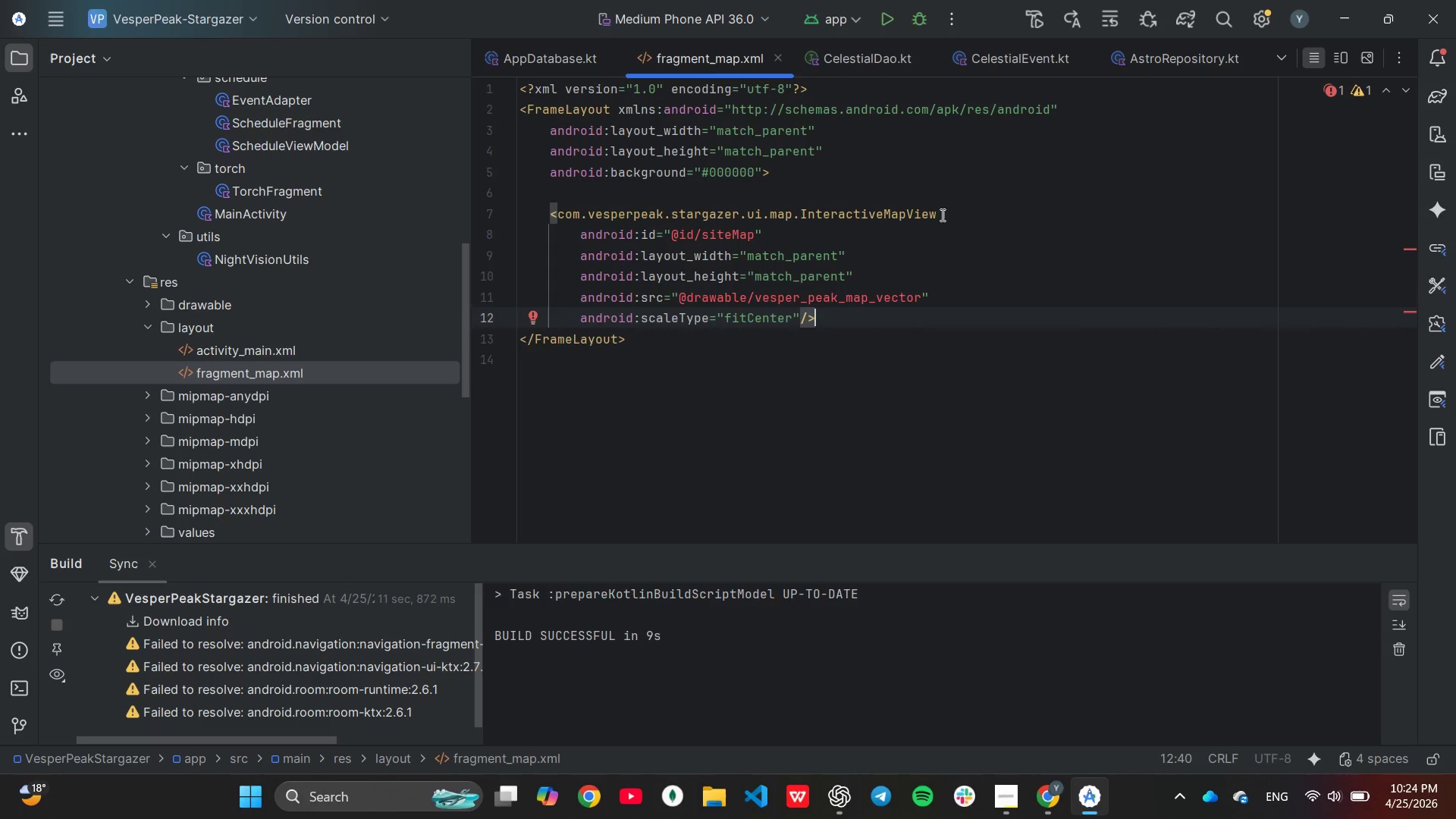 
key(Enter)
 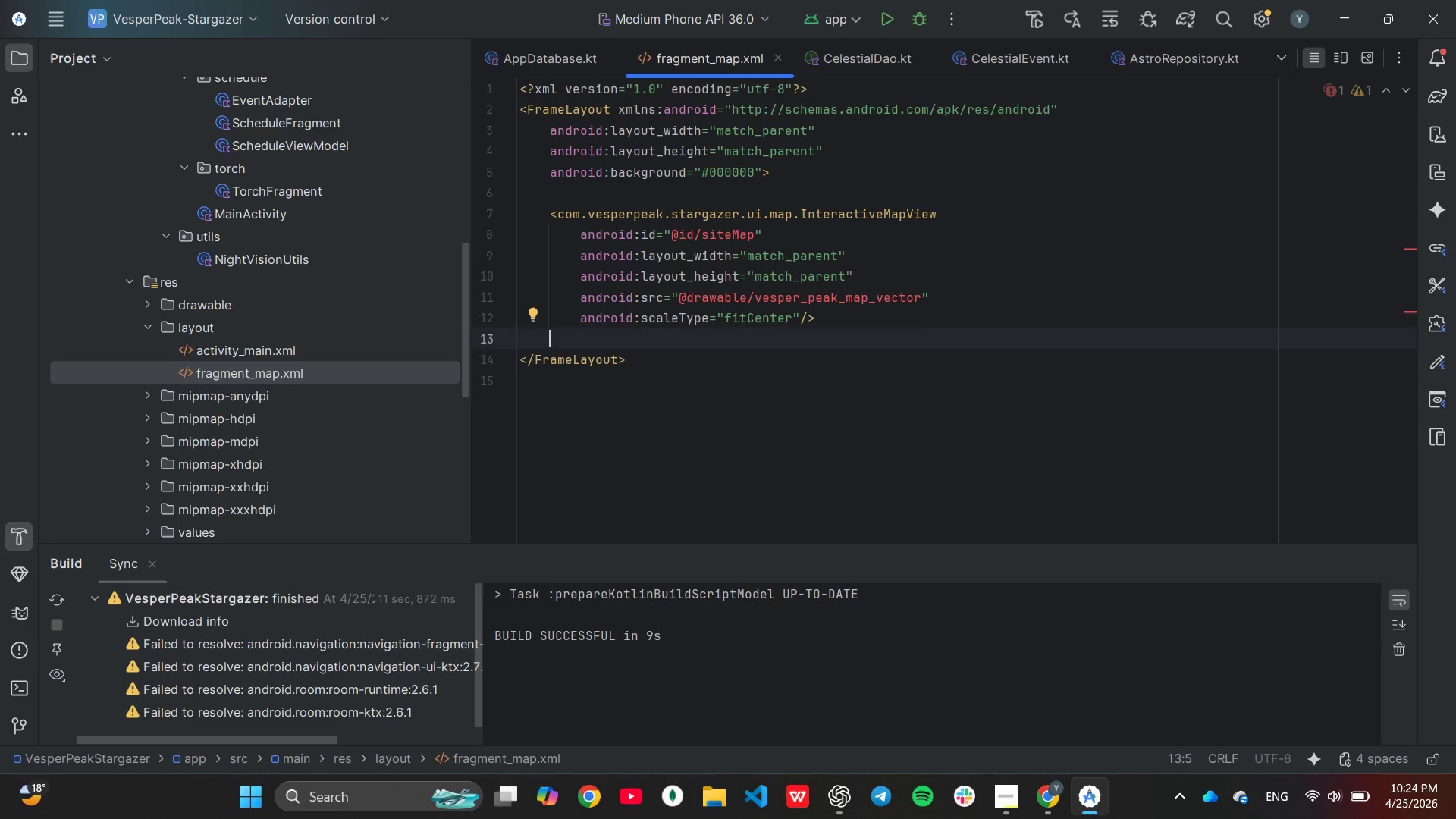 
key(Enter)
 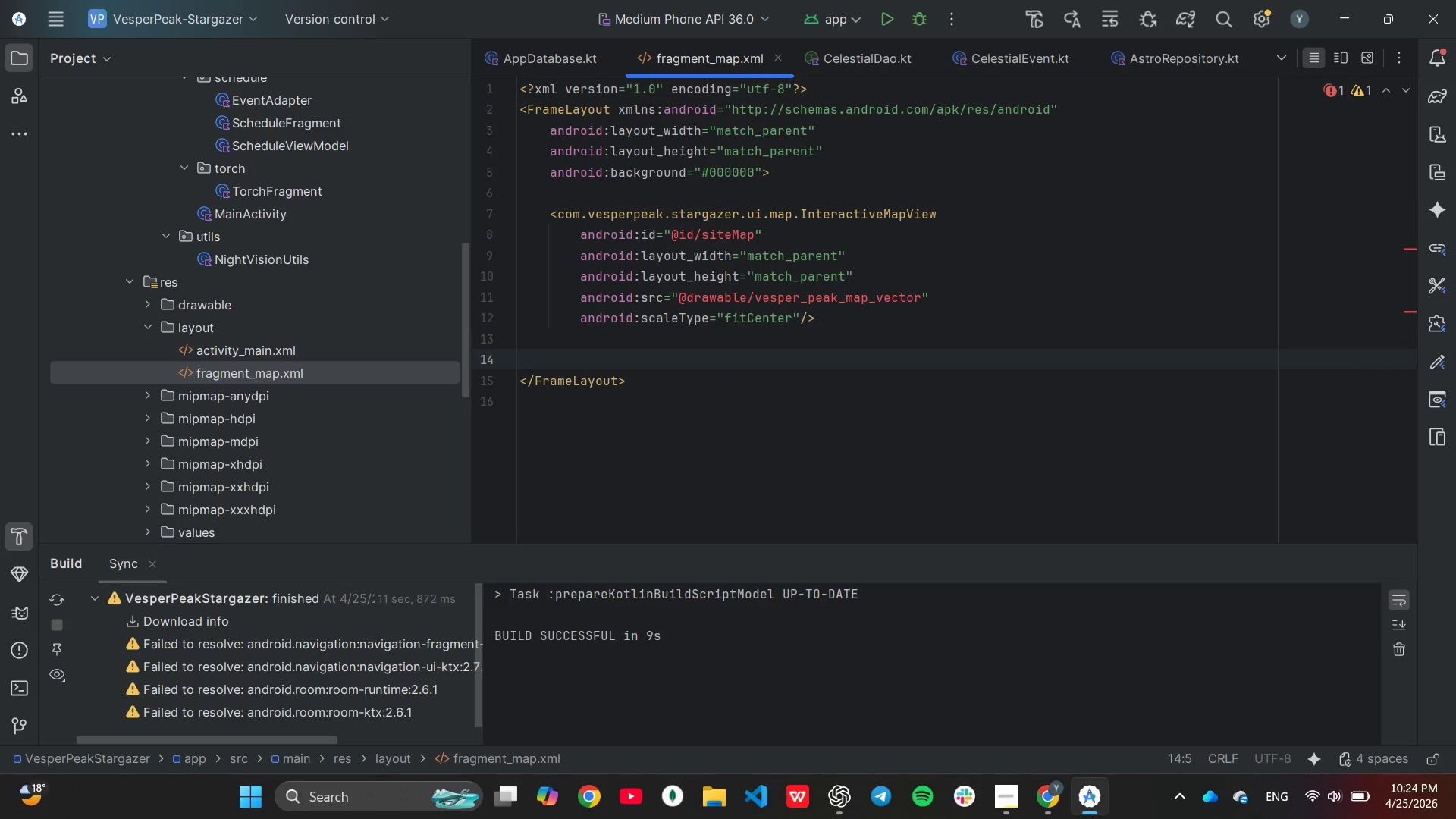 
type(<androidx)
 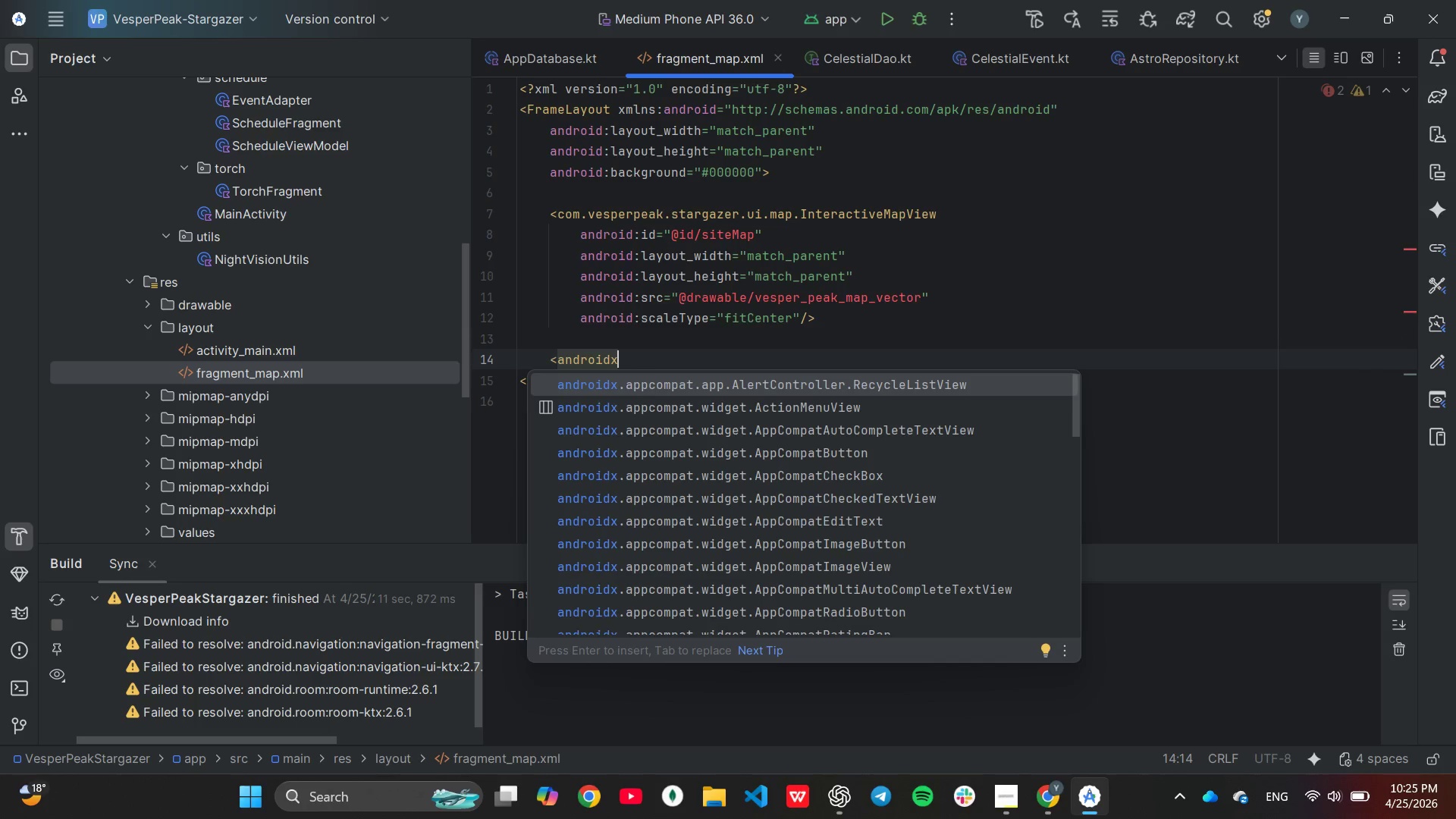 
key(Period)
 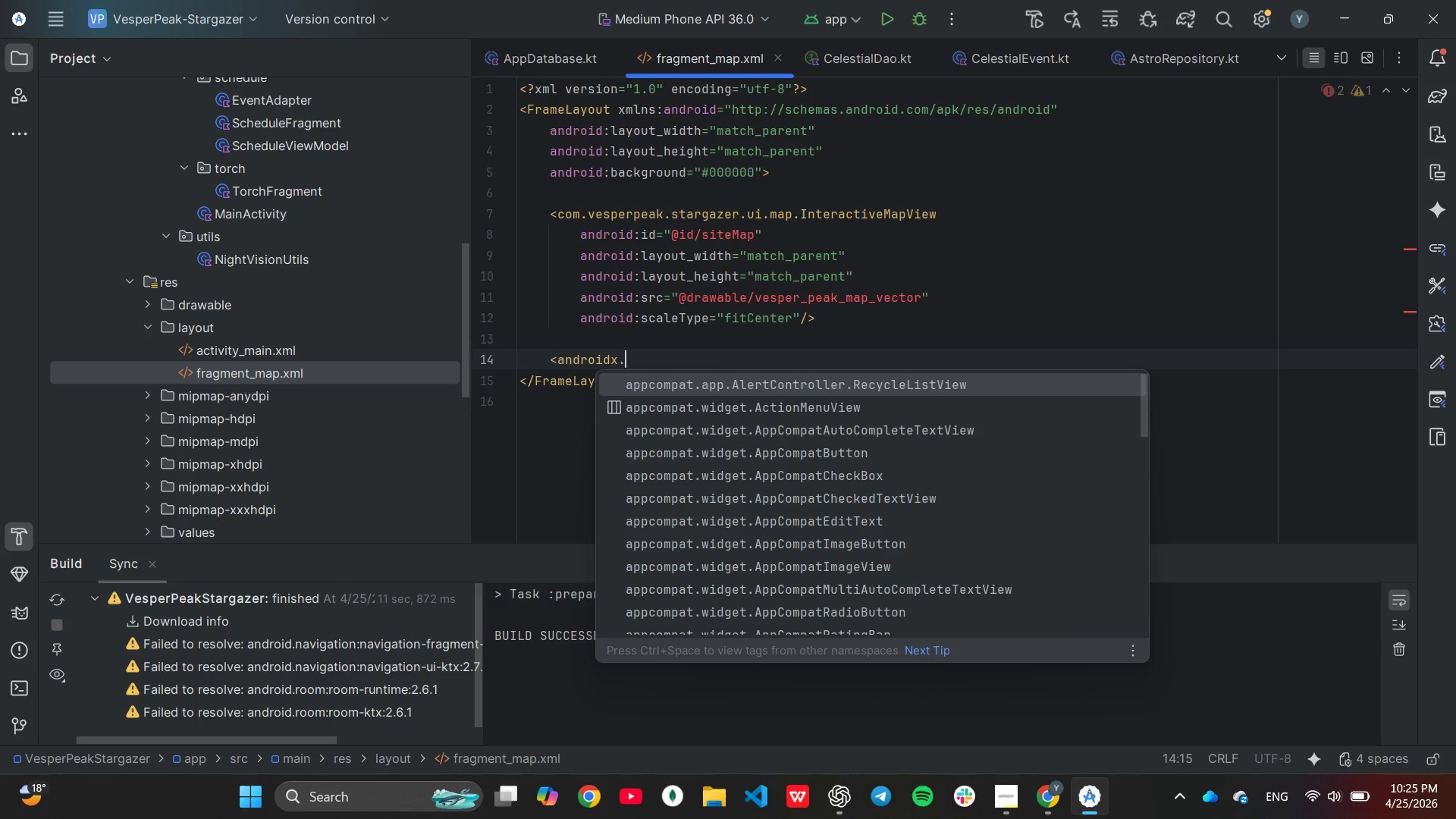 
key(Shift+ShiftLeft)
 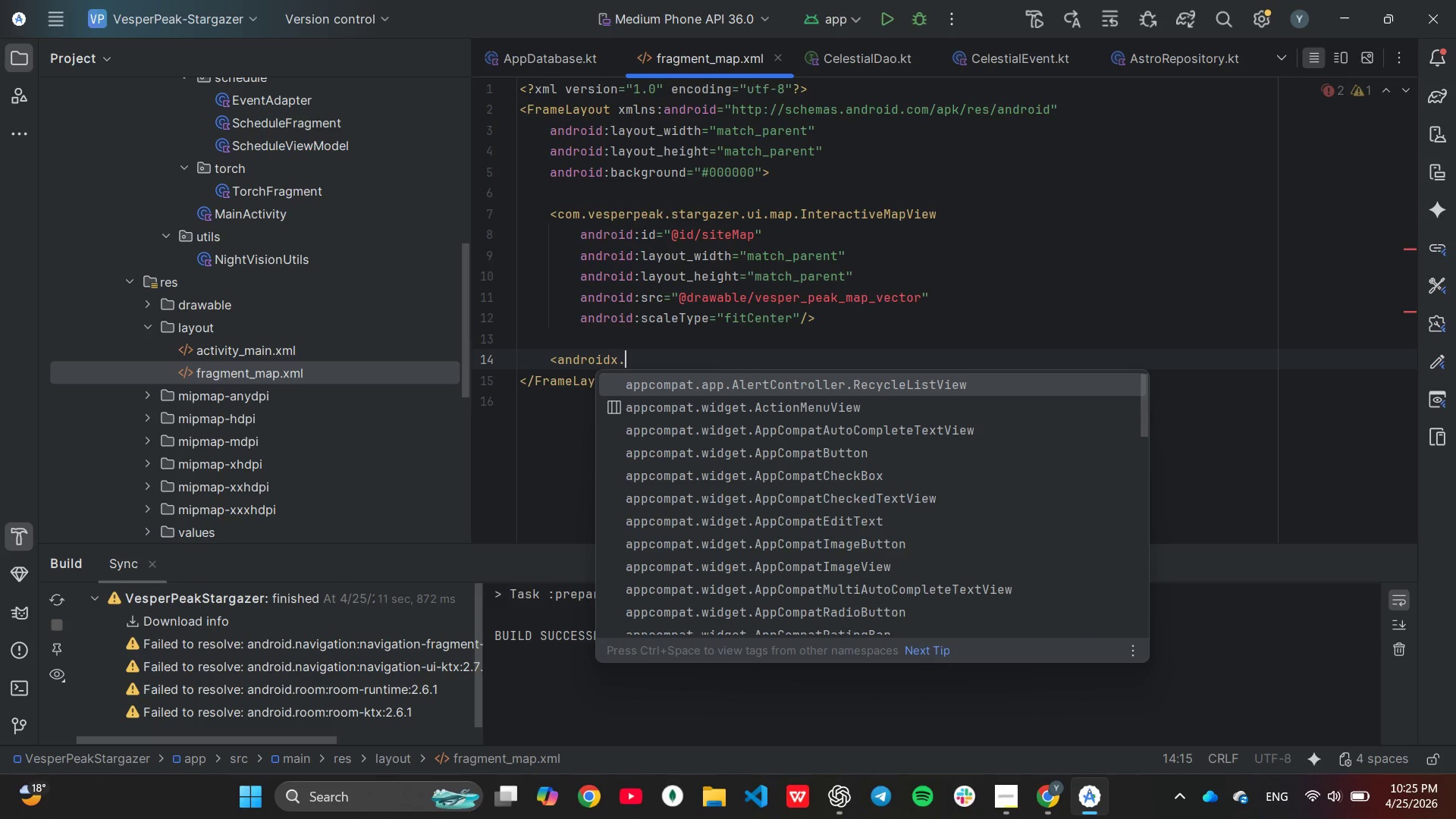 
key(Shift+C)
 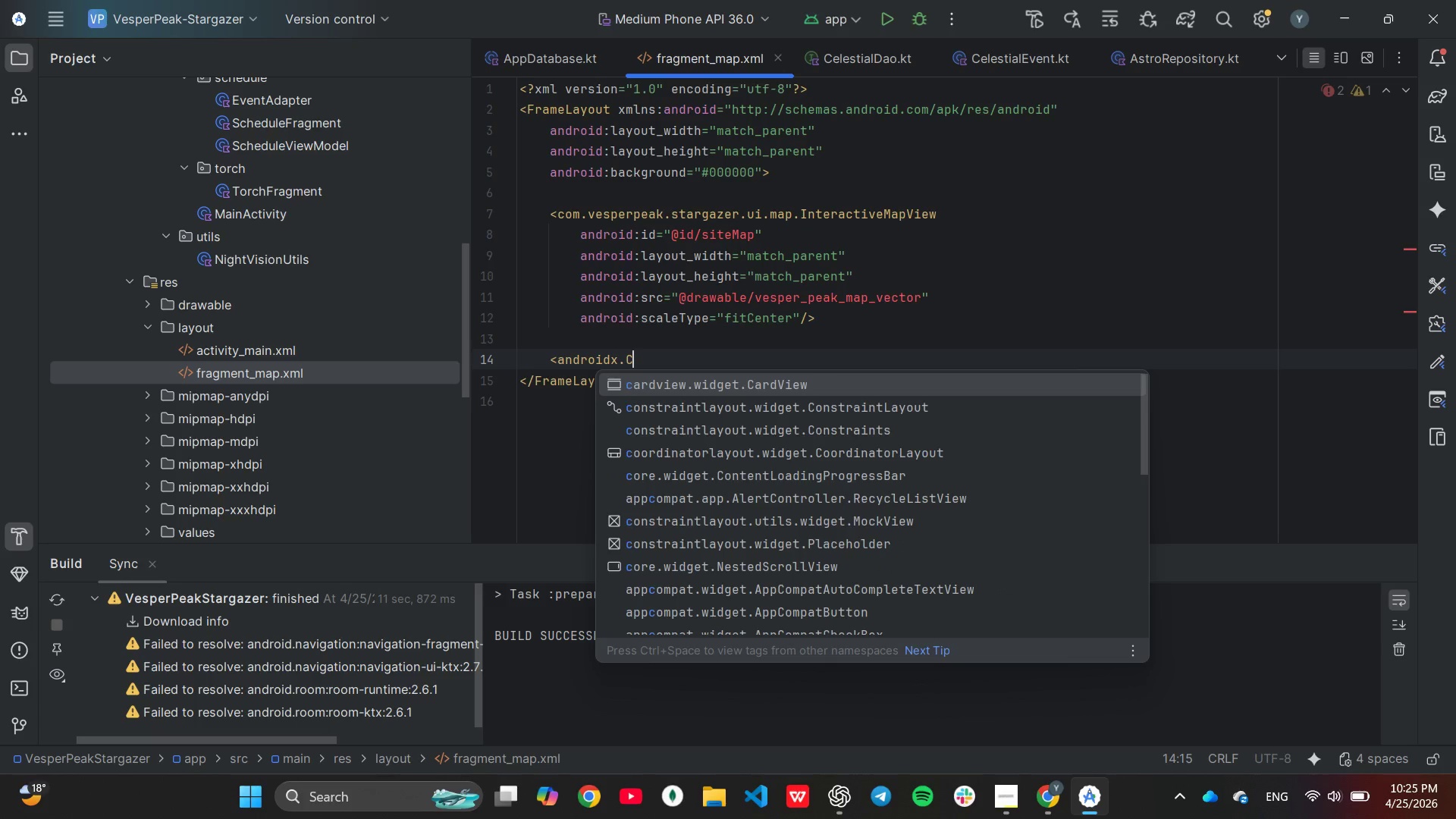 
key(Backspace)
 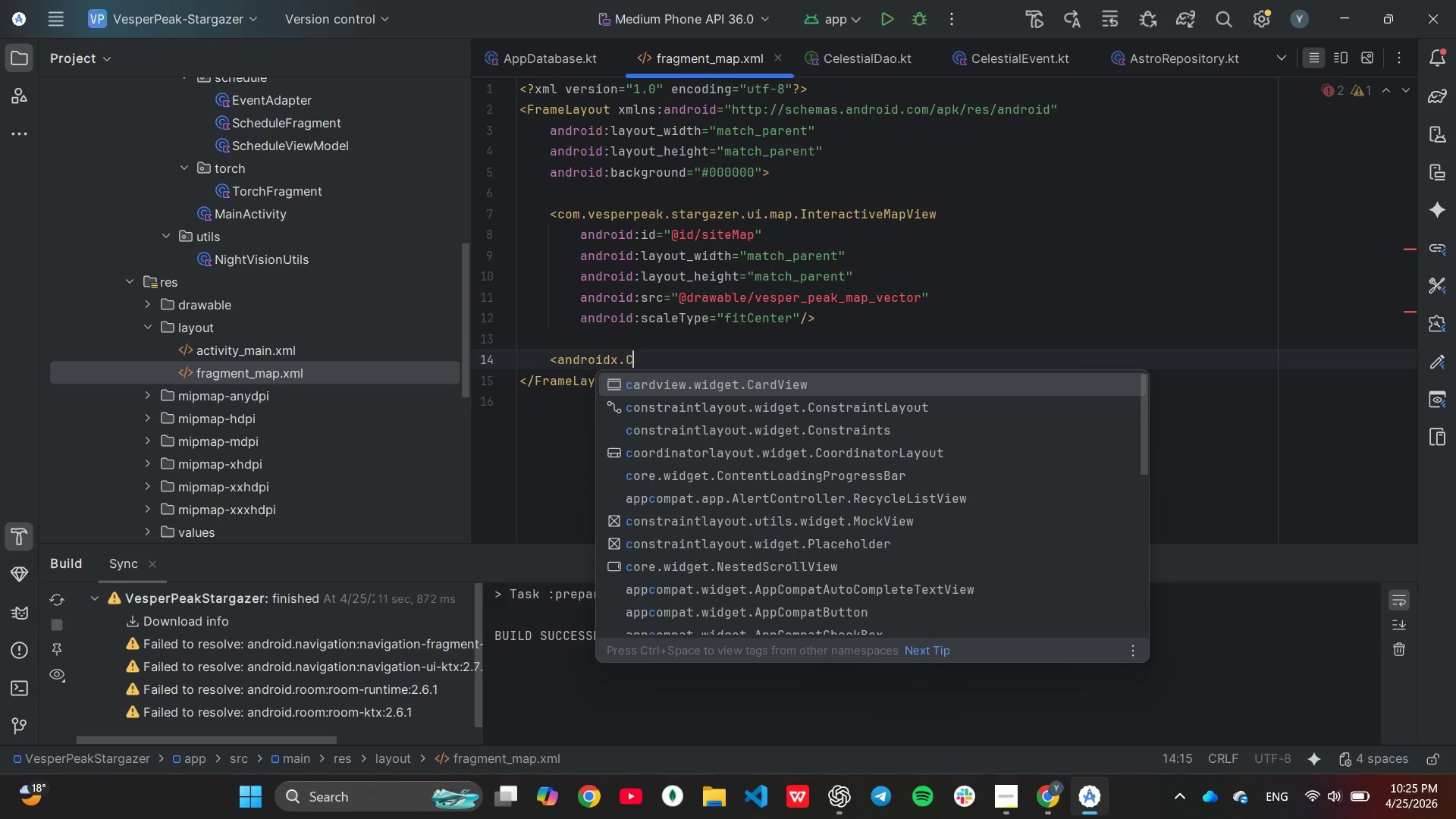 
key(C)
 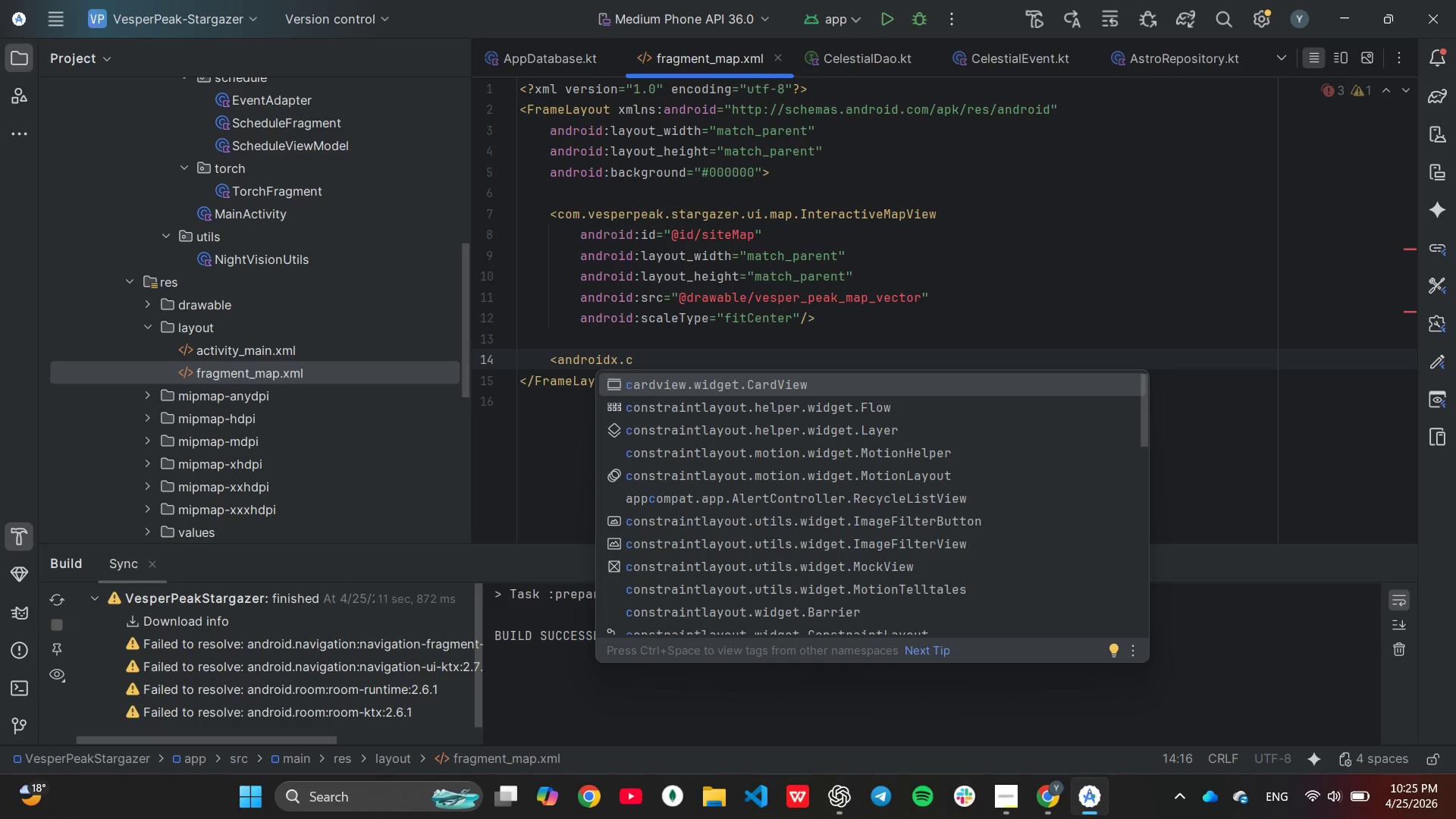 
key(Enter)
 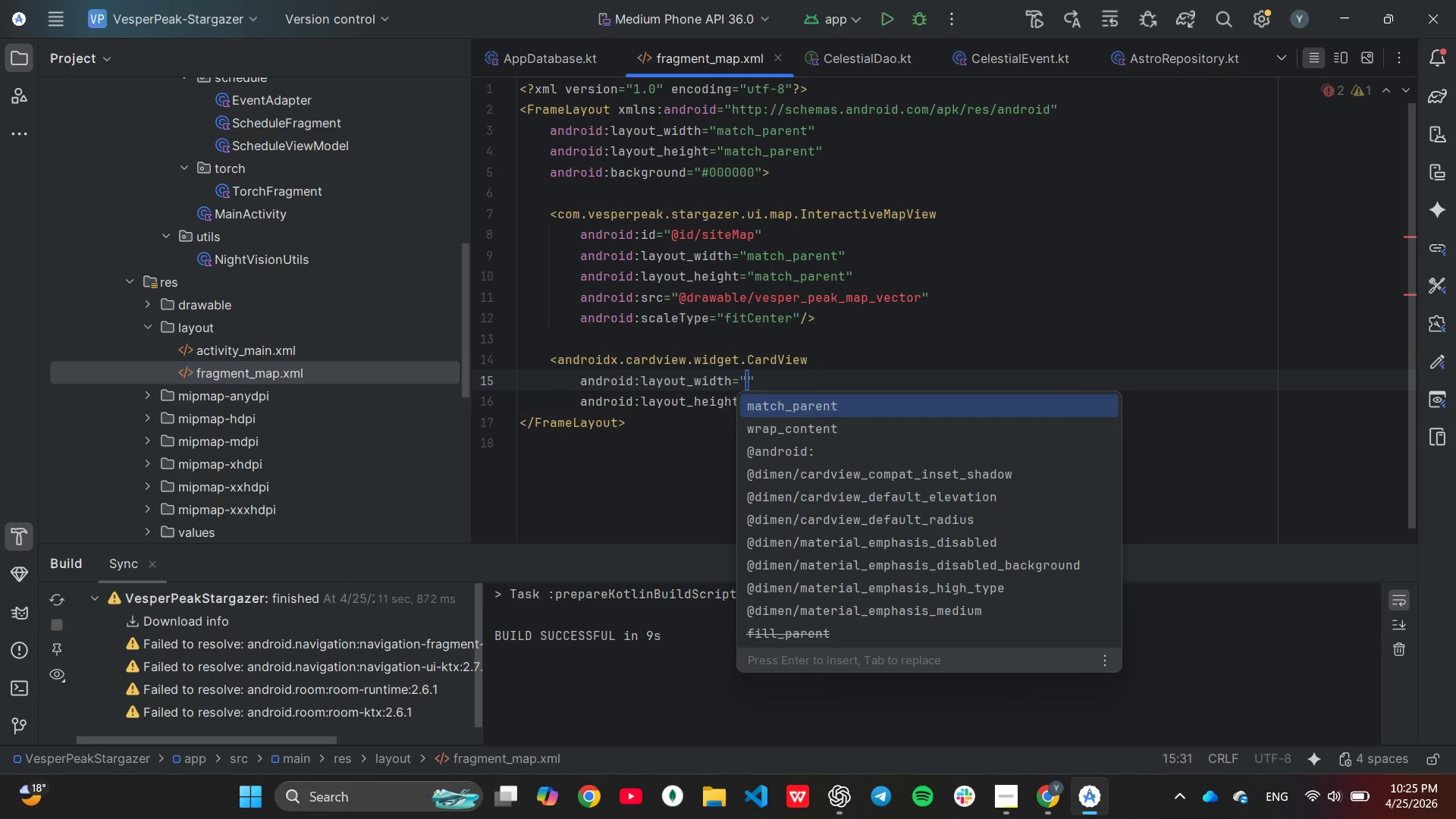 
key(Enter)
 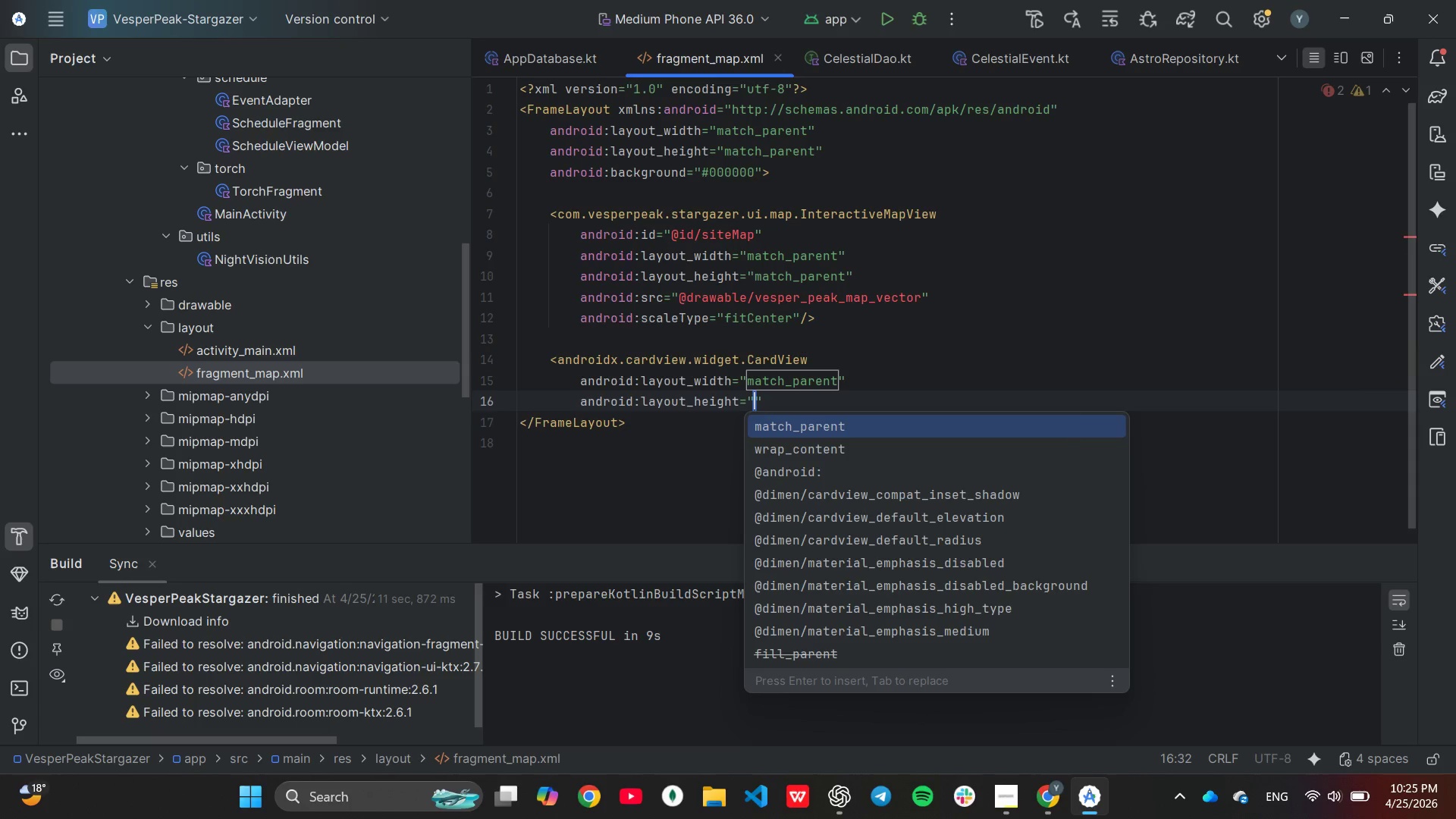 
key(ArrowDown)
 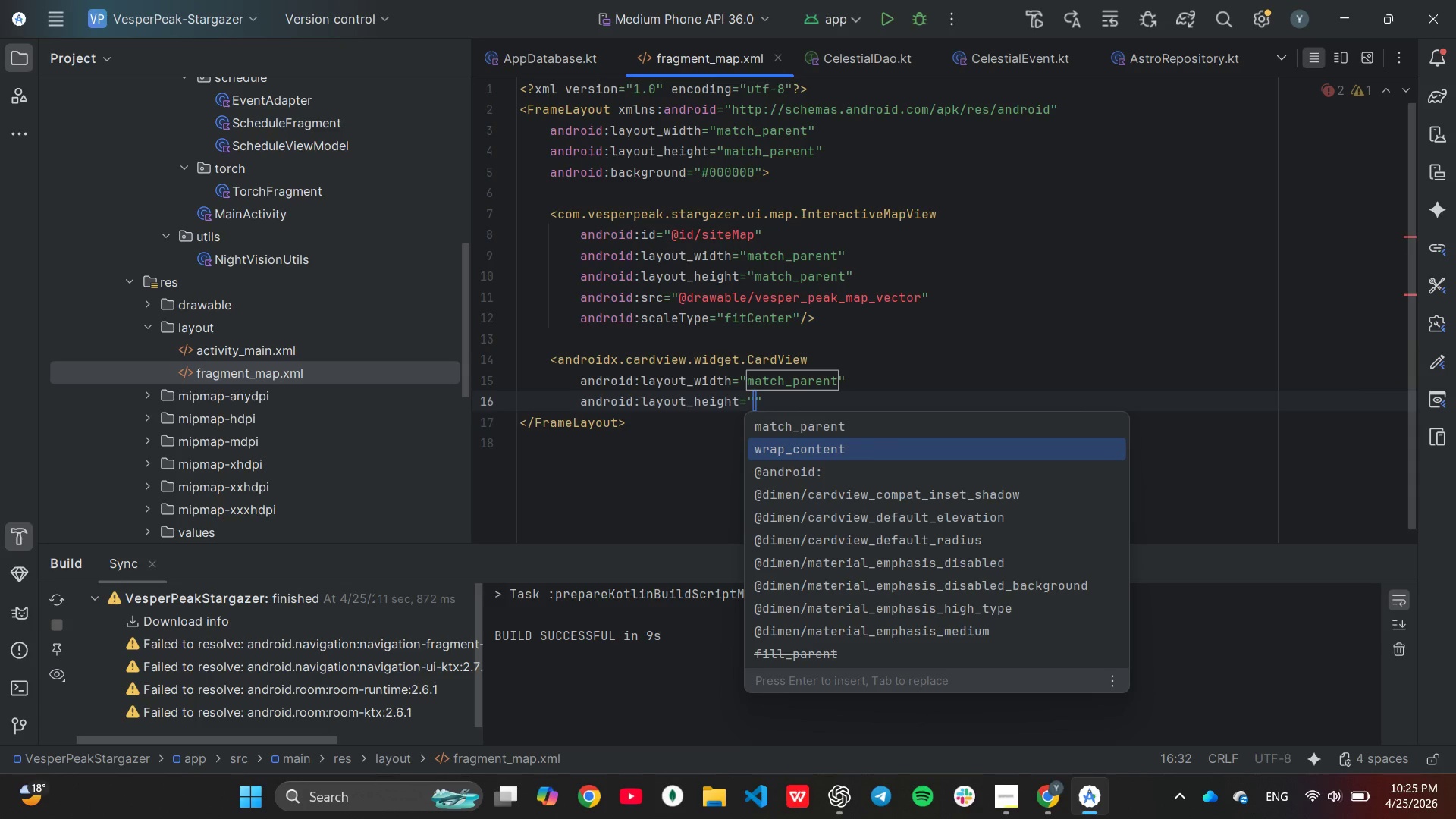 
key(Enter)
 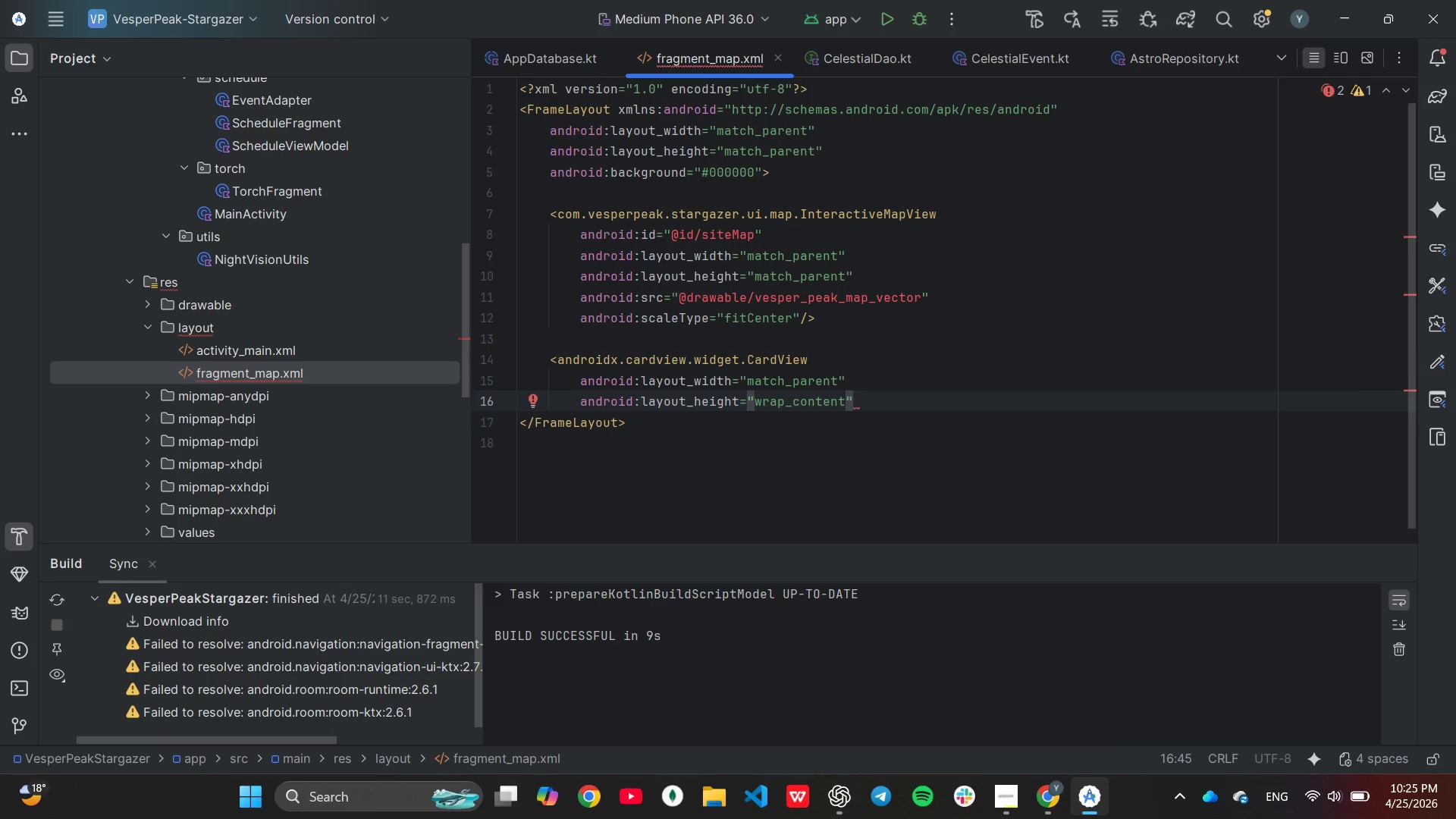 
key(ArrowUp)
 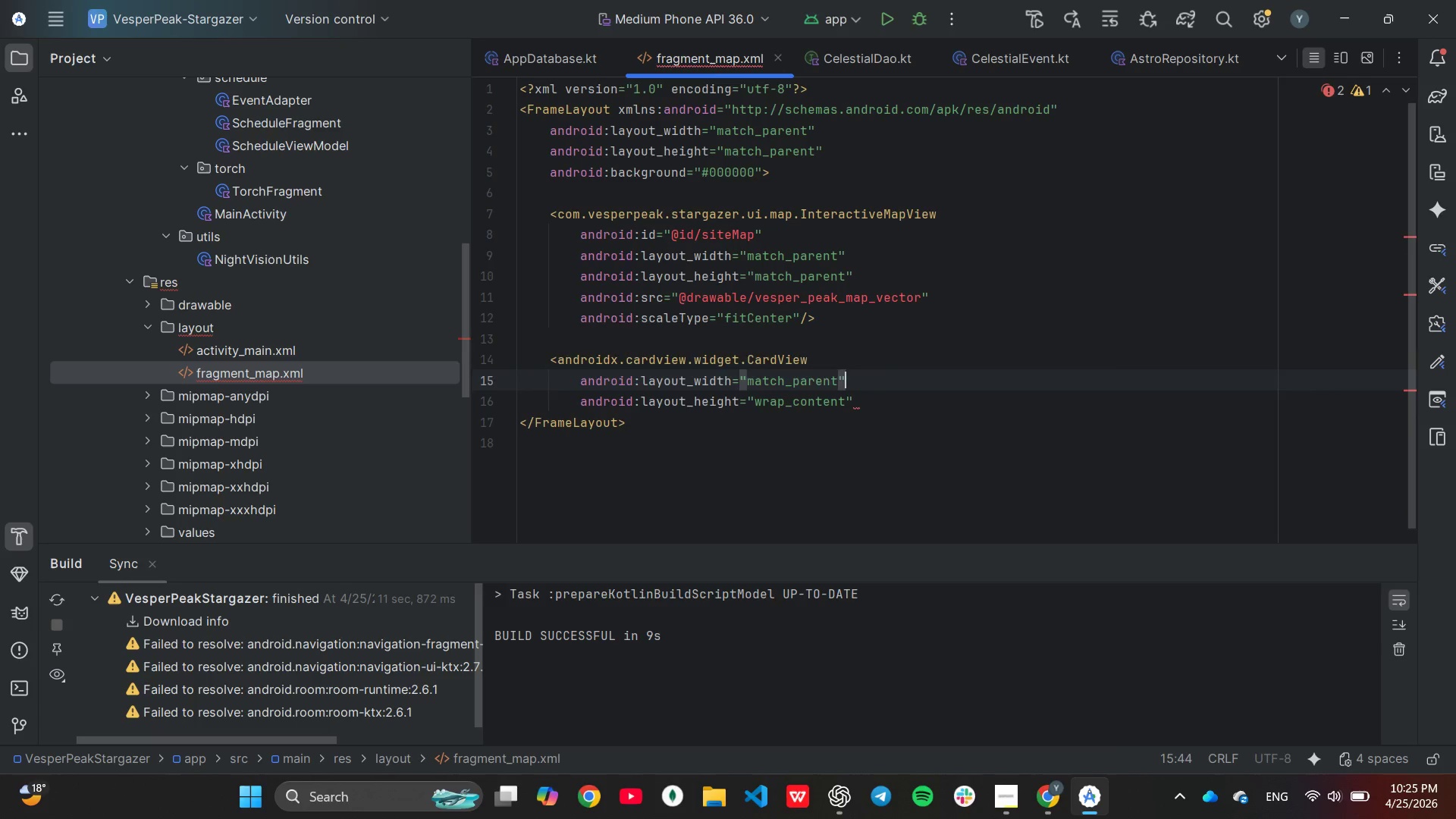 
key(ArrowUp)
 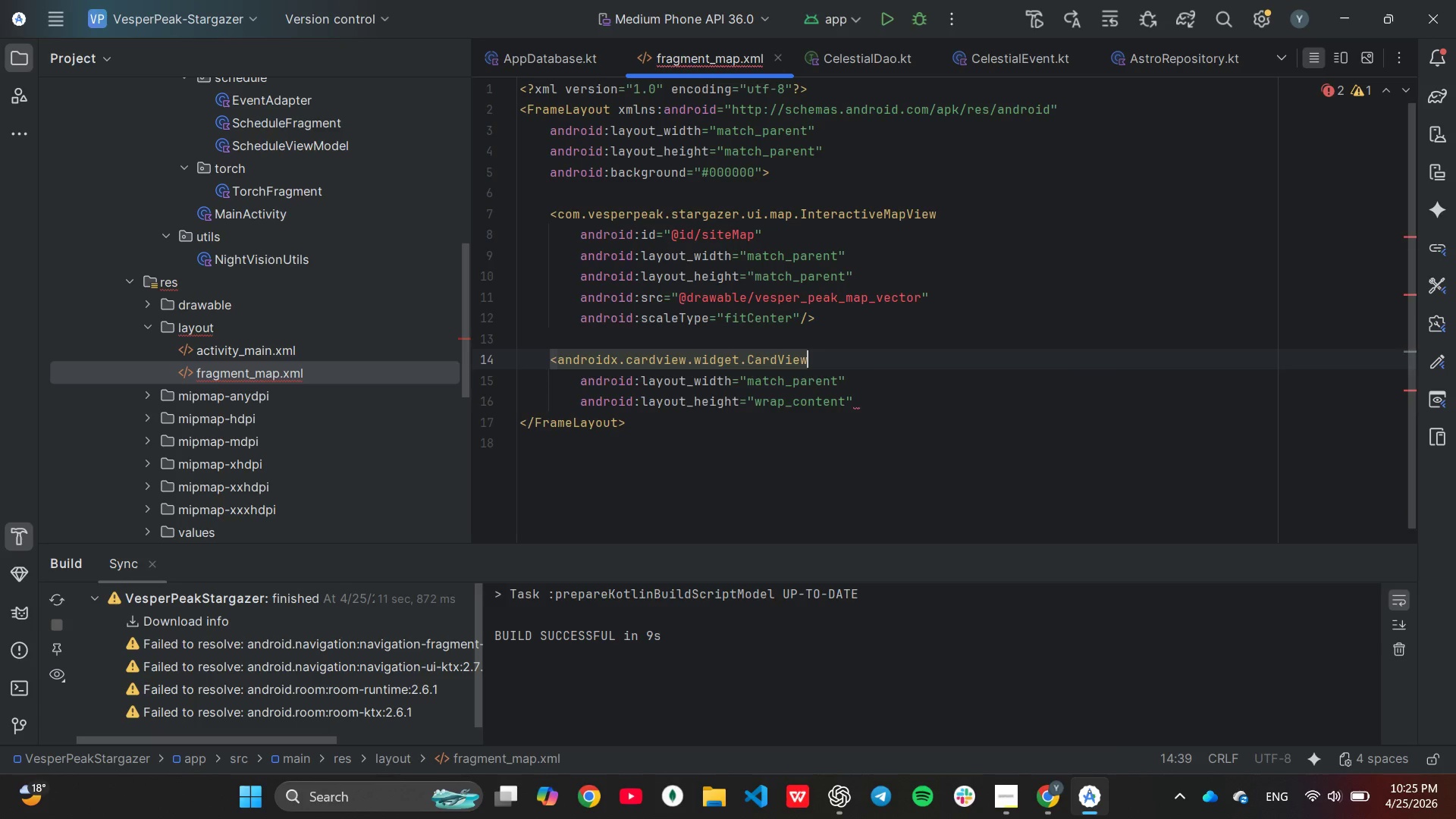 
key(Enter)
 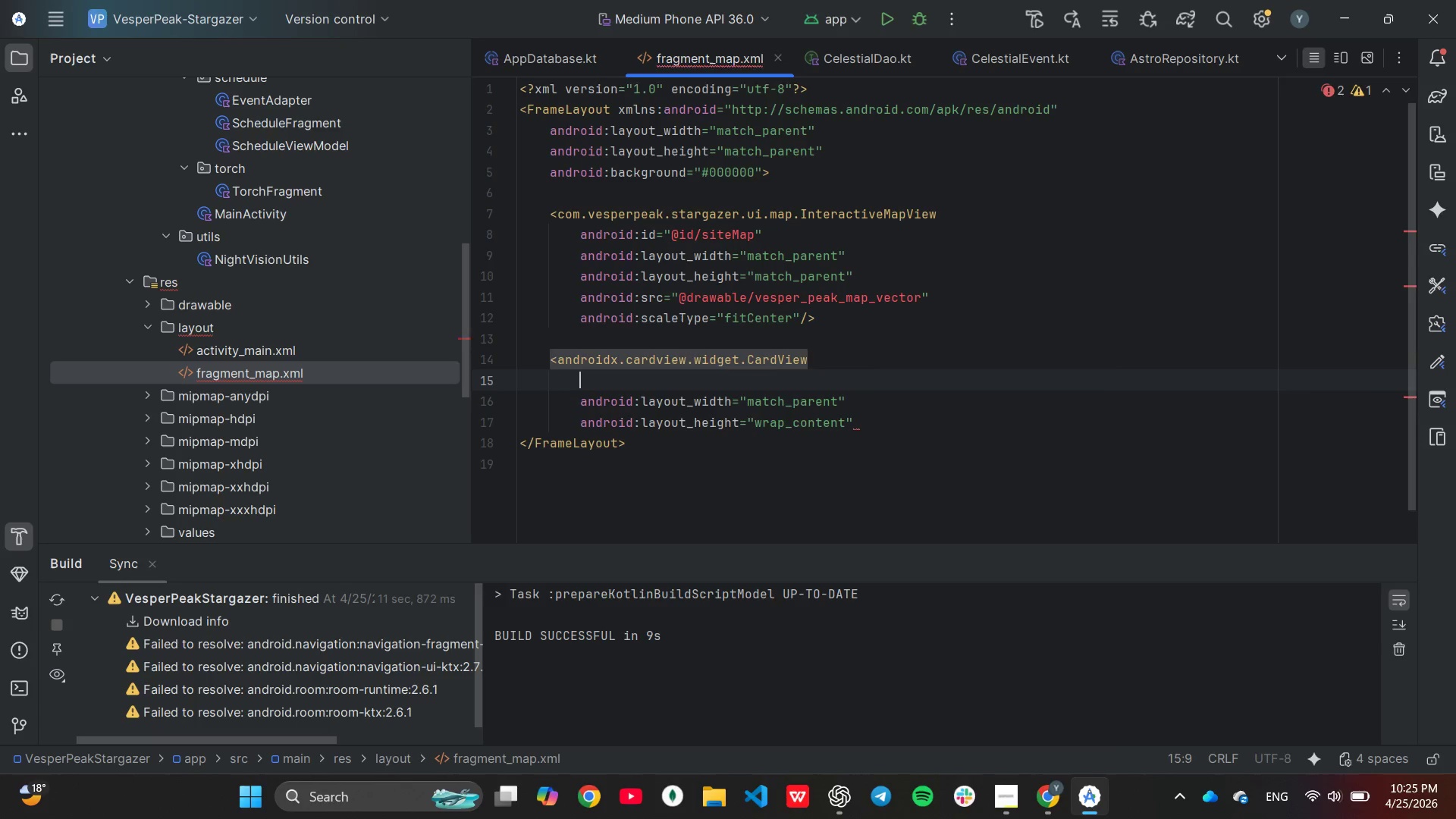 
type(android:id="@+id/locationDetailCard)
 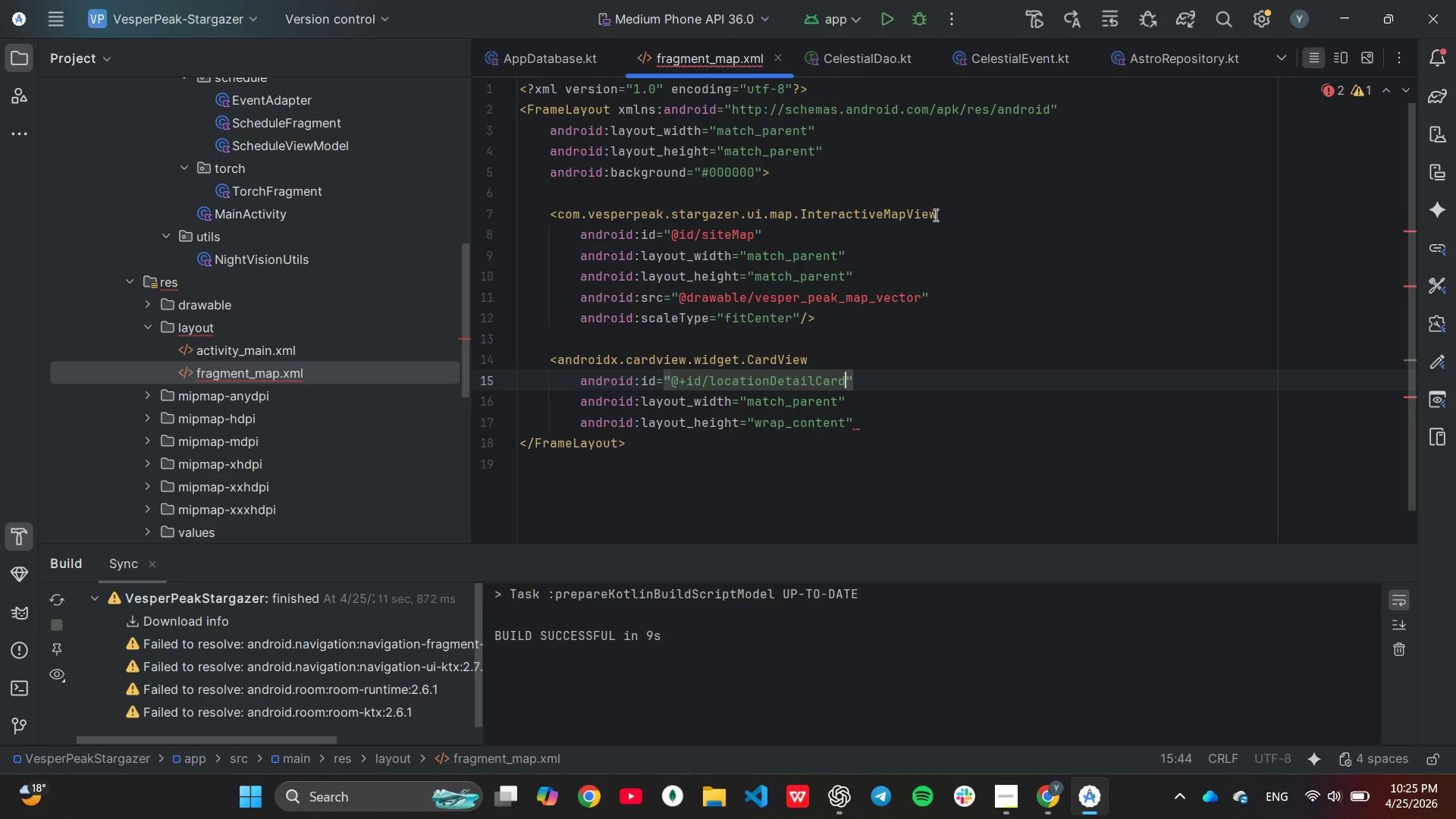 
key(ArrowDown)
 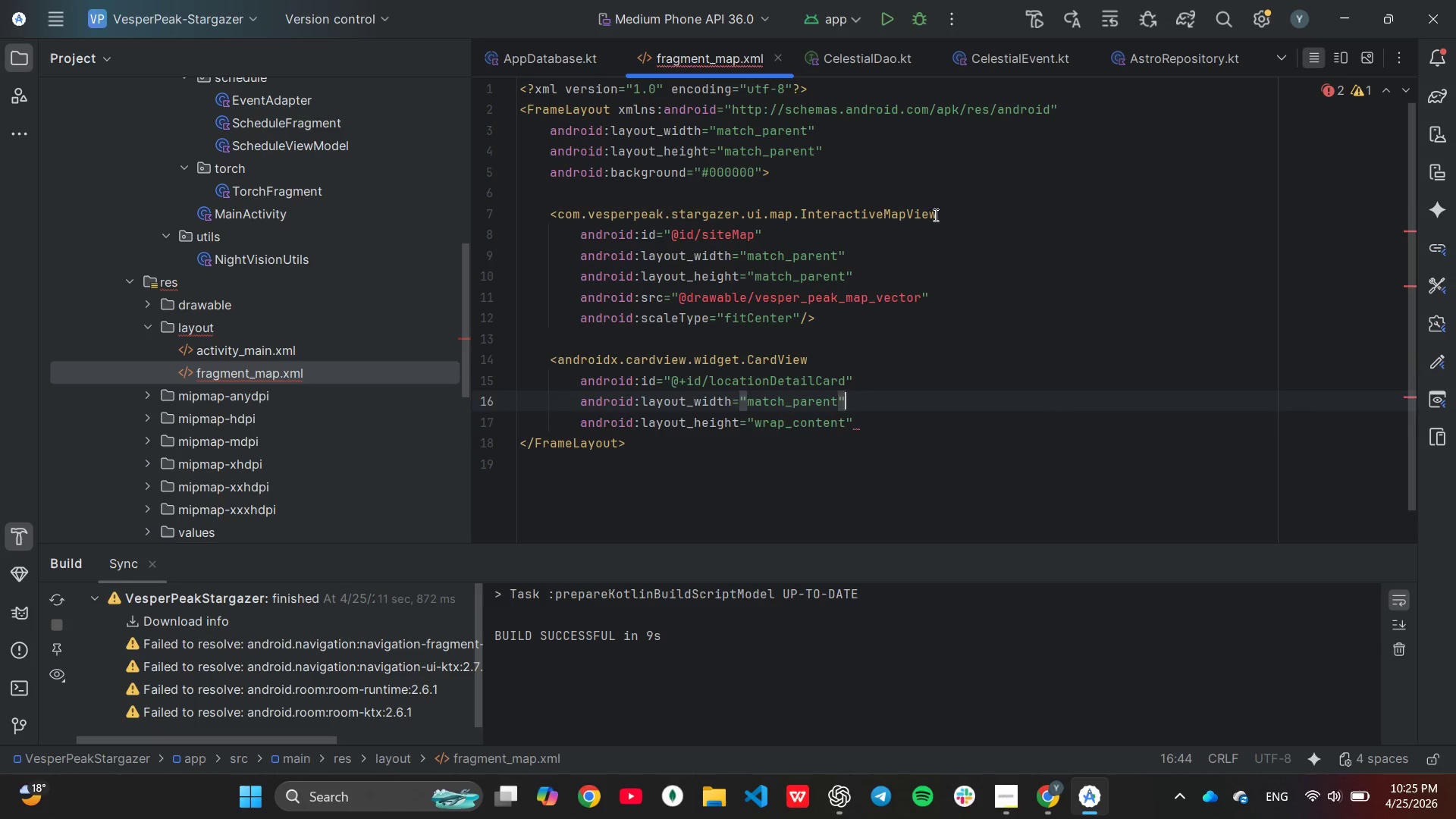 
key(ArrowDown)
 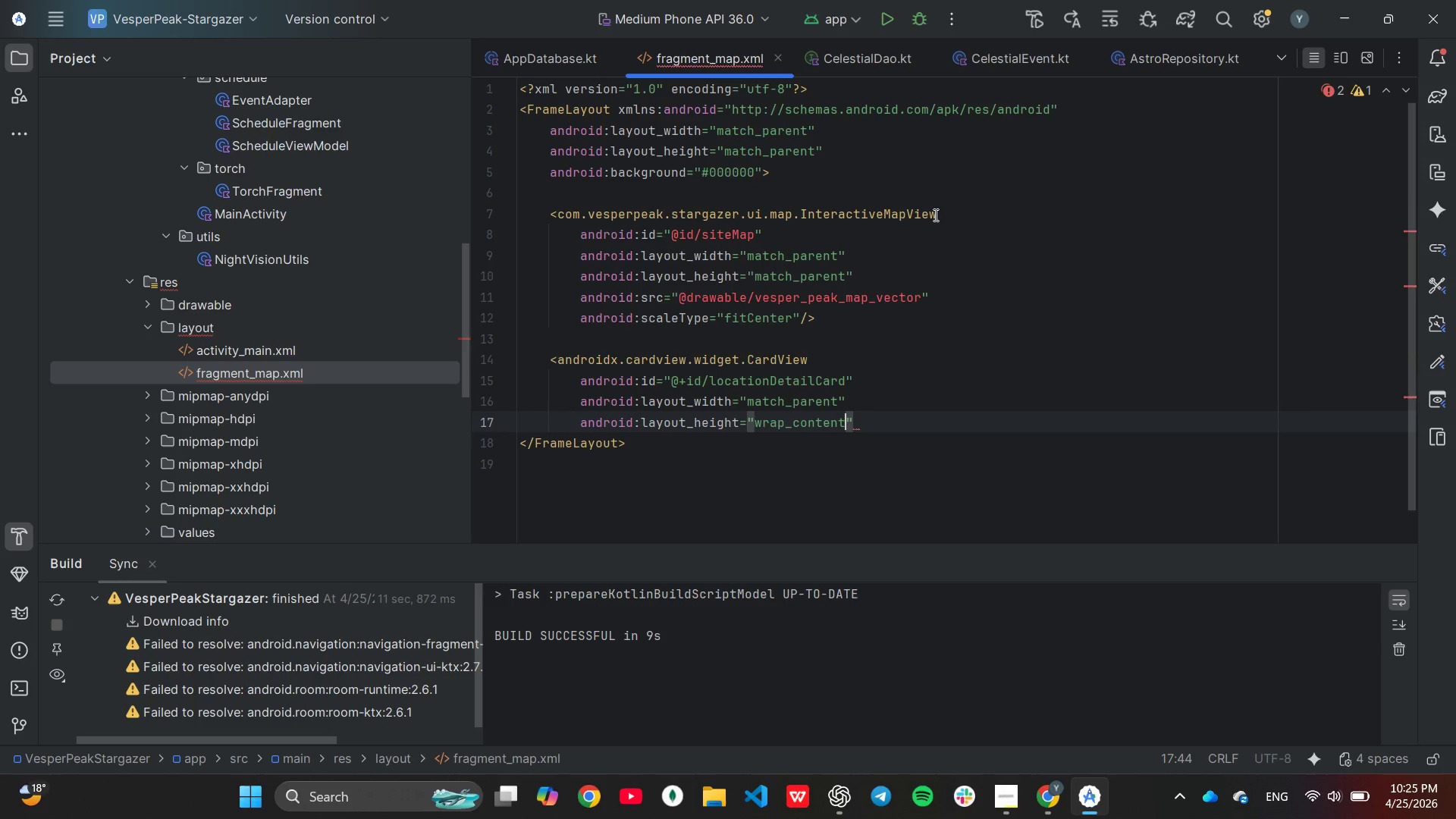 
key(ArrowRight)
 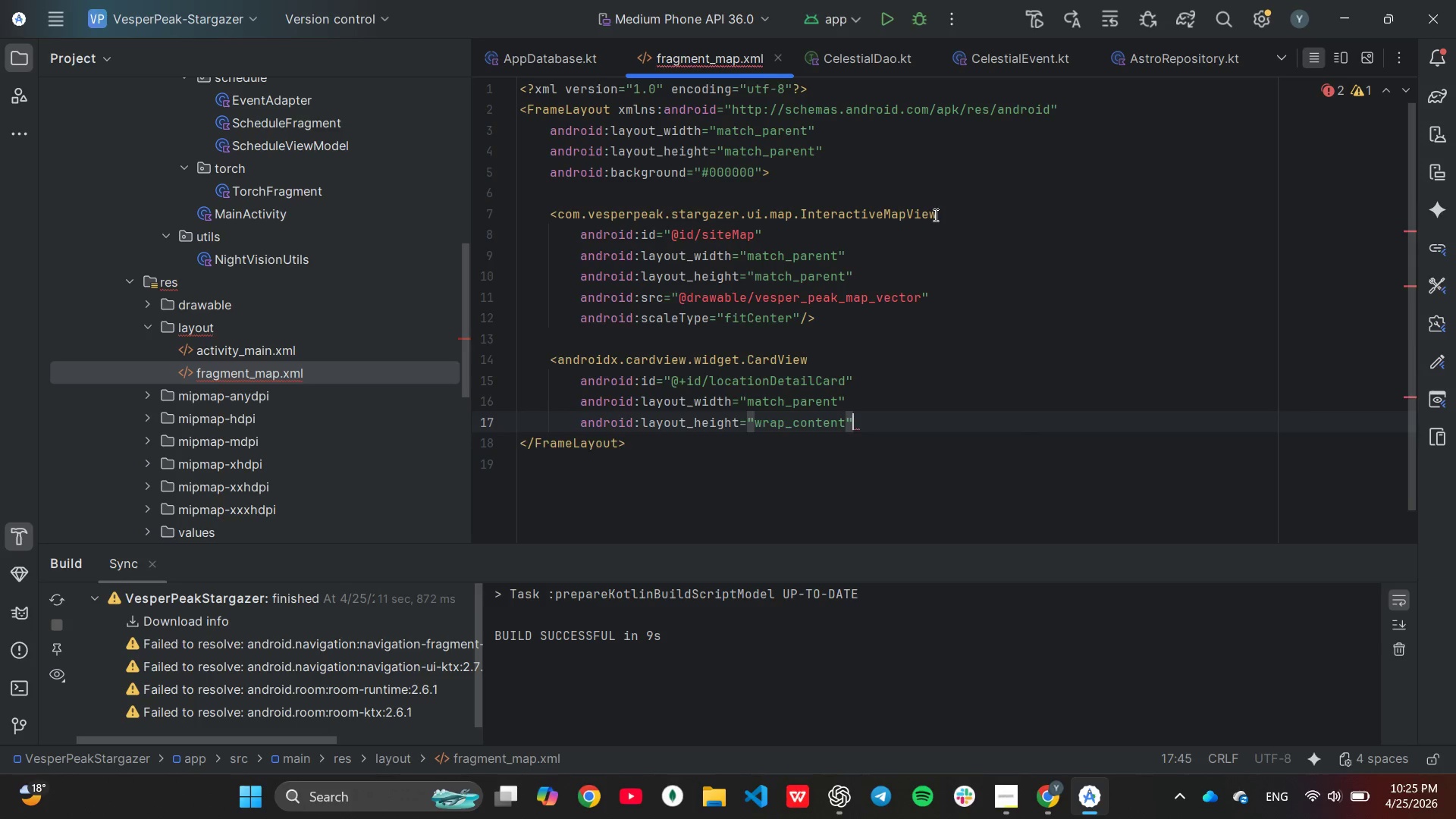 
key(Enter)
 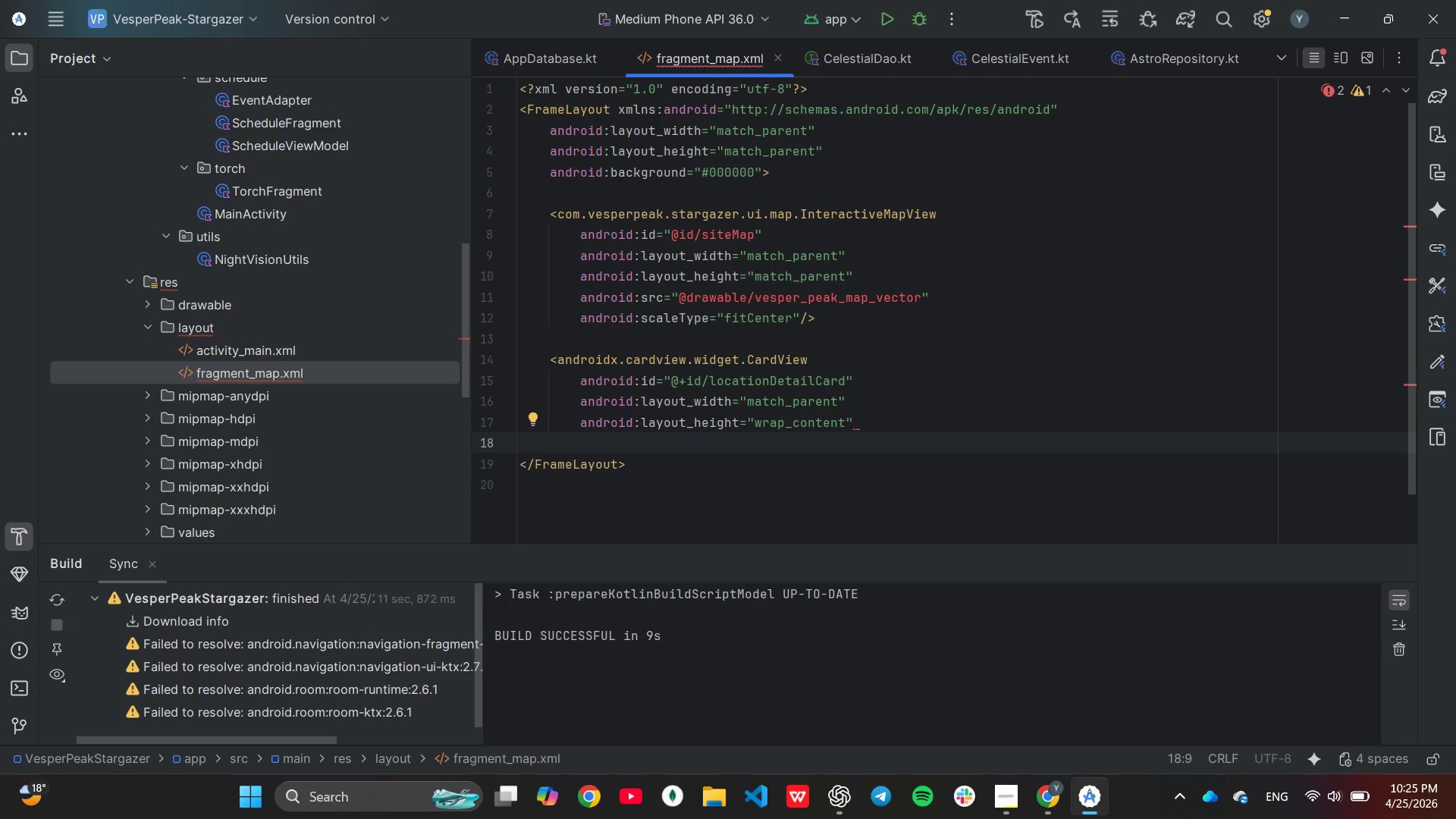 
type(andr)
 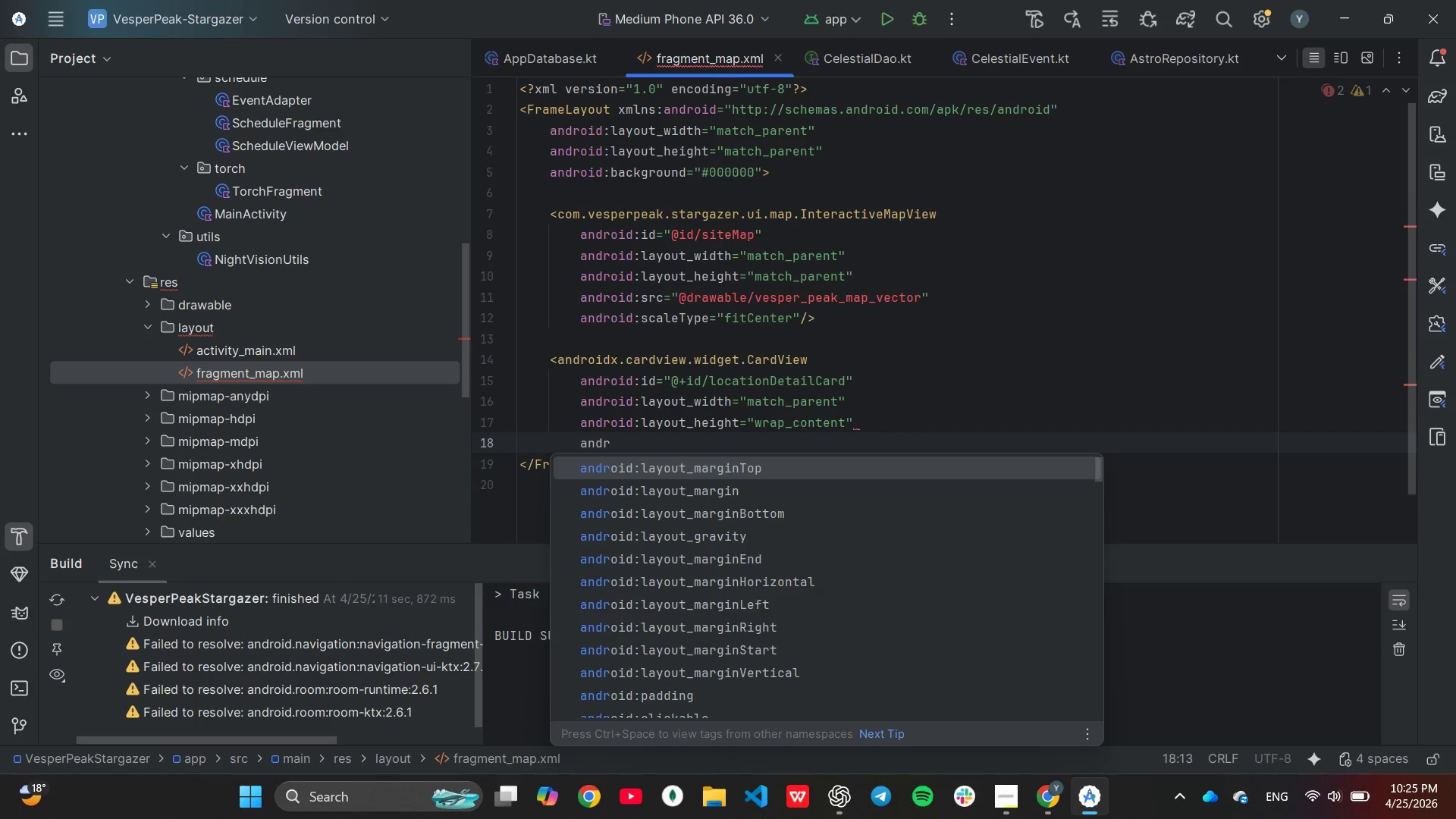 
key(ArrowDown)
 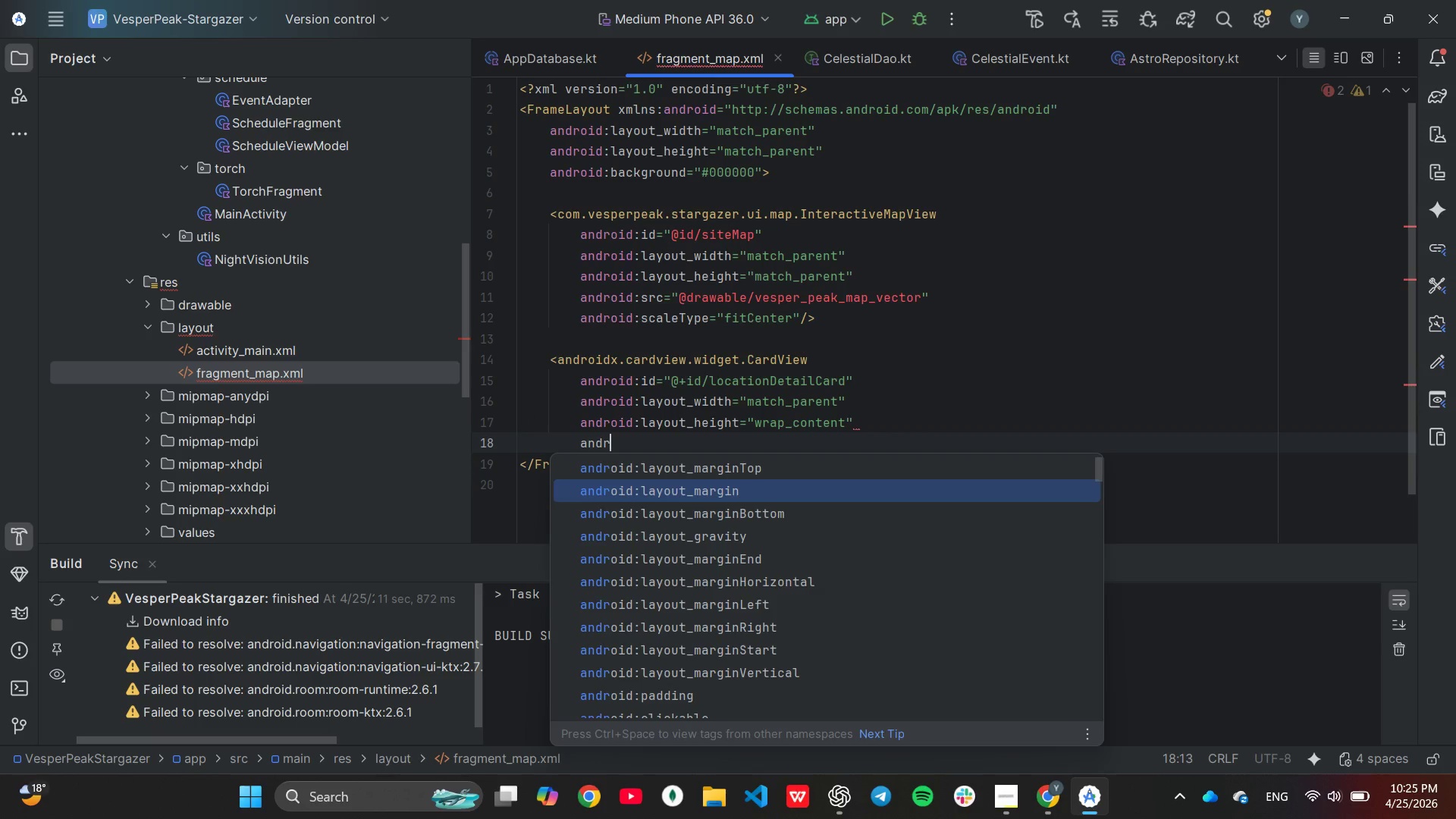 
key(ArrowDown)
 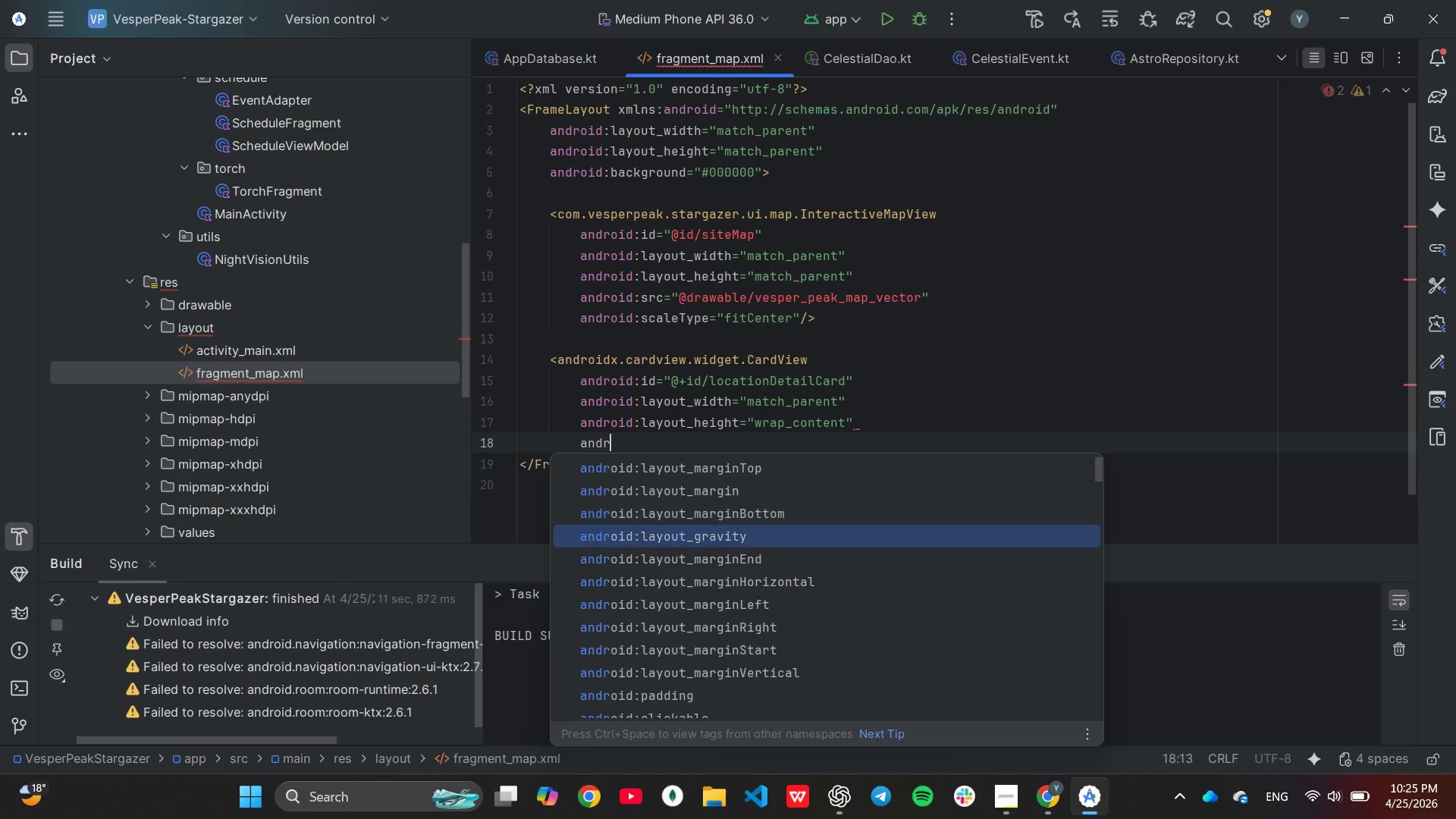 
key(ArrowDown)
 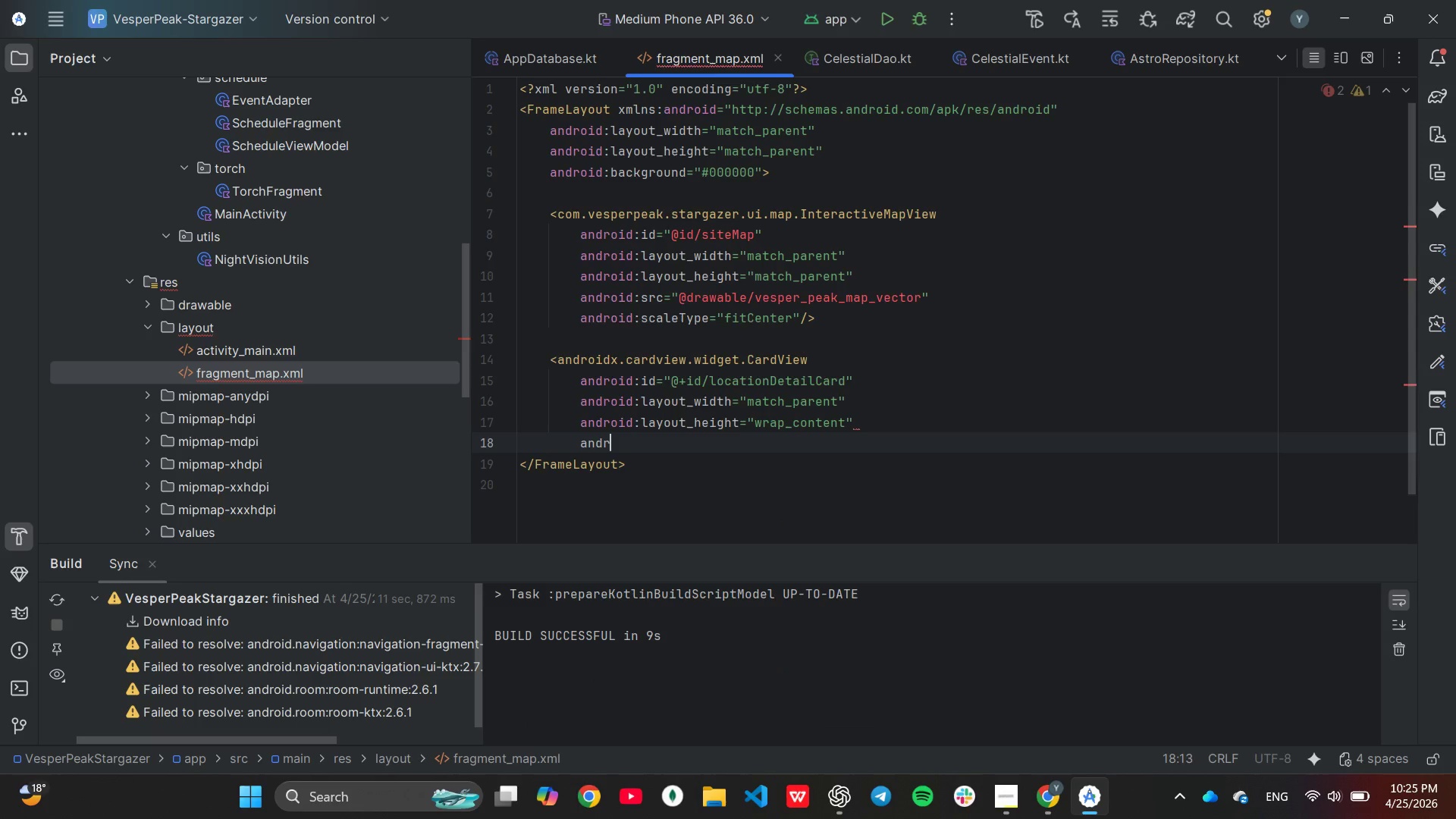 
key(Enter)
 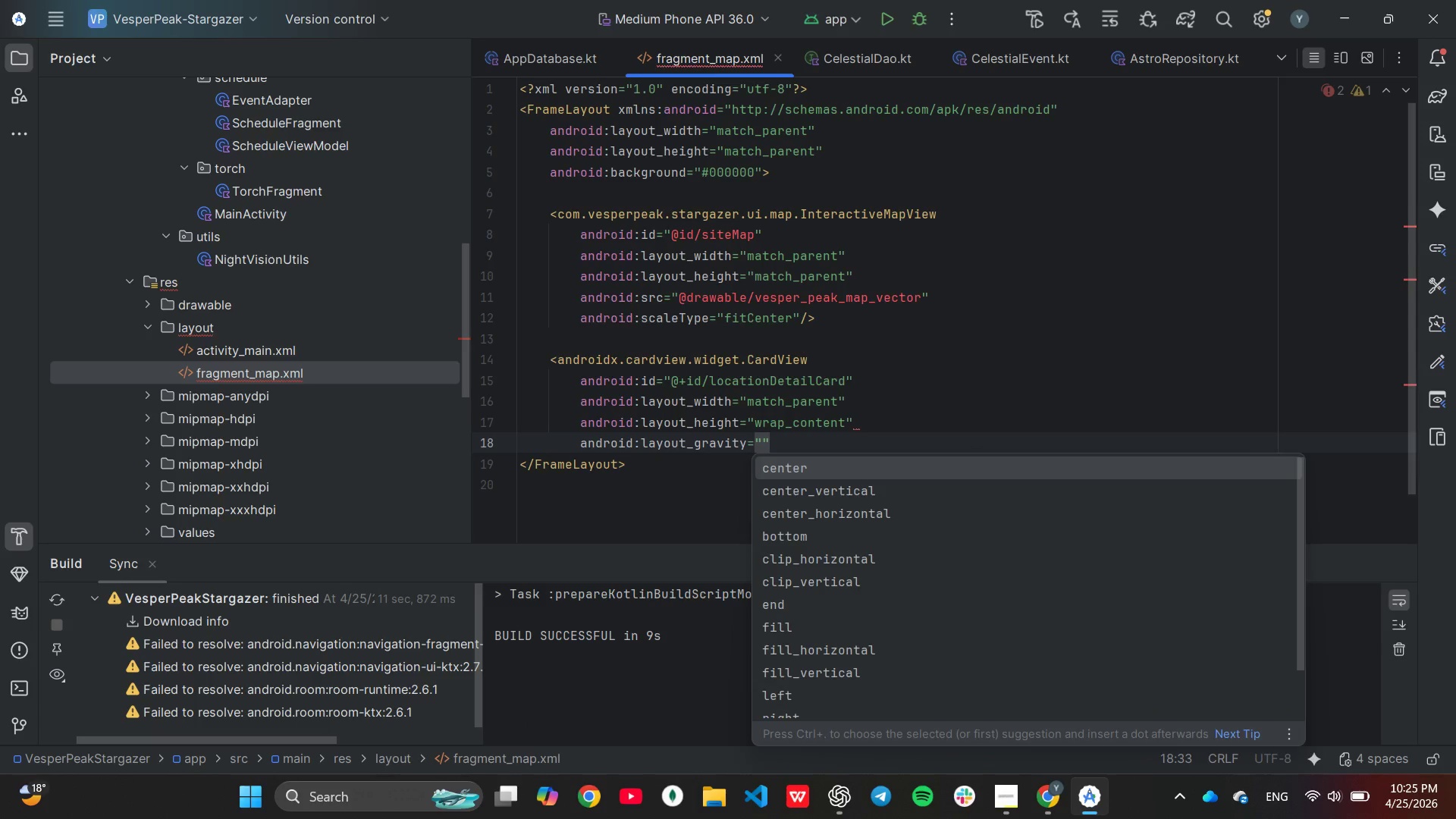 
key(B)
 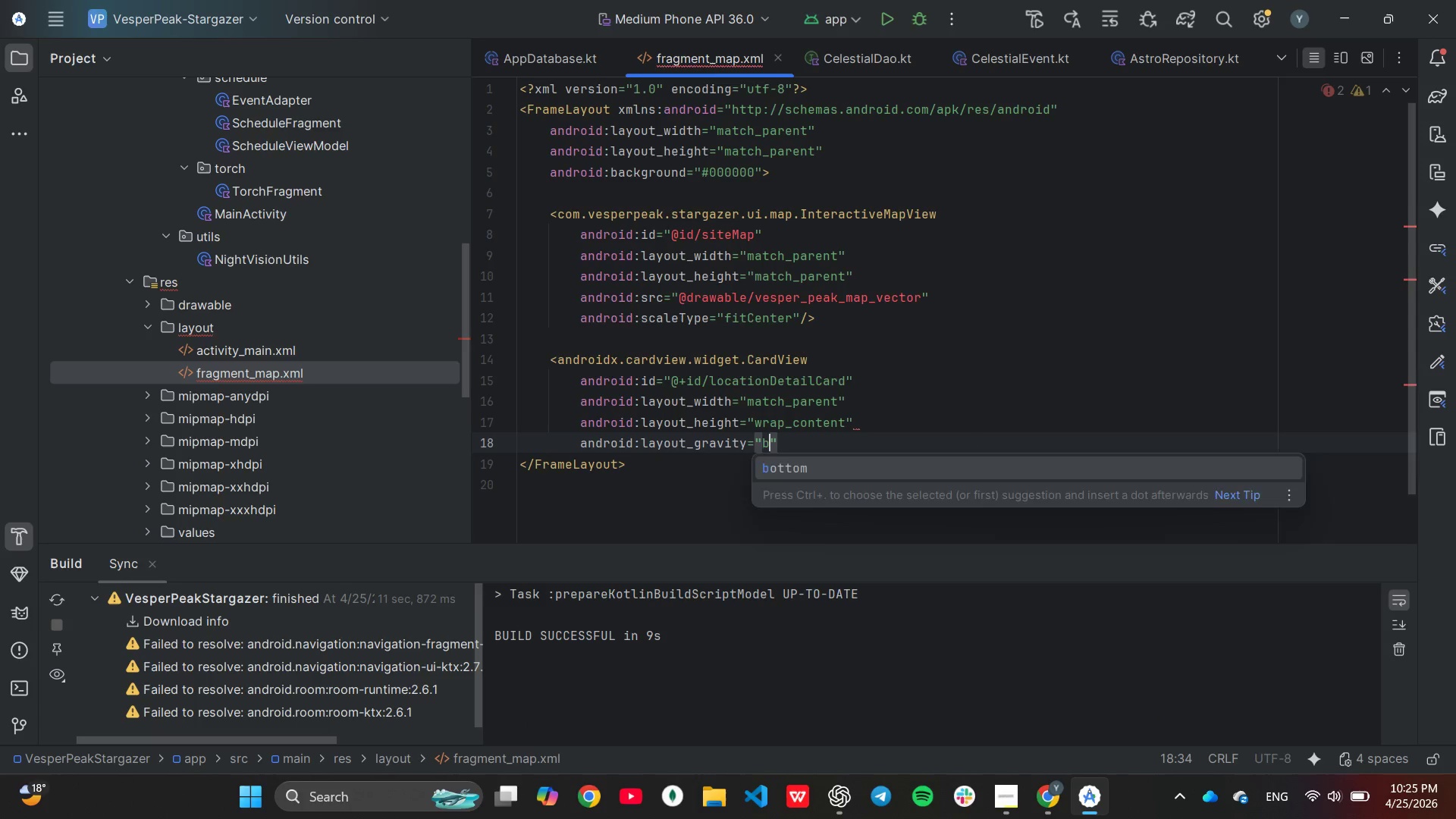 
key(Enter)
 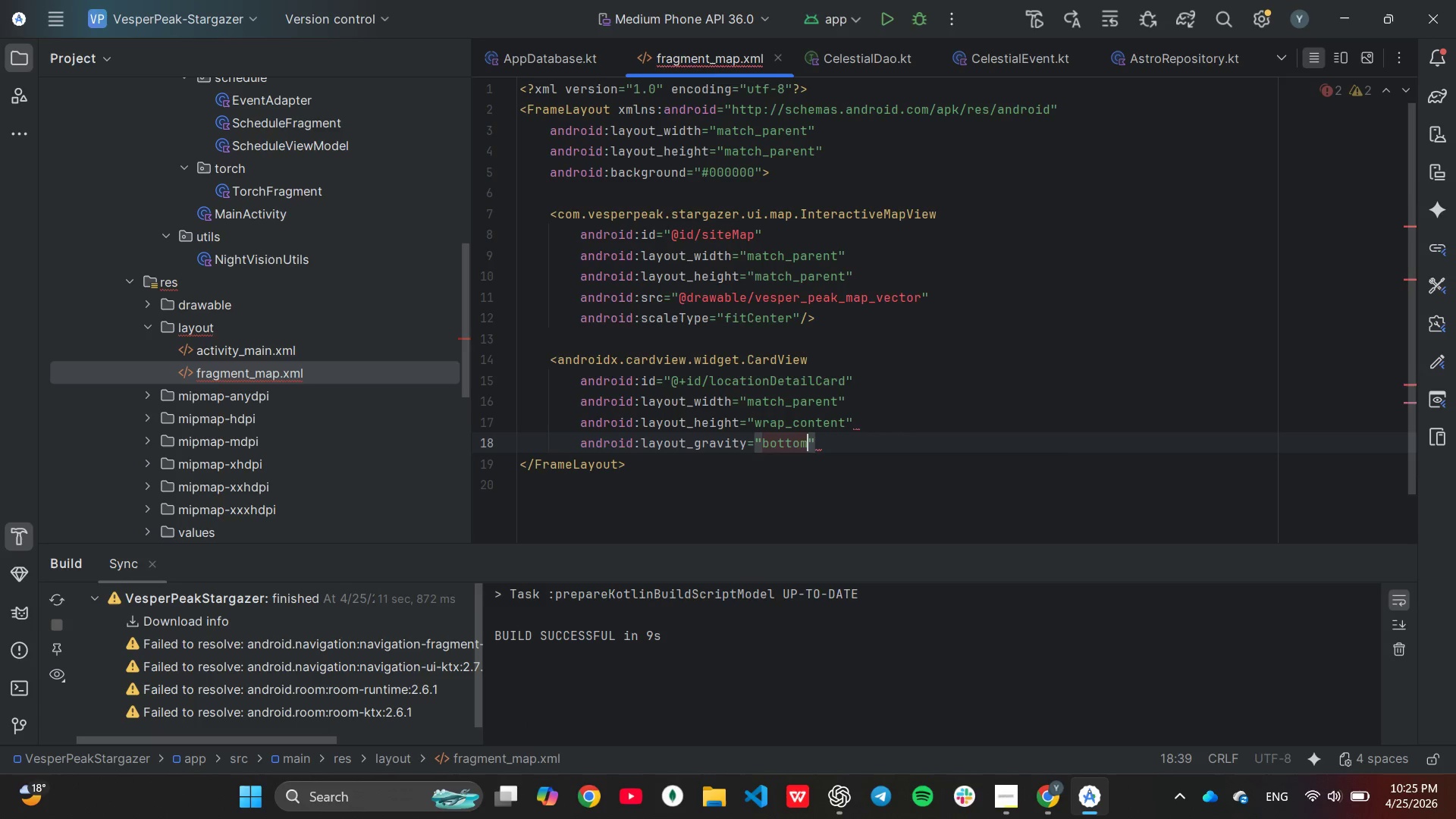 
key(ArrowRight)
 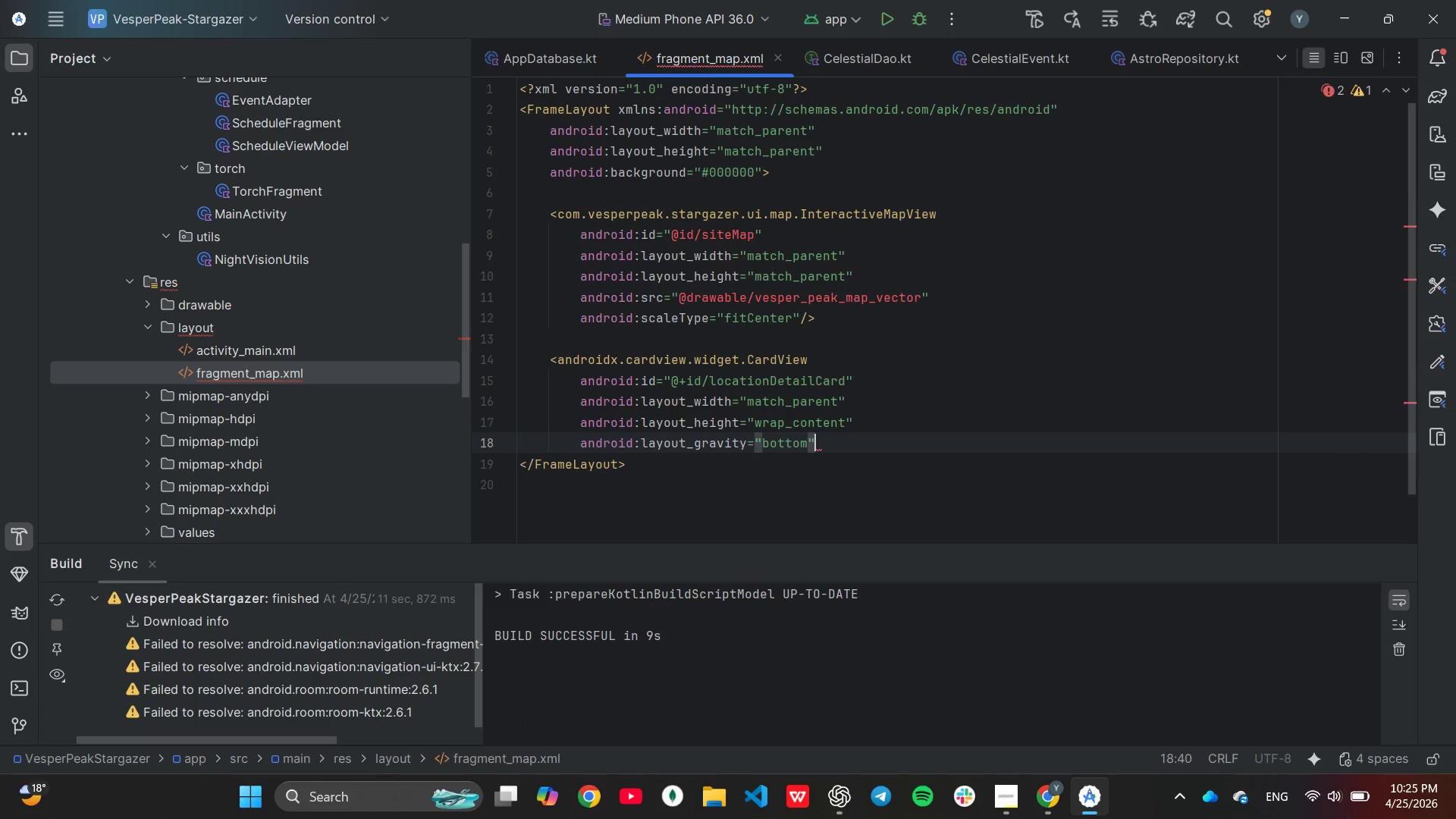 
key(Enter)
 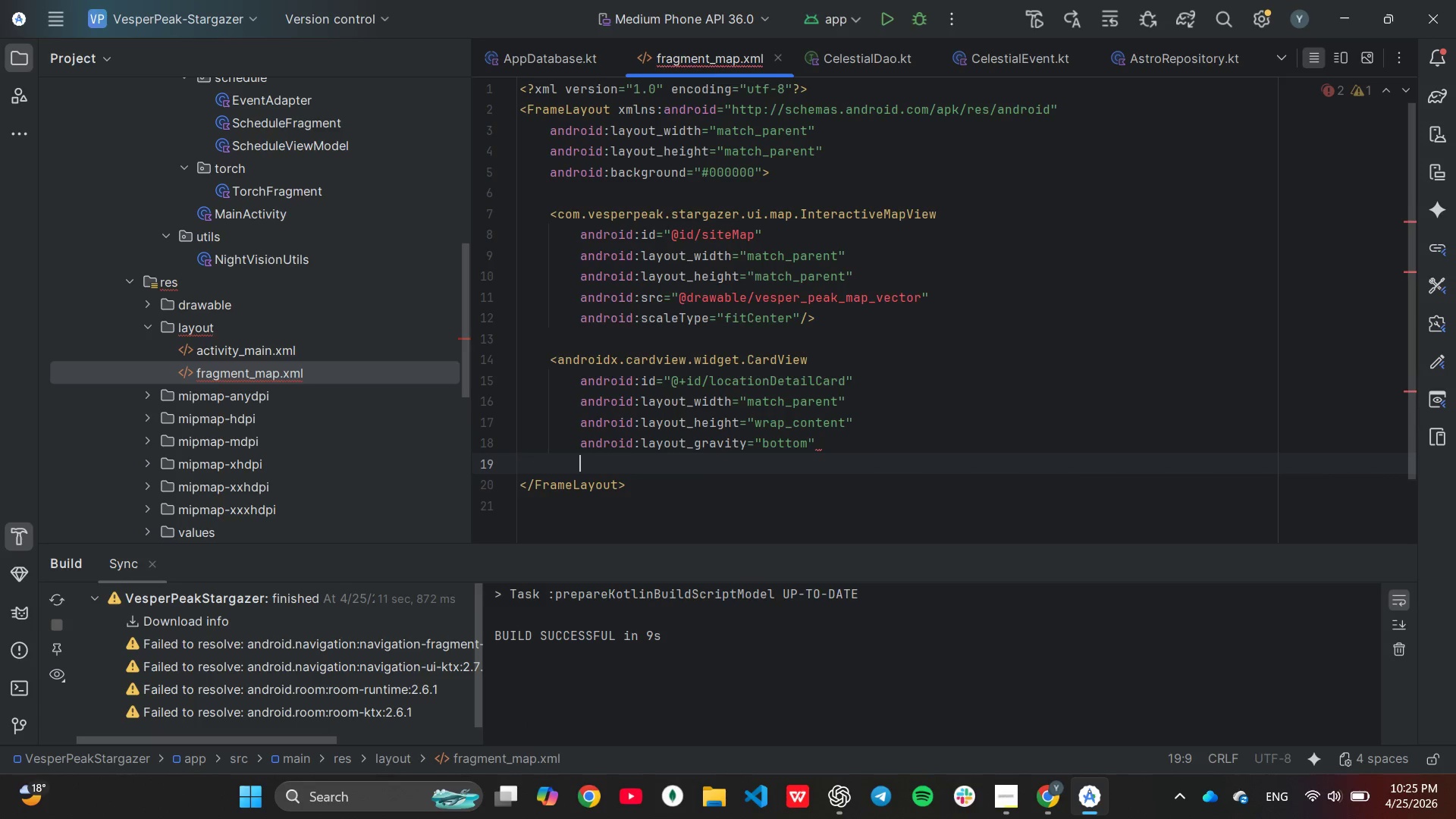 
type(and)
 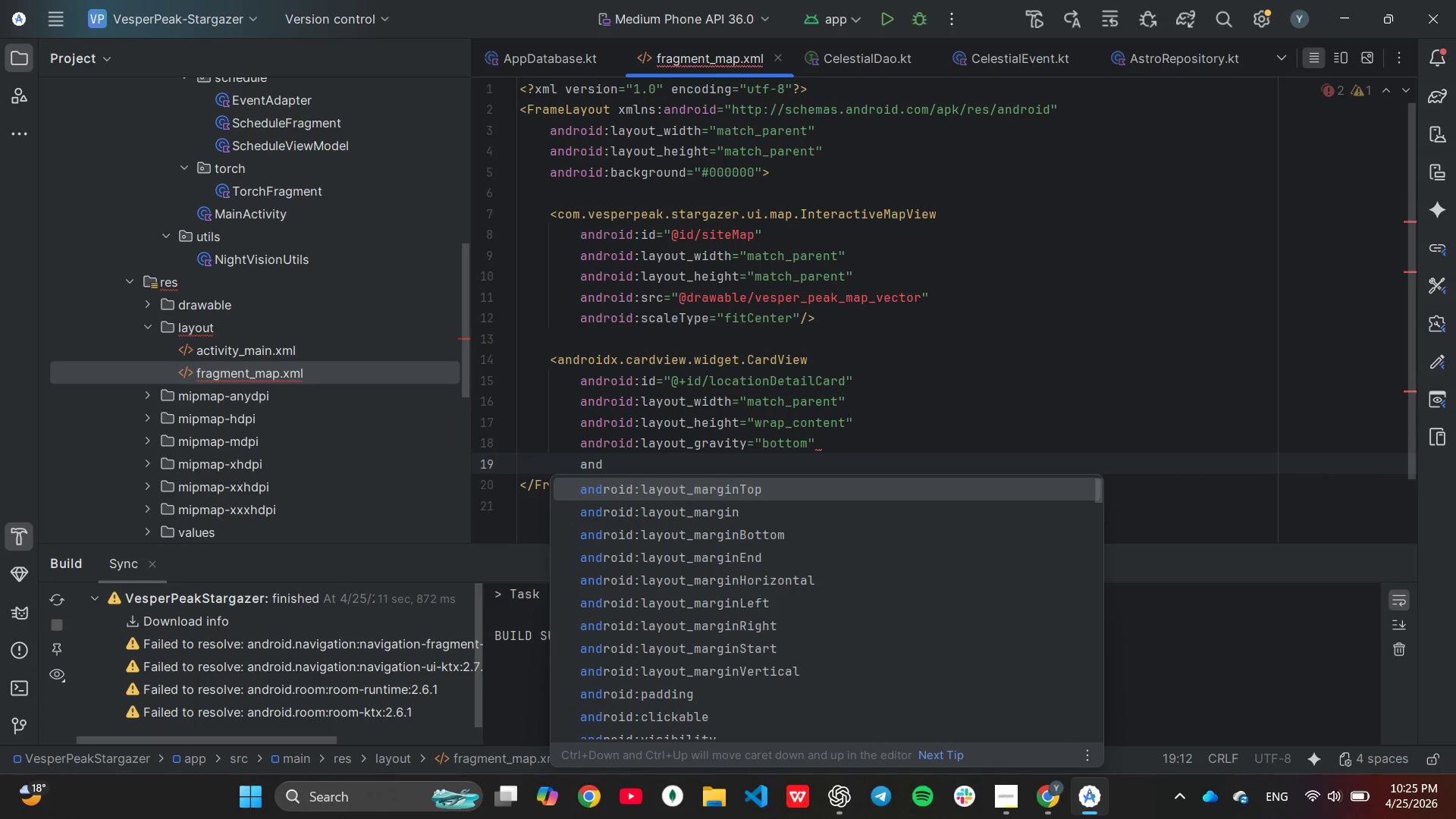 
key(ArrowDown)
 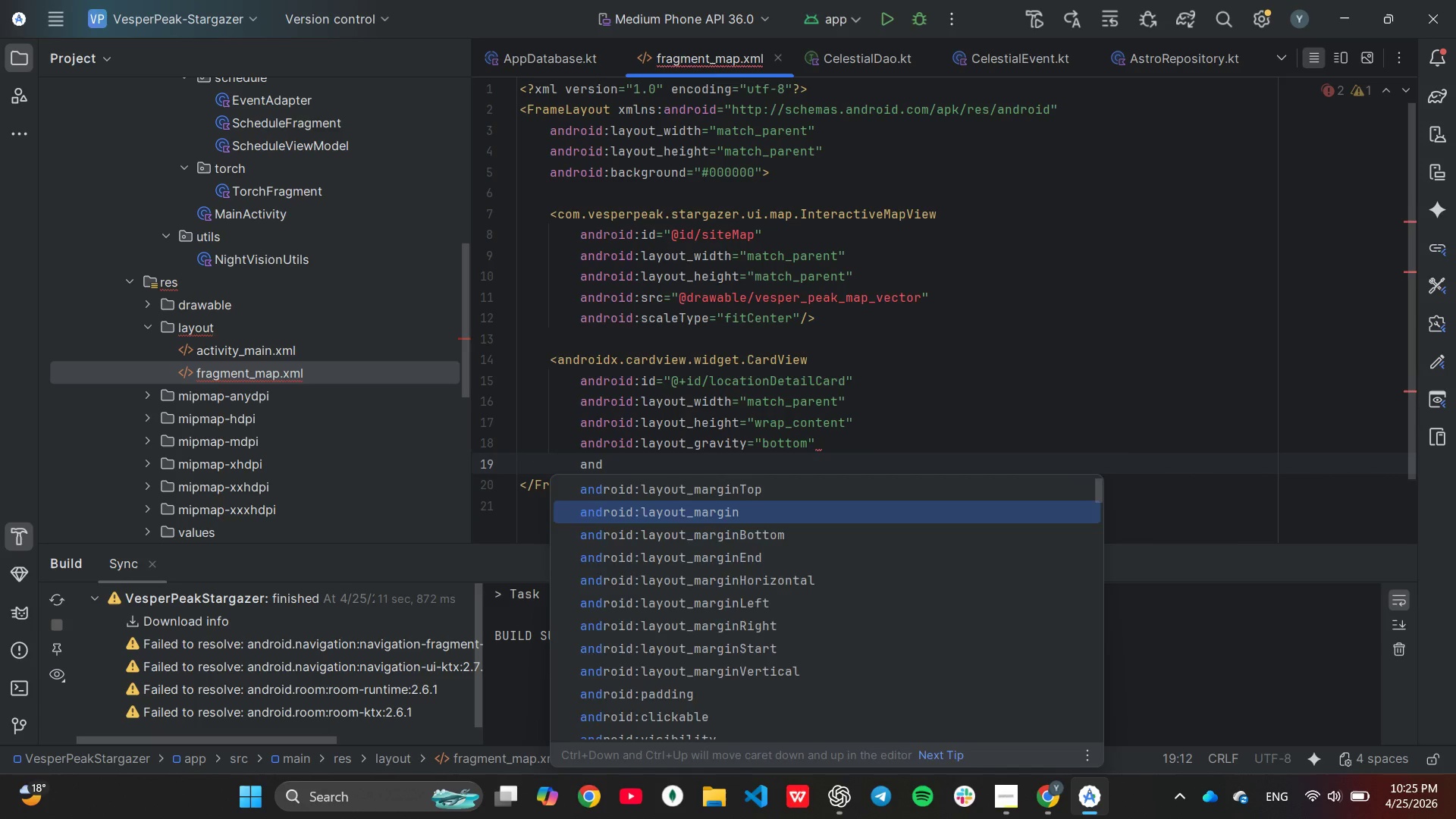 
key(Enter)
 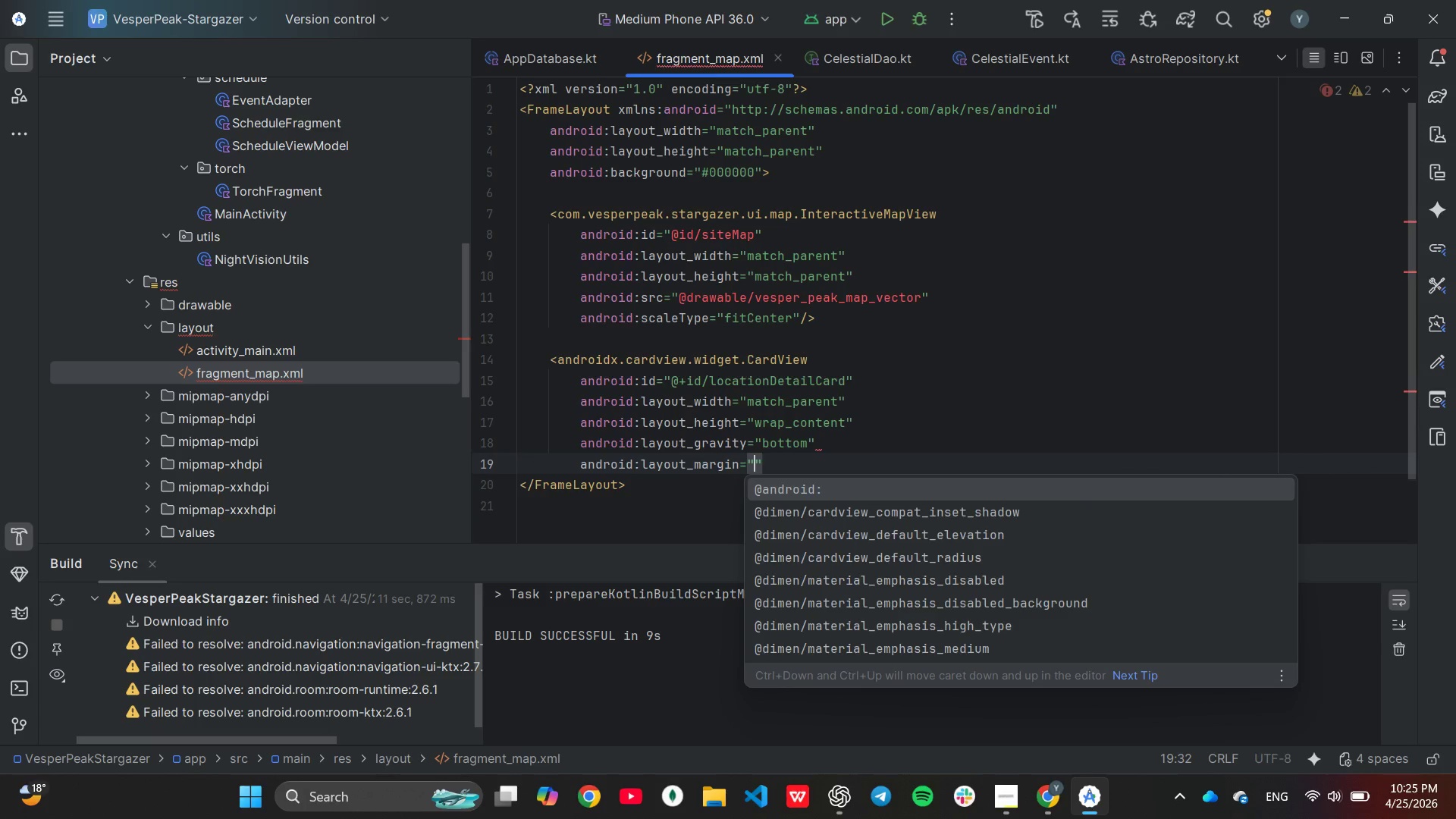 
type(16dp)
 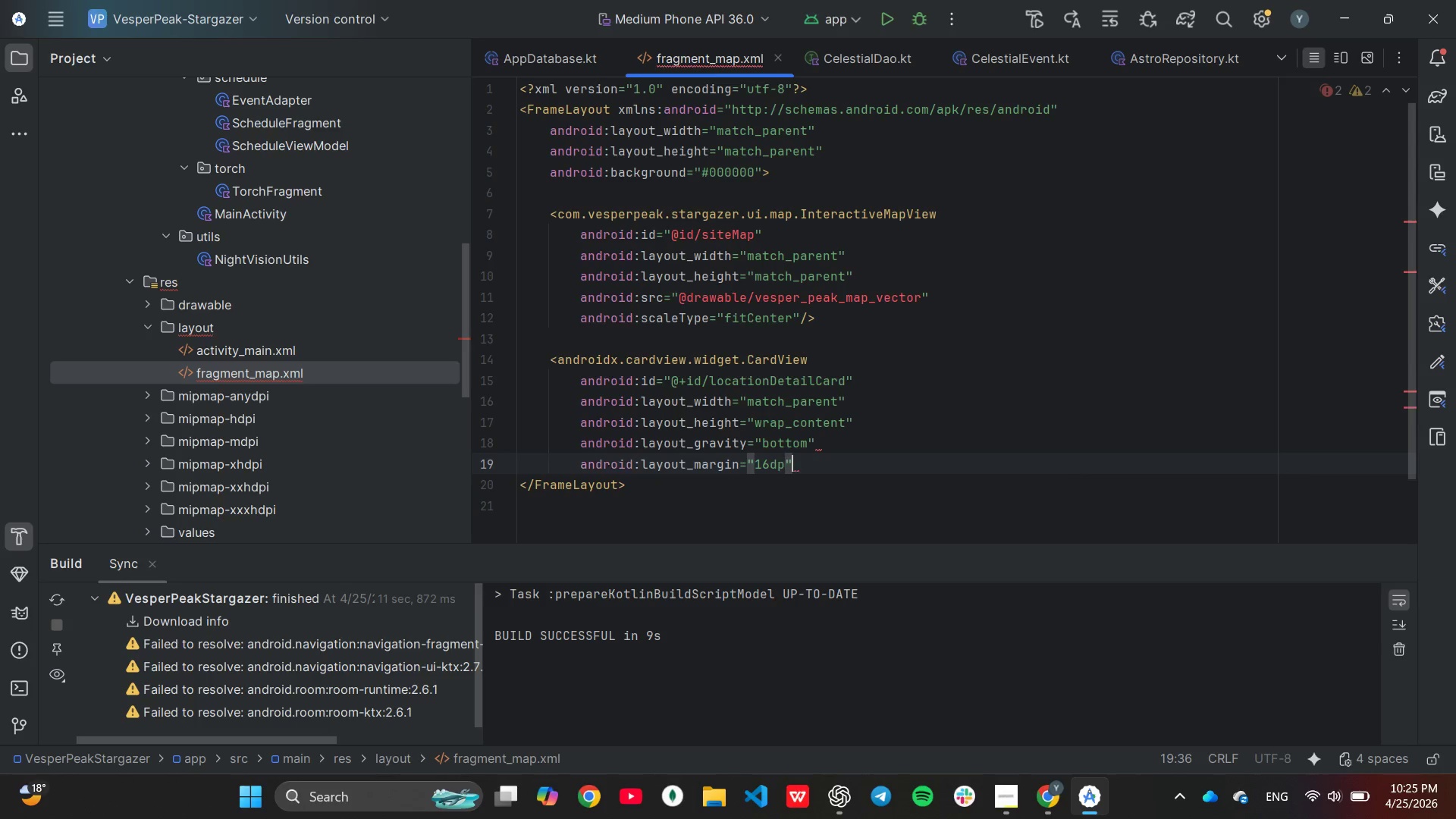 
key(ArrowRight)
 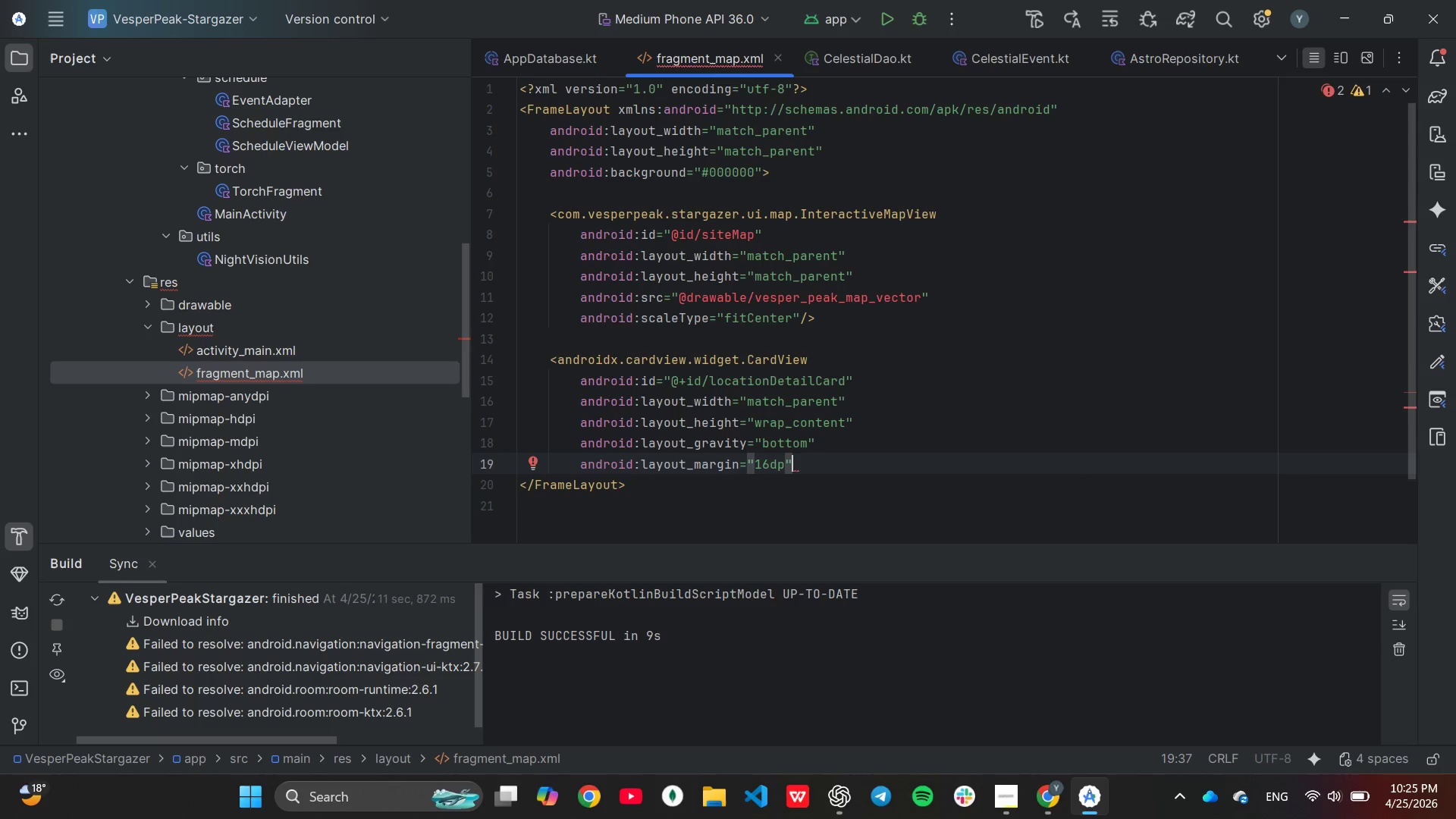 
key(Enter)
 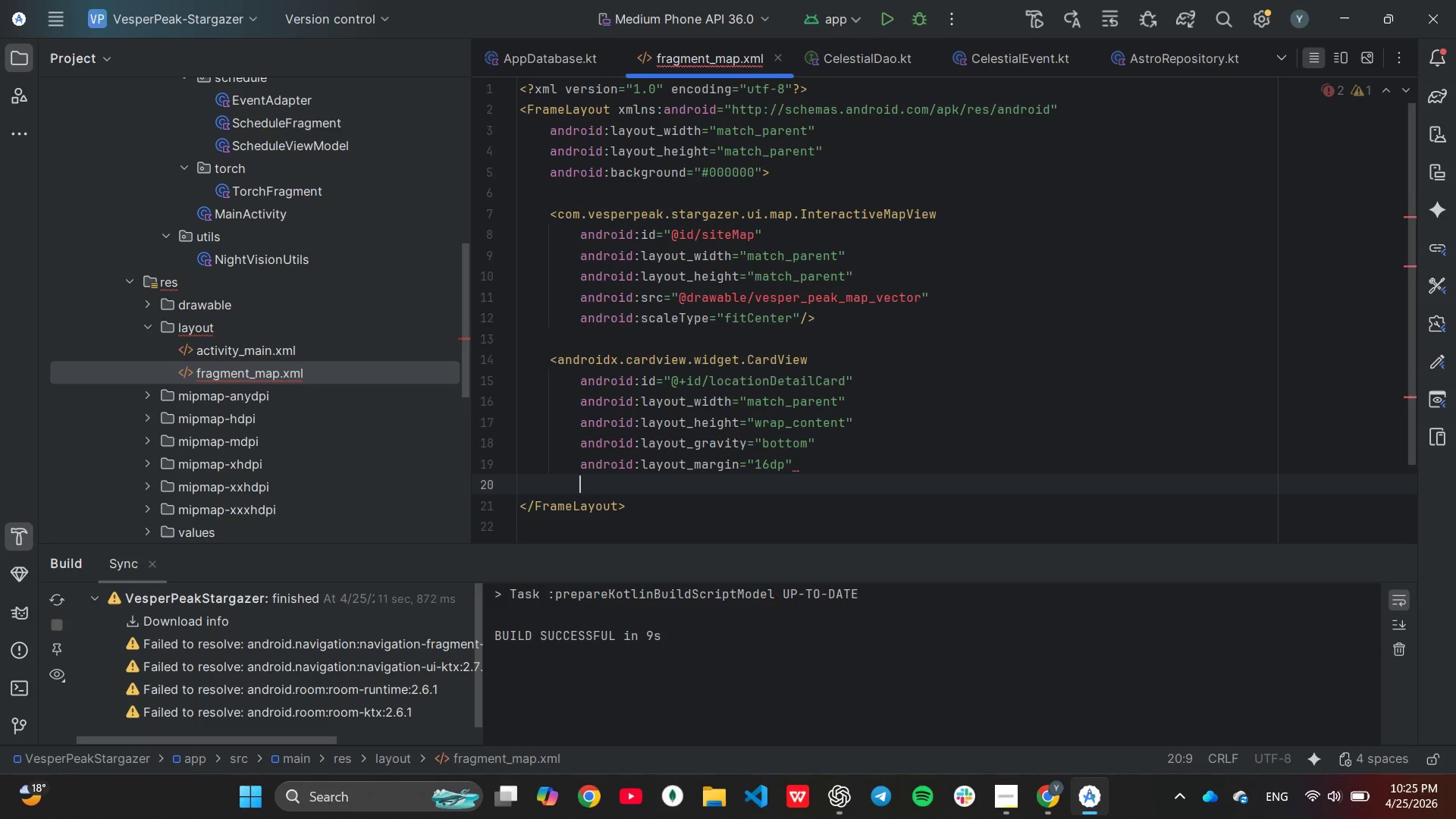 
type(and)
 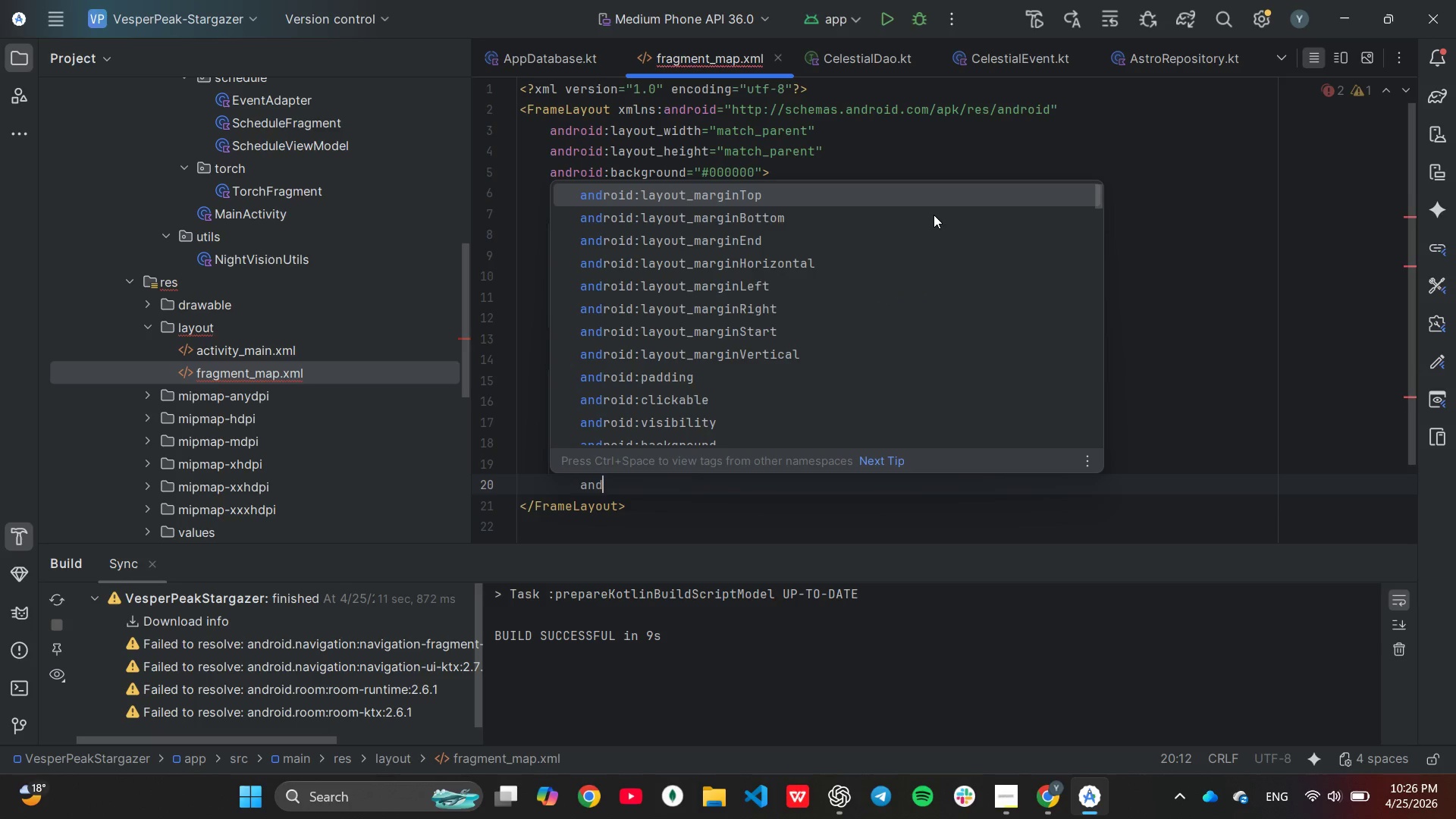 
key(ArrowUp)
 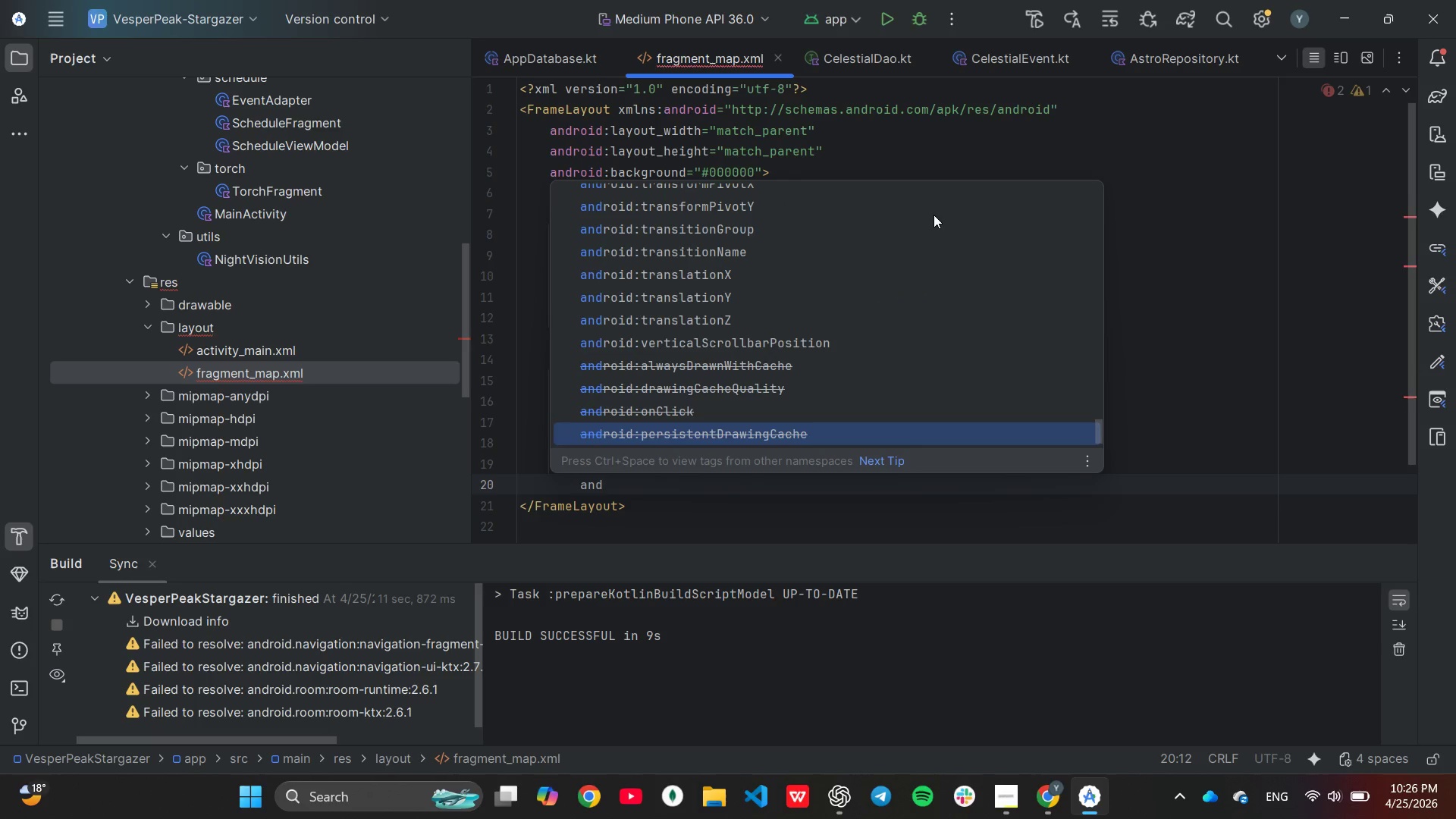 
key(ArrowDown)
 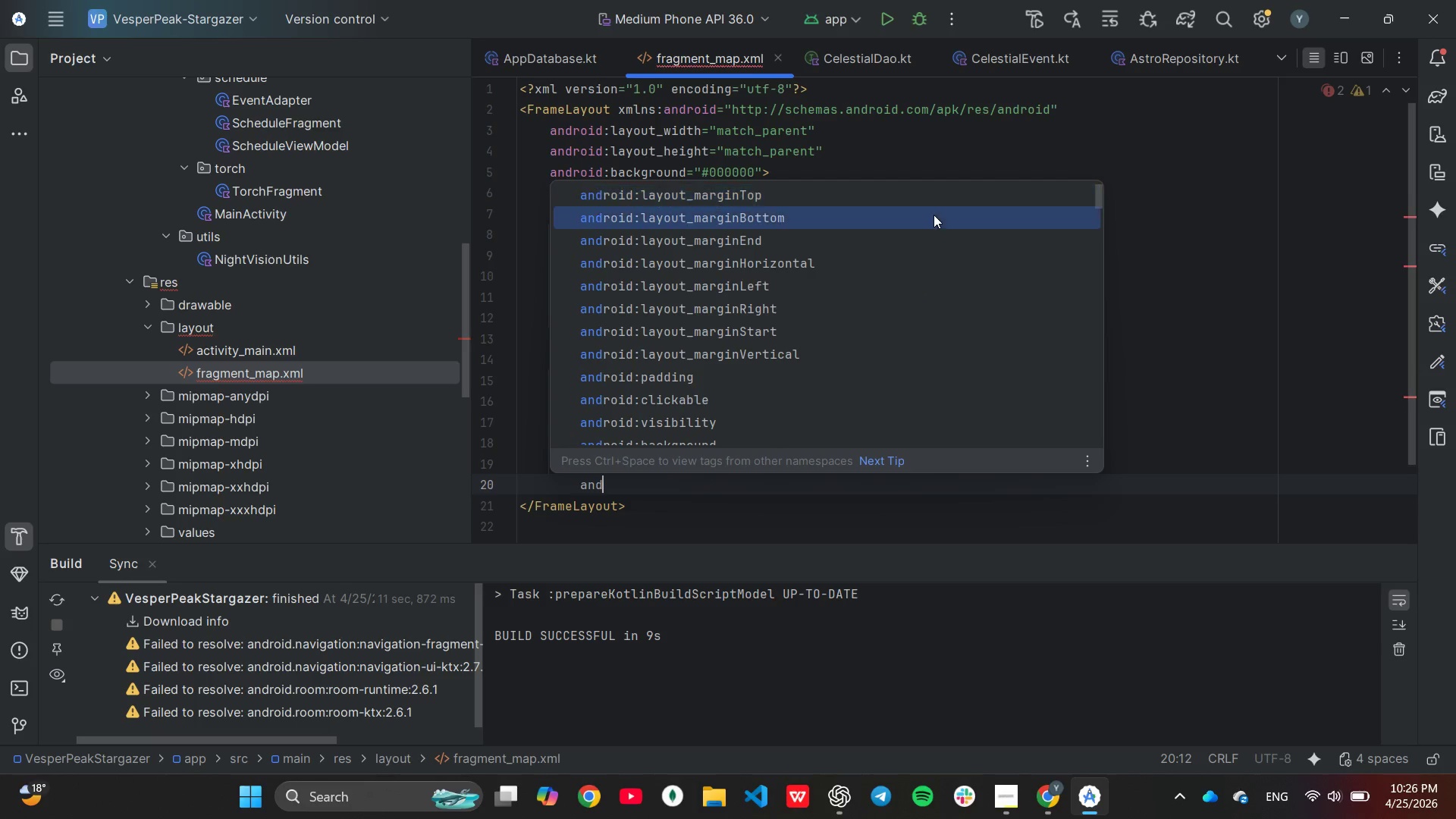 
hold_key(key=ArrowDown, duration=0.78)
 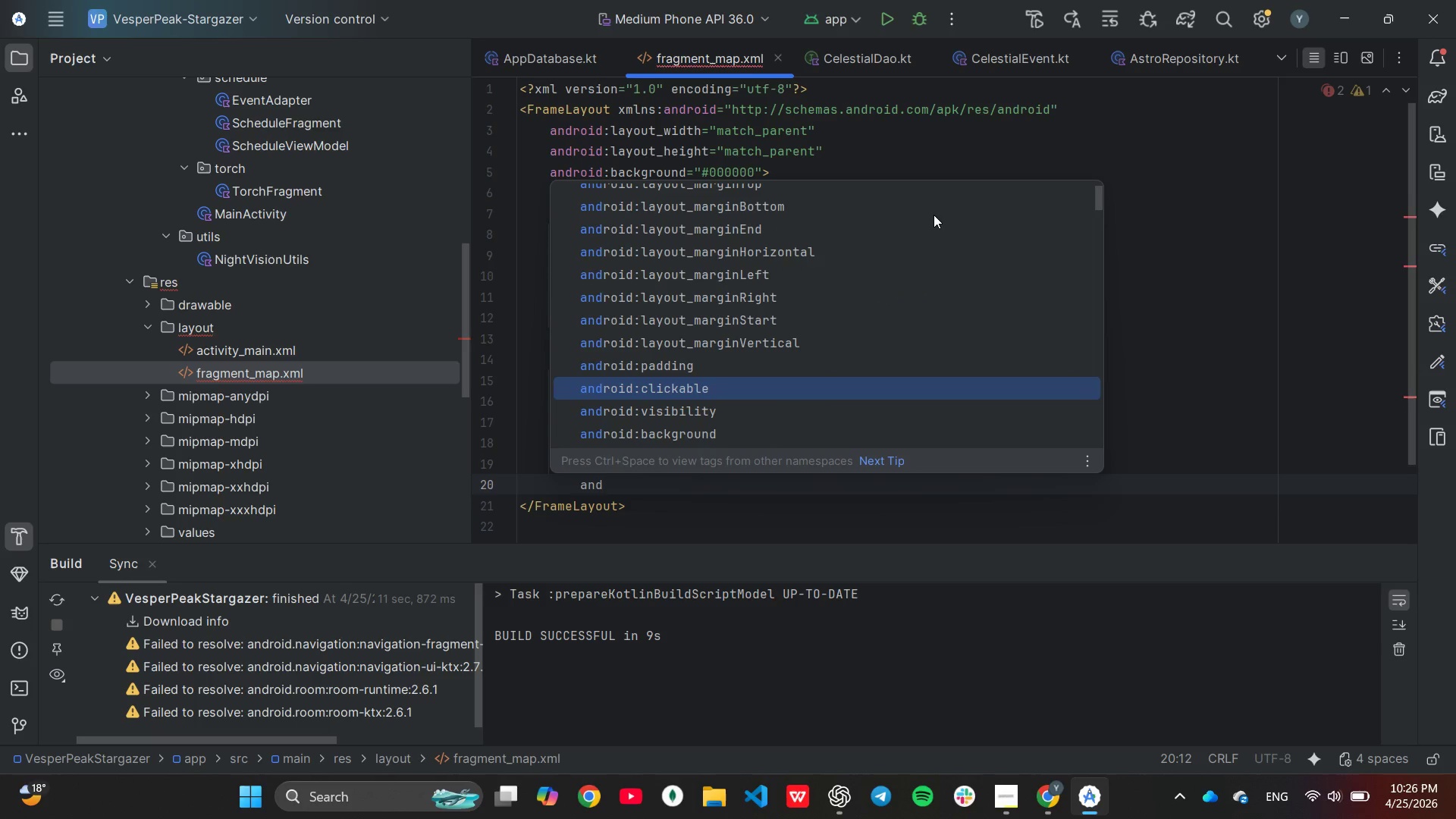 
key(ArrowDown)
 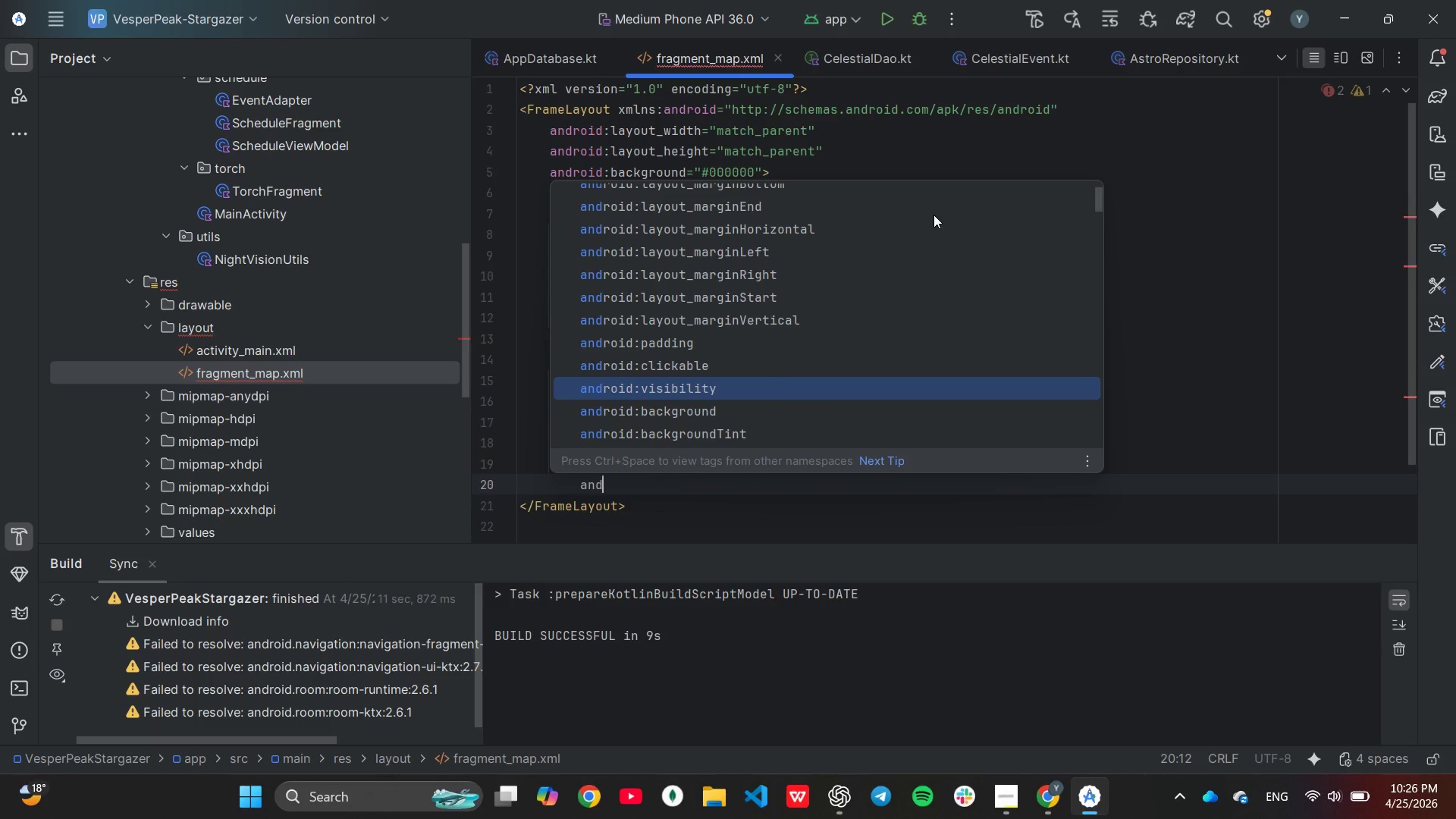 
key(Enter)
 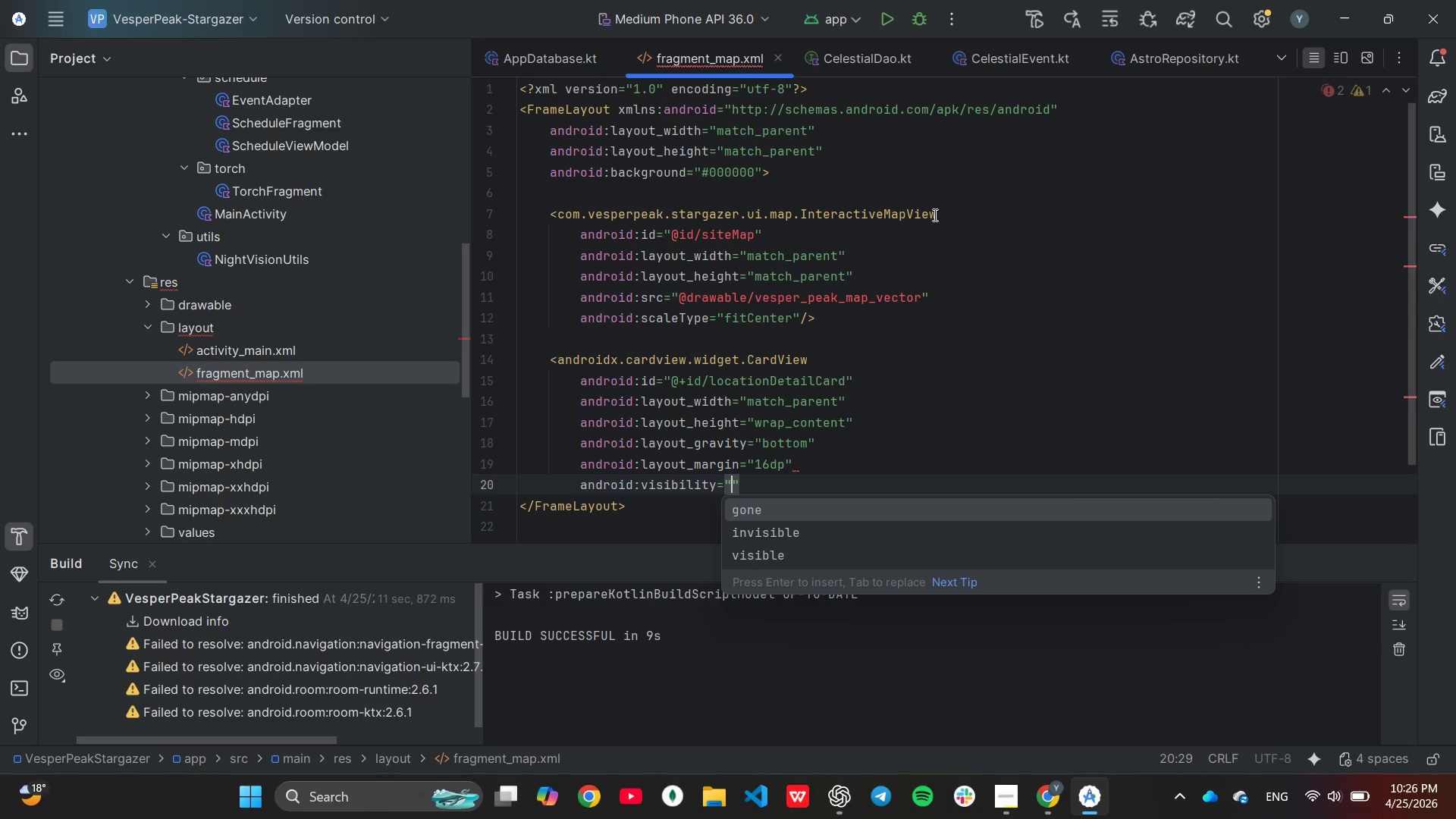 
key(Enter)
 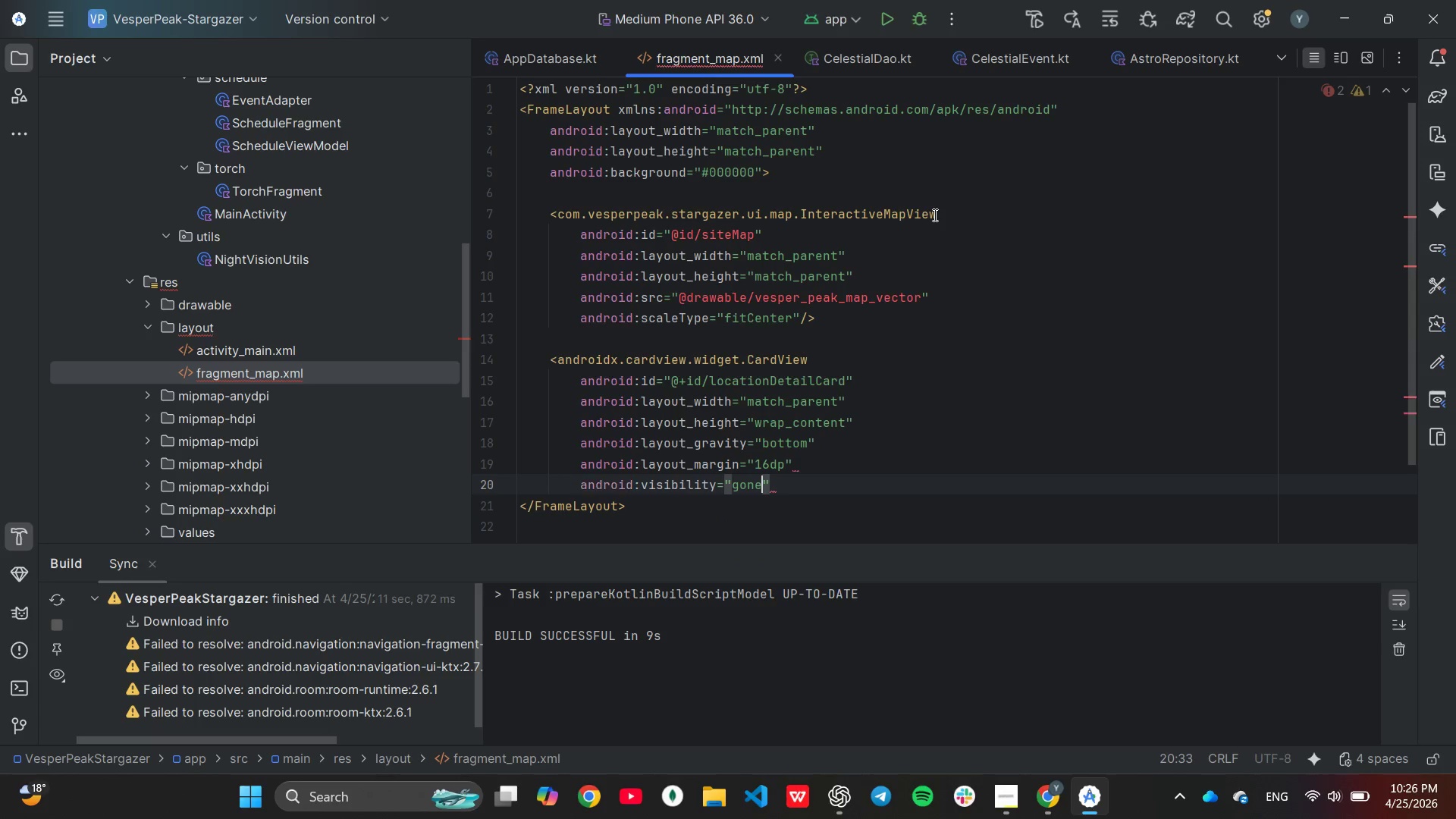 
key(ArrowRight)
 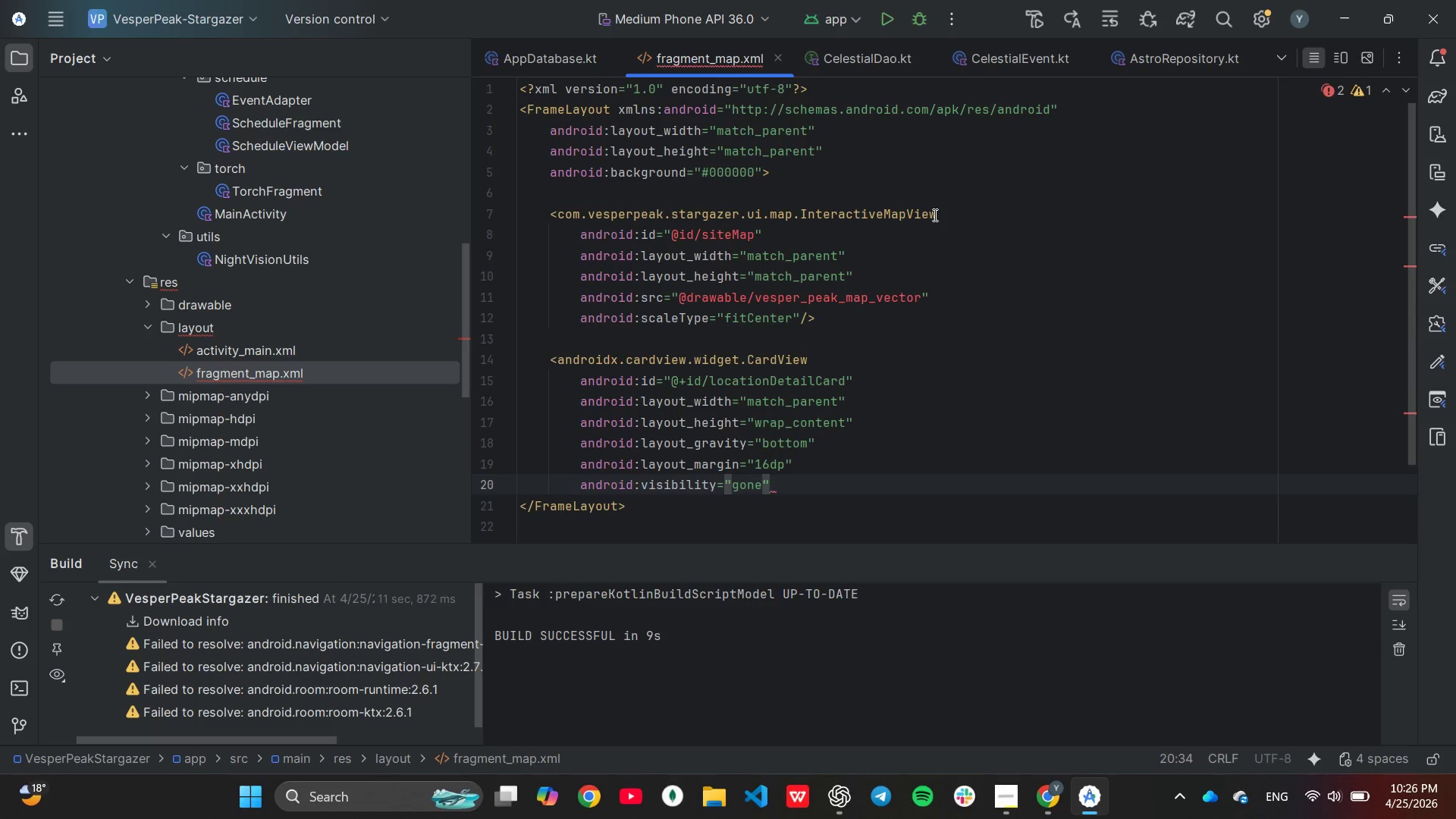 
key(Enter)
 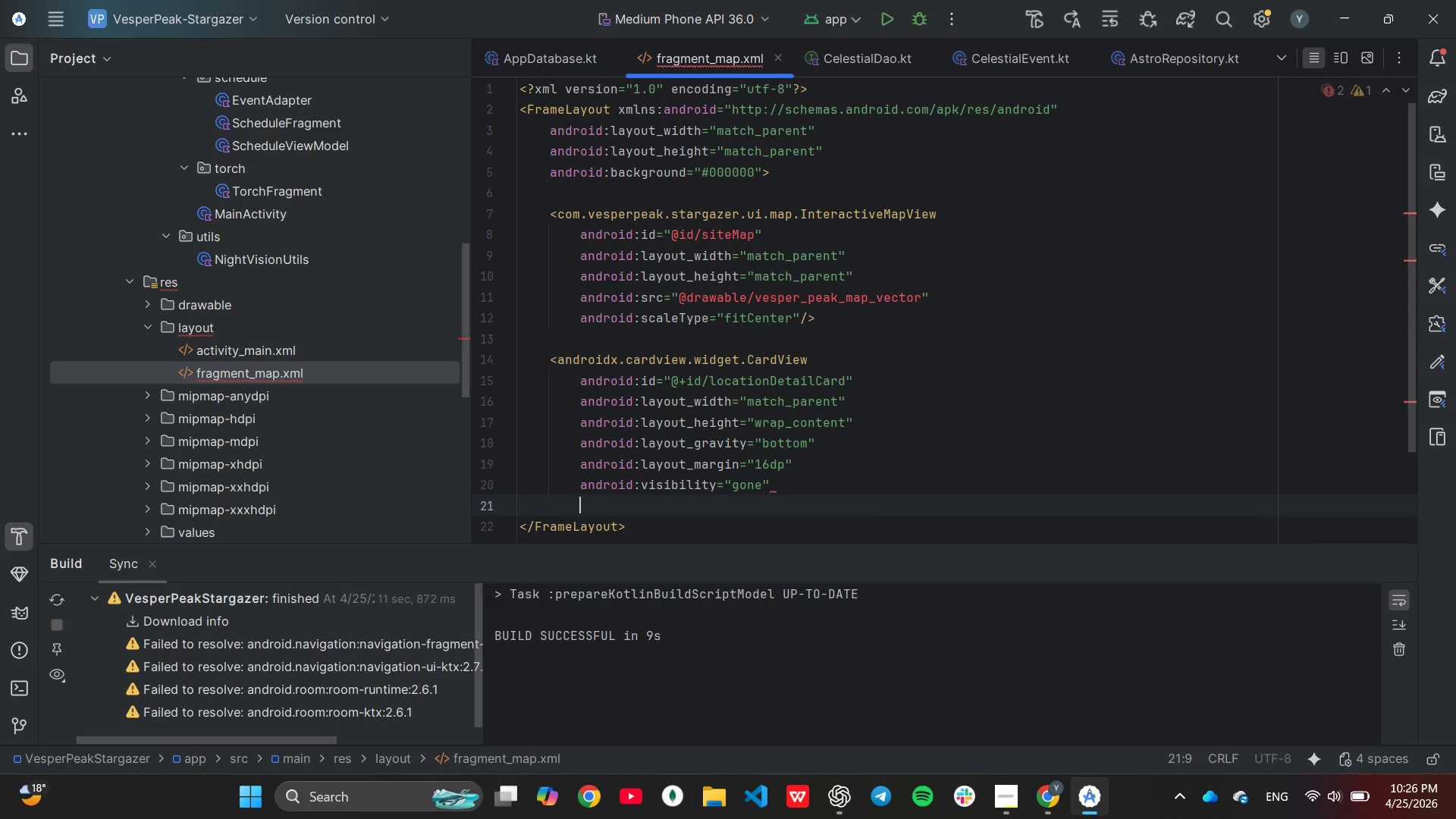 
type(app.)
key(Backspace)
type(:ca)
 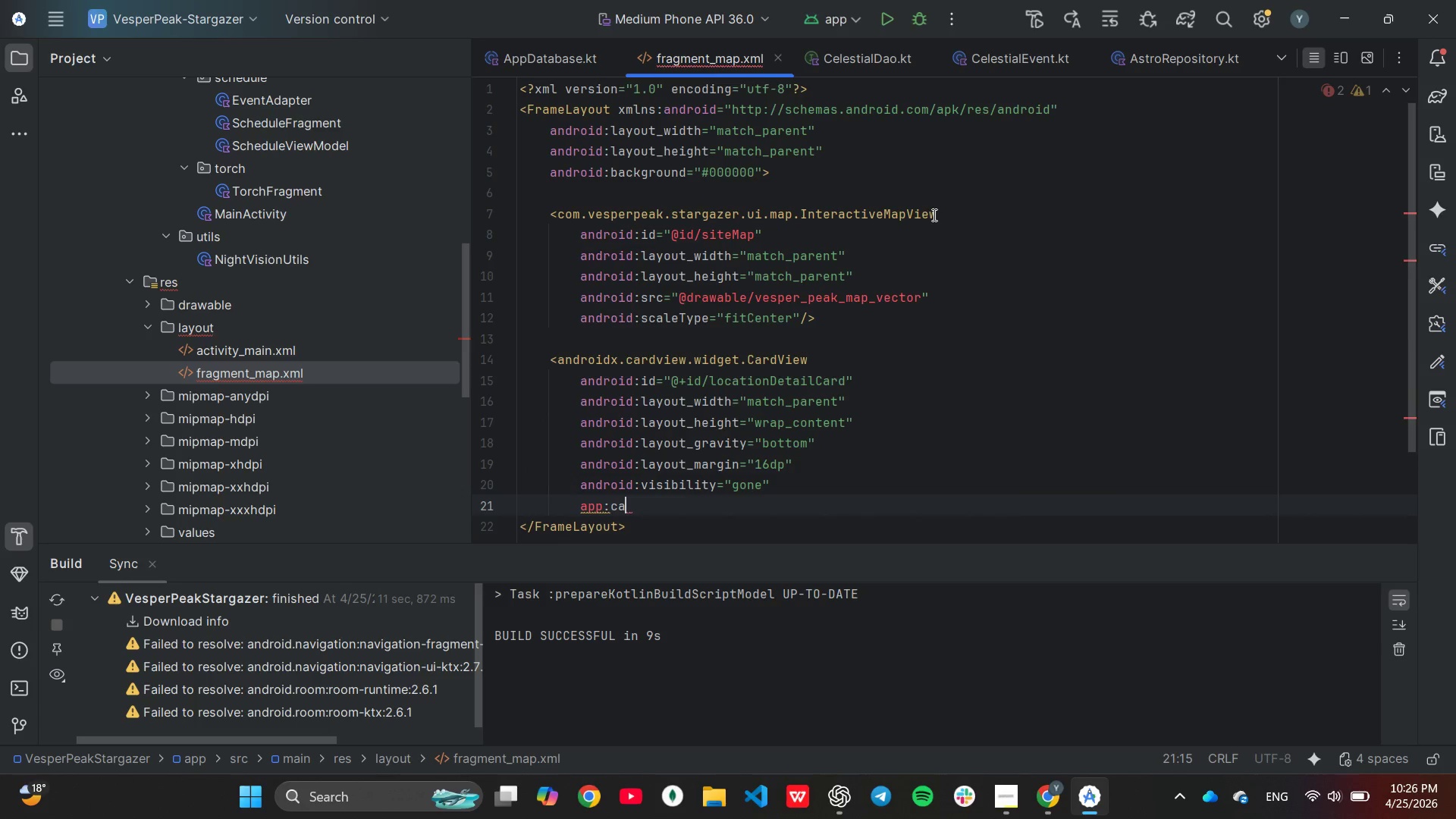 
type(rd)
 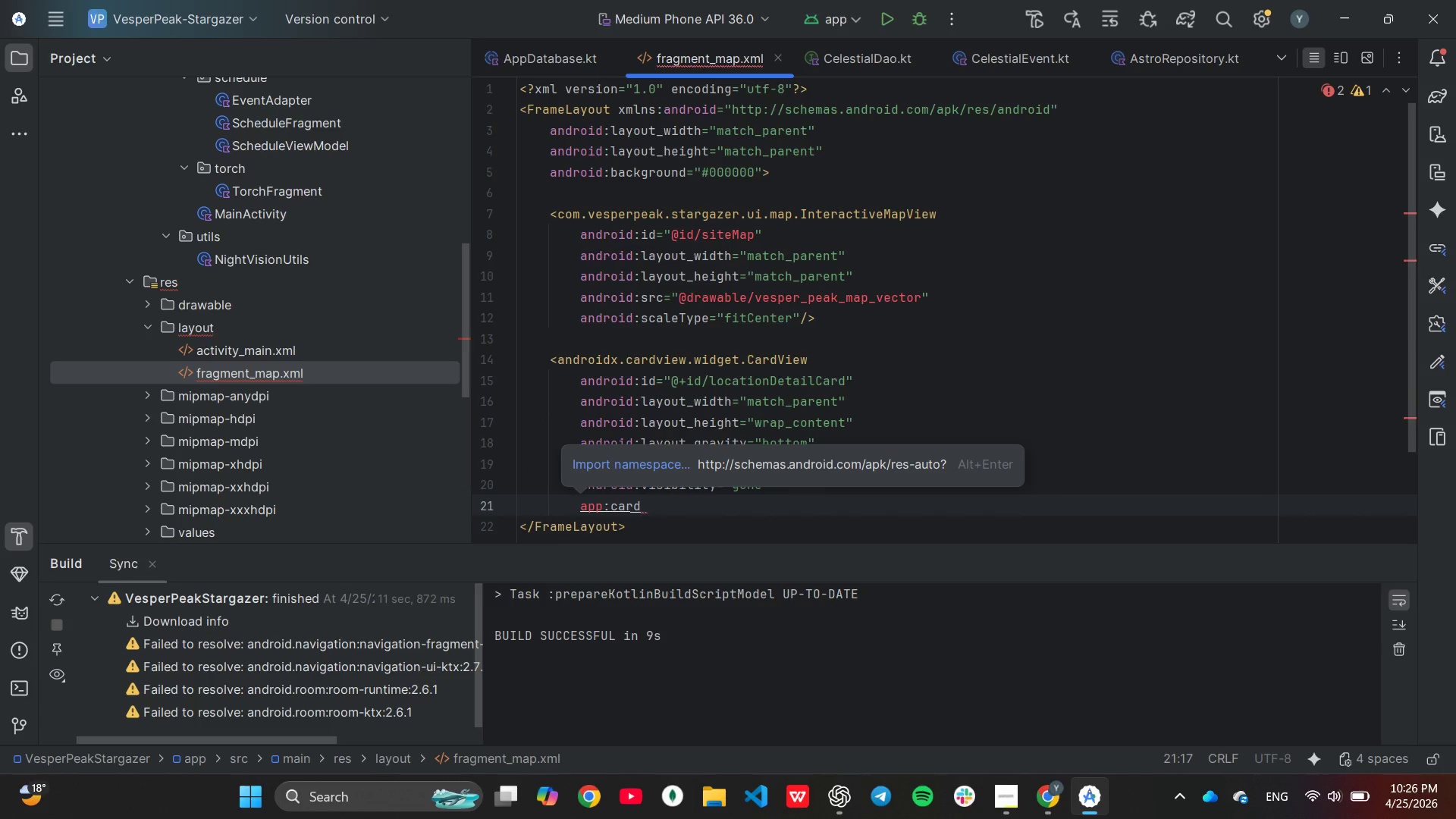 
type(Backgor)
key(Backspace)
key(Backspace)
type(roundColor)
 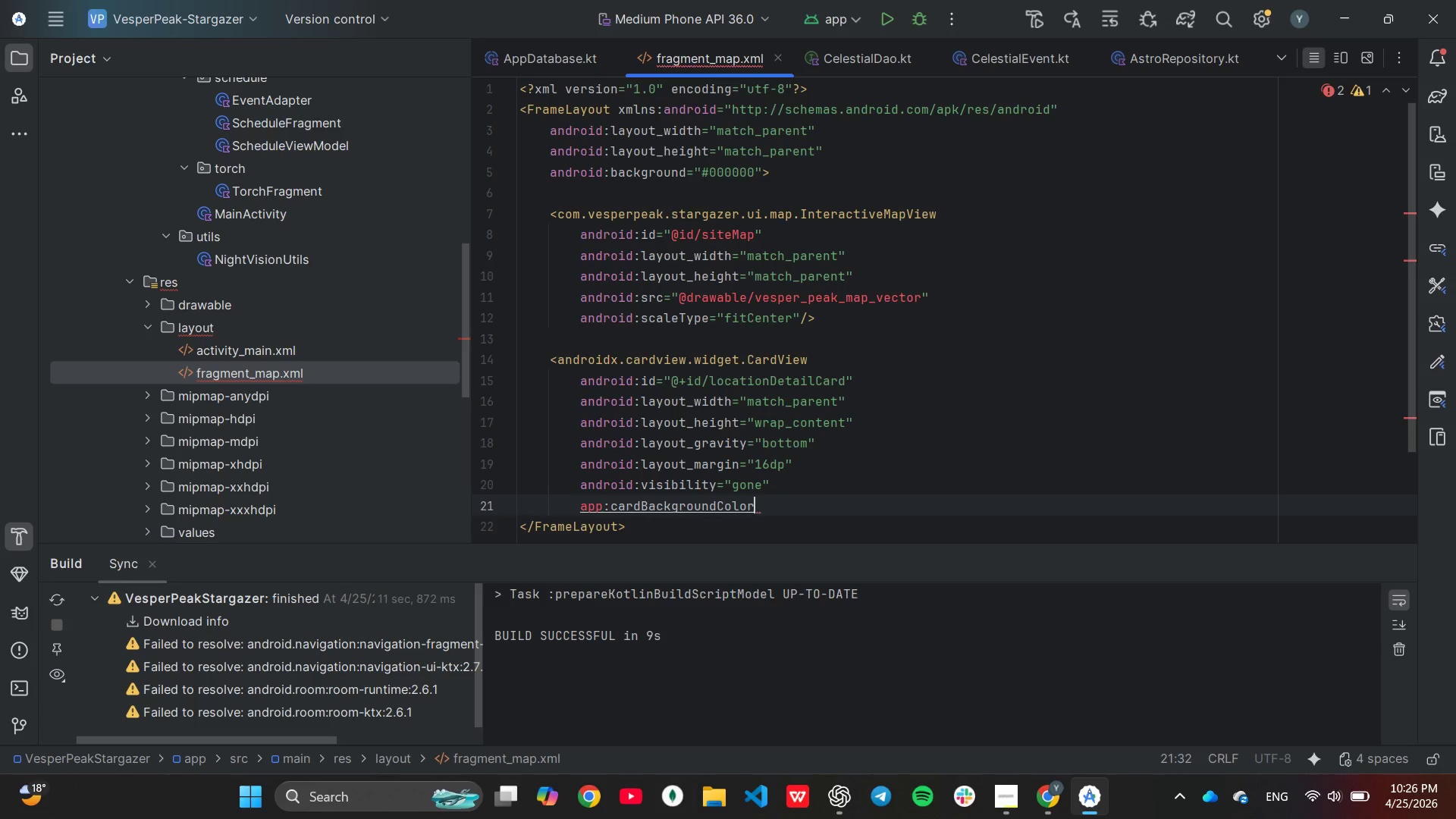 
wait(5.91)
 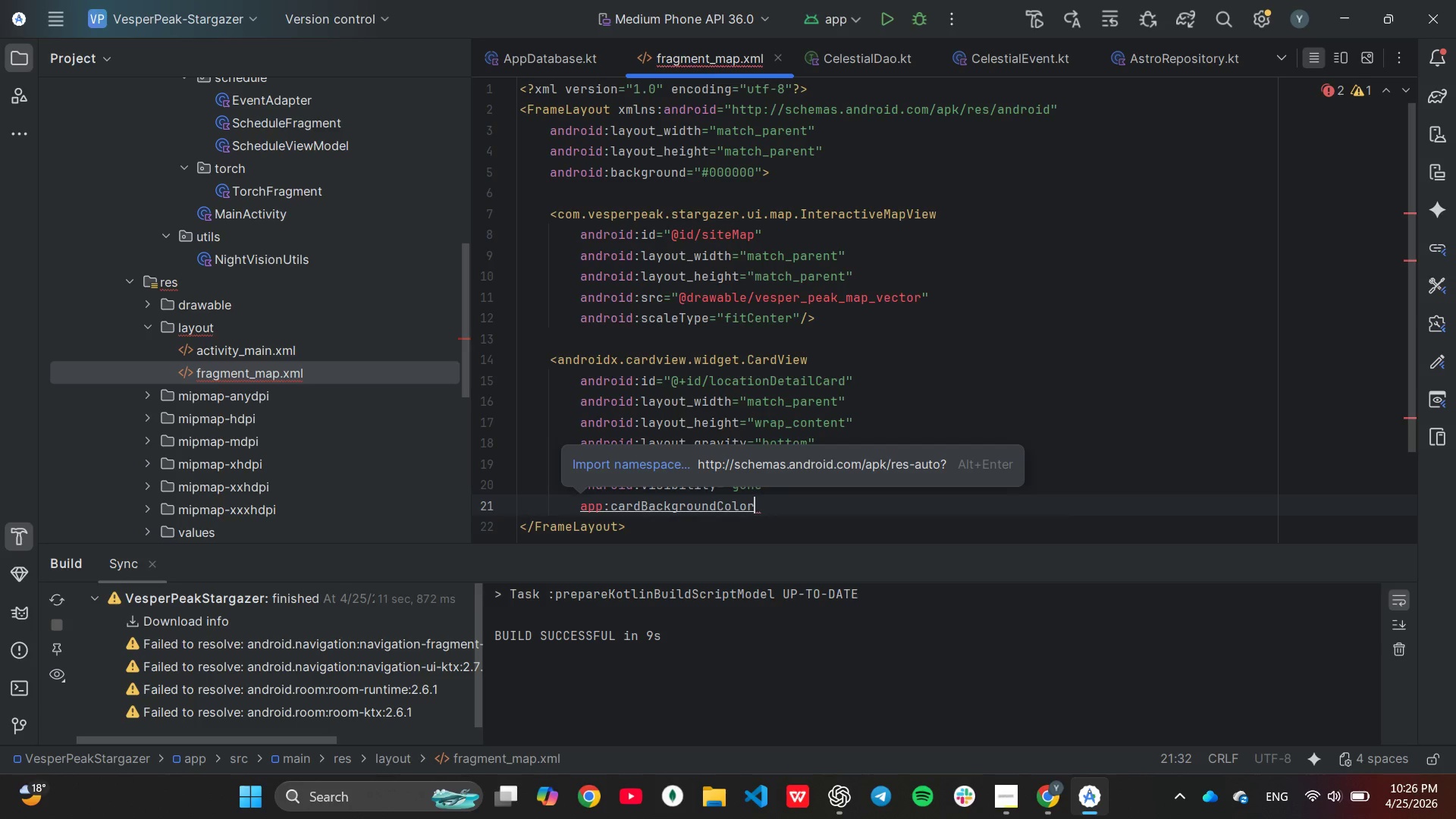 
type(="#1A0000)
 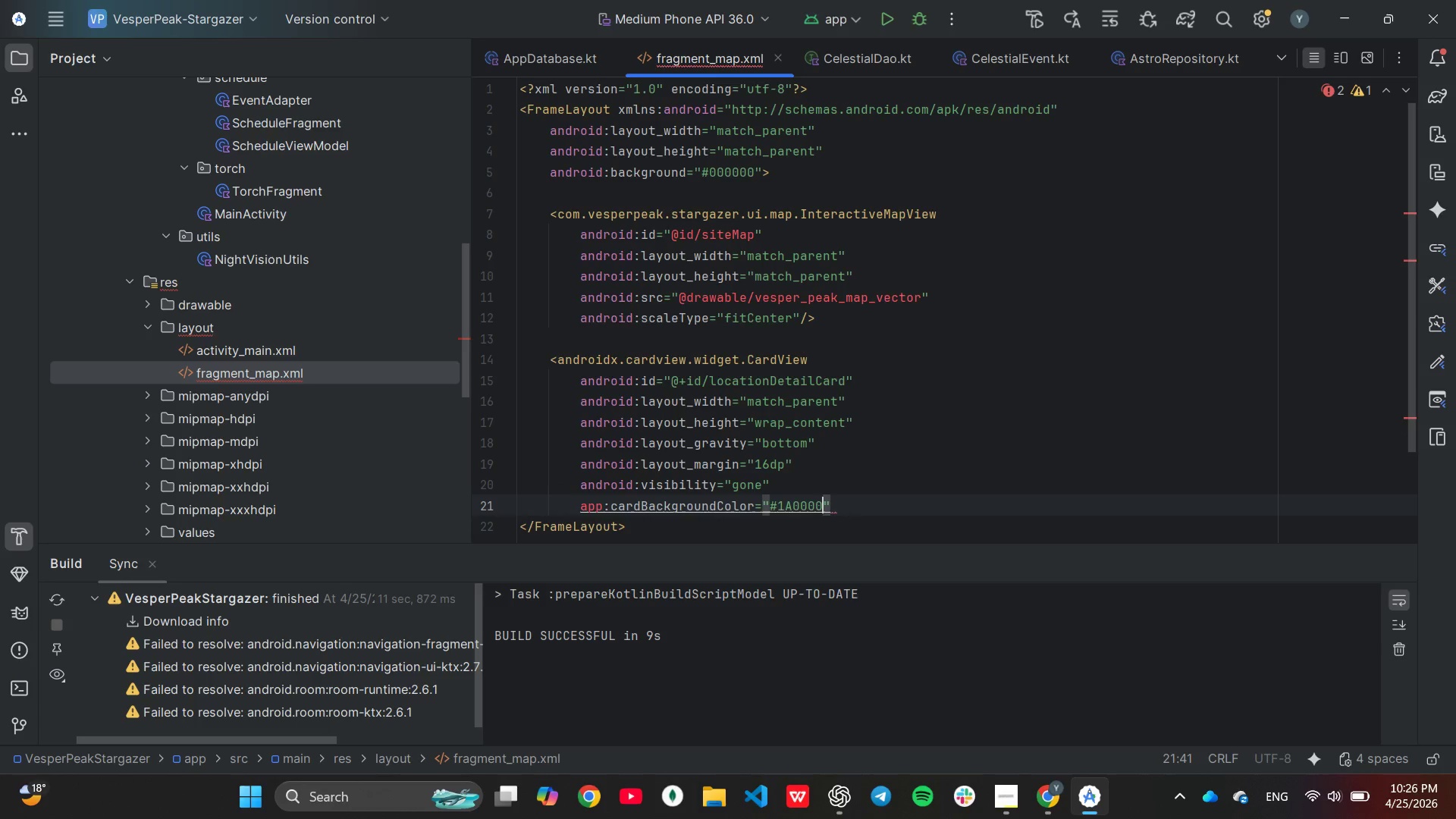 
key(ArrowRight)
 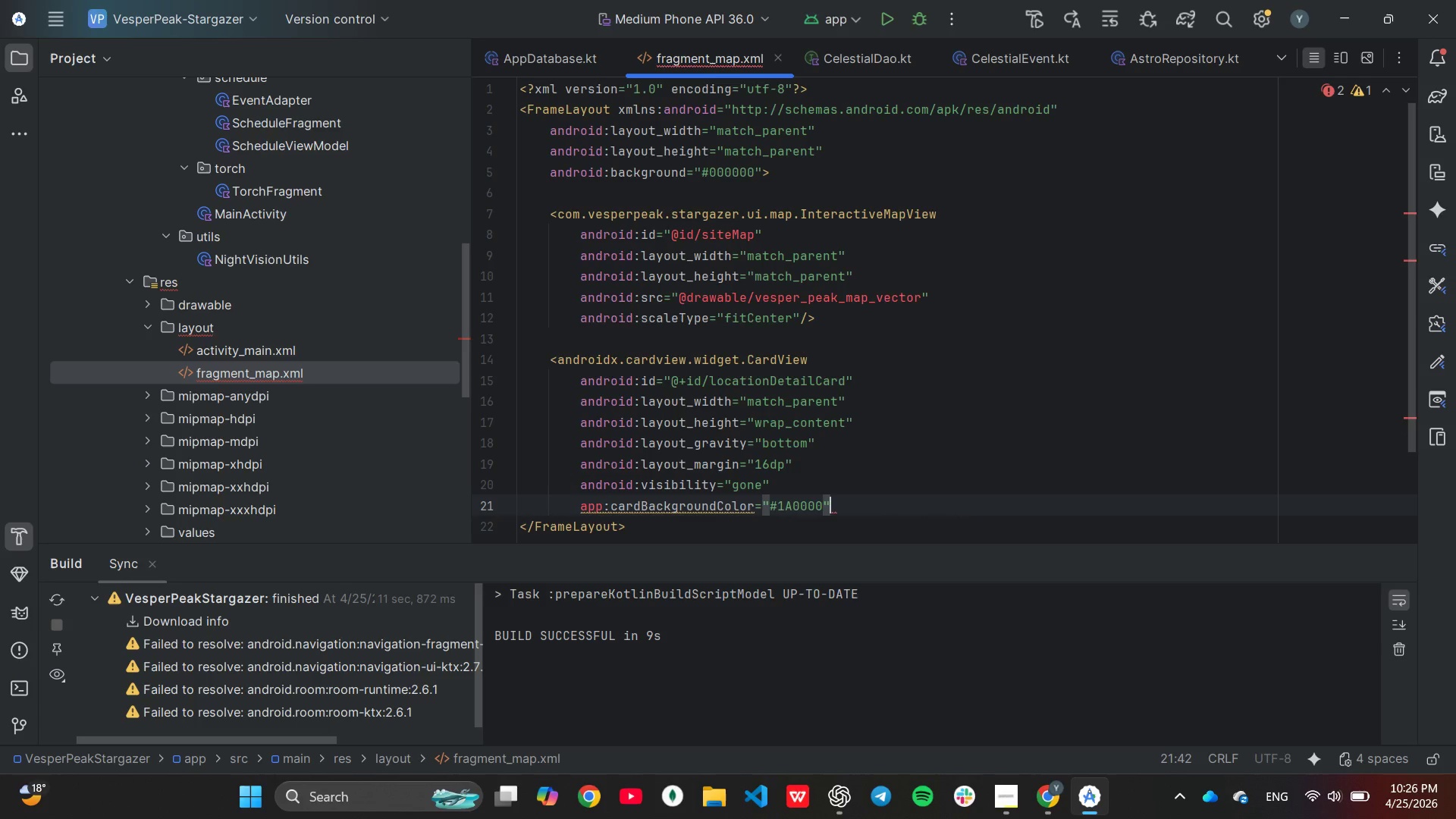 
key(Shift+Slash)
 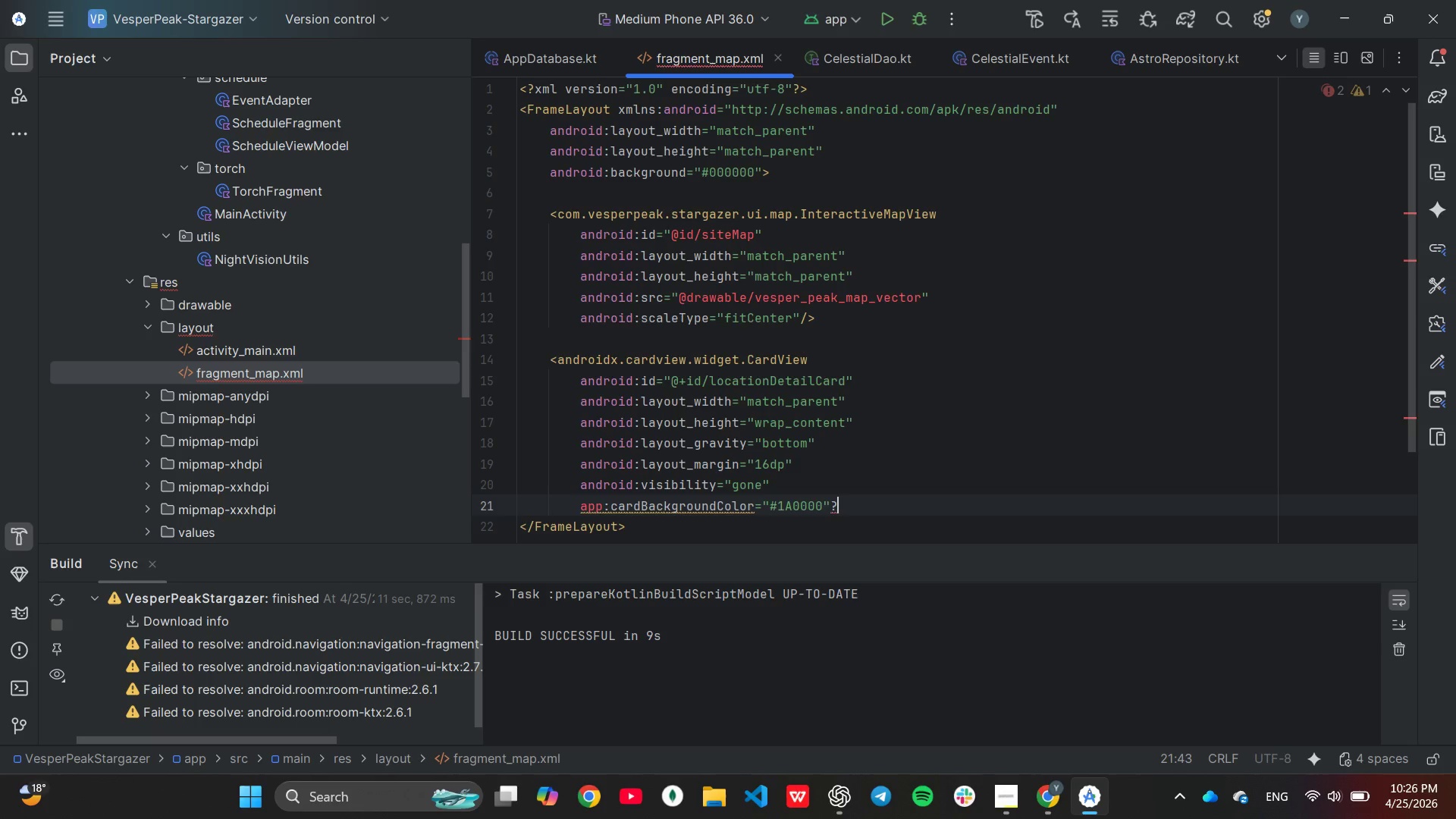 
key(Backspace)
 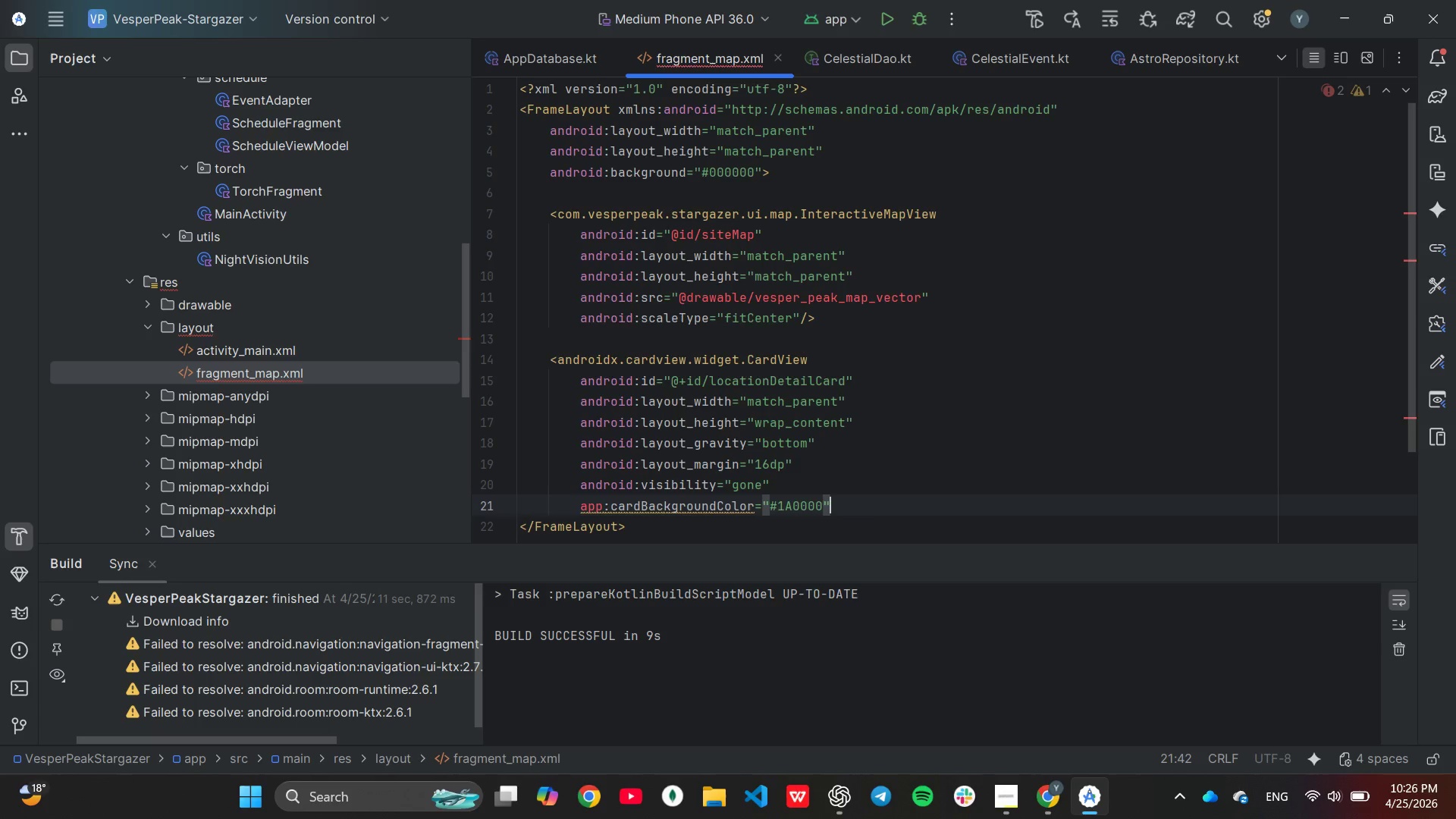 
key(Shift+ShiftLeft)
 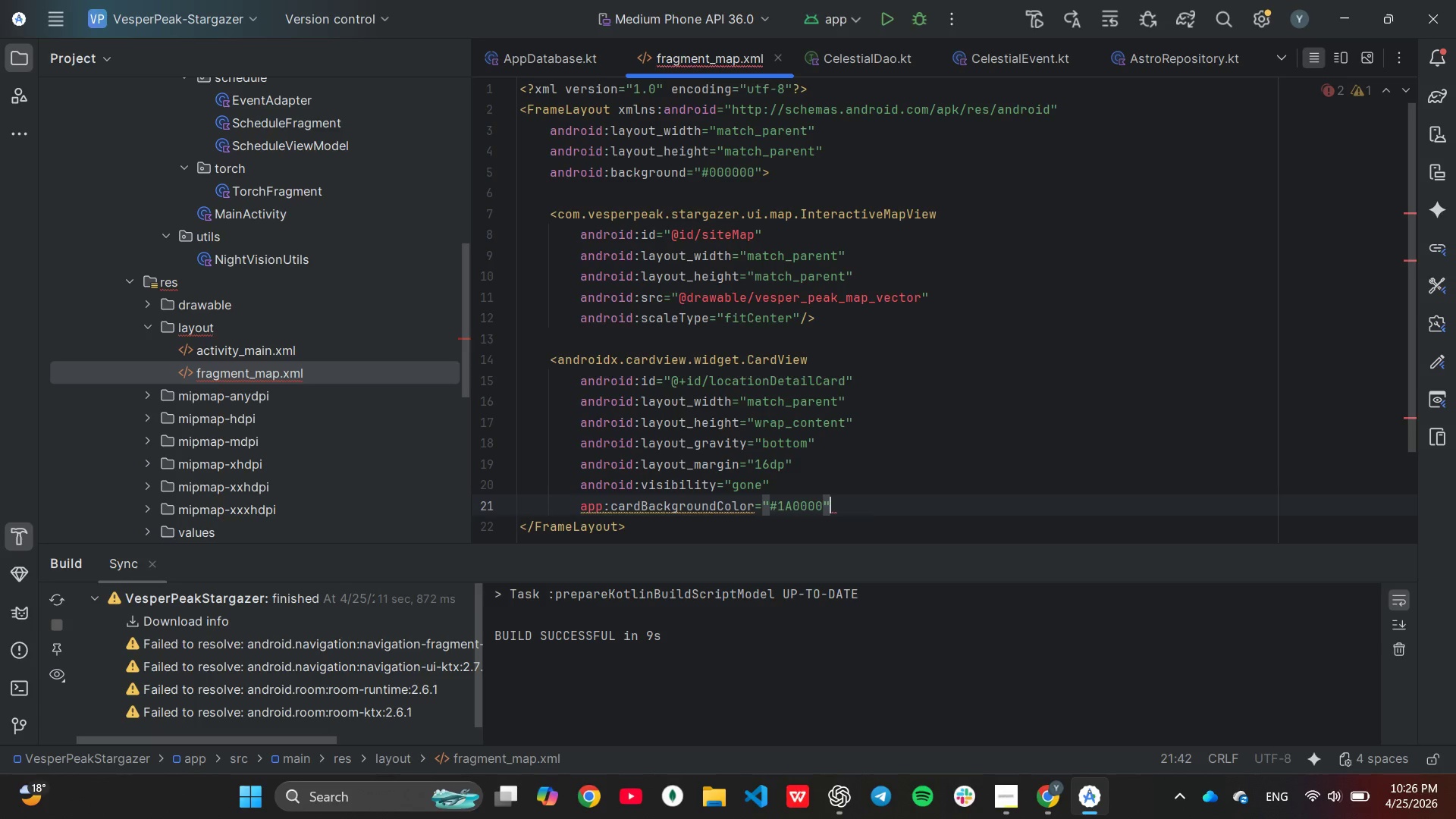 
key(Shift+Period)
 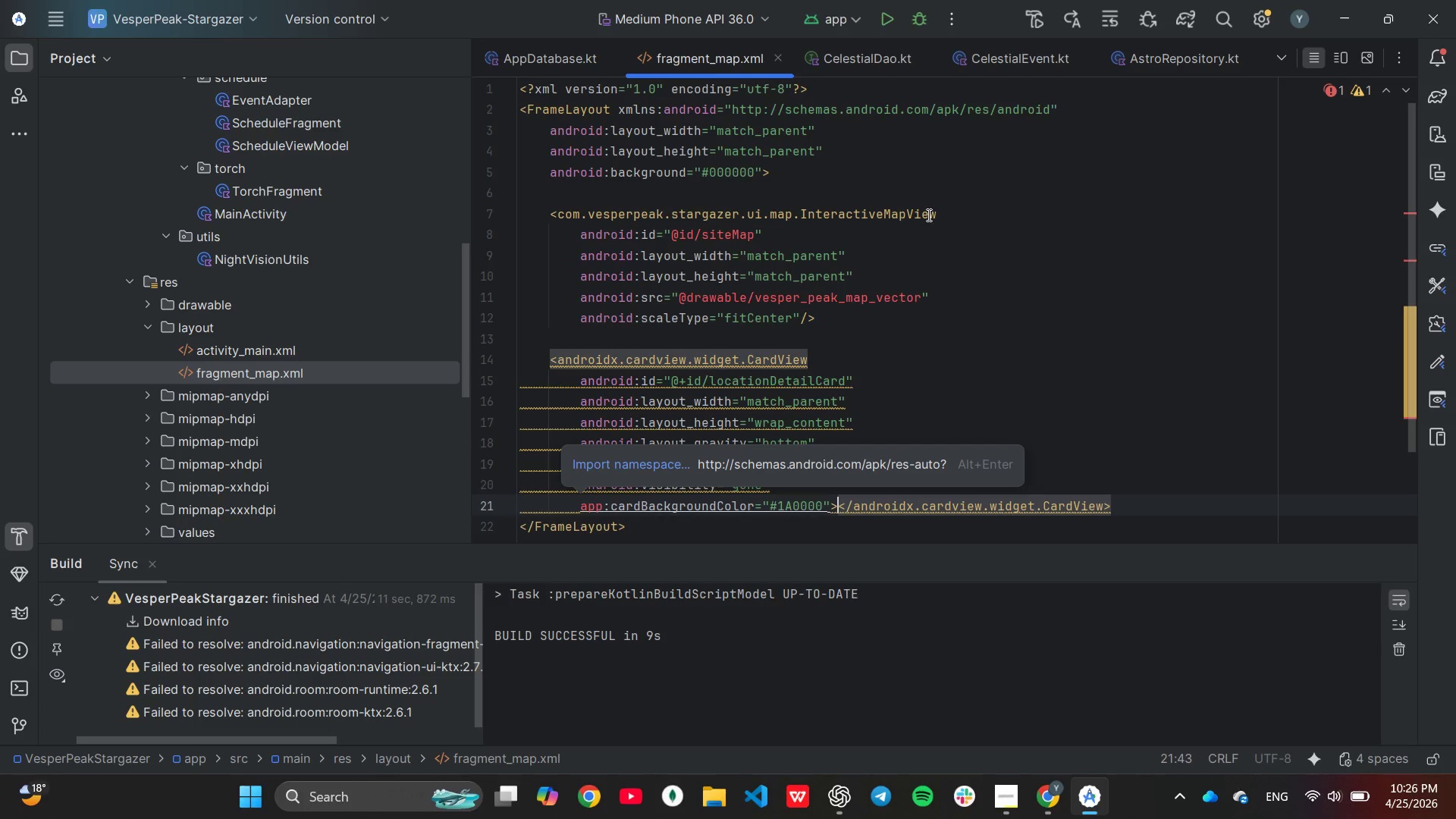 
key(Enter)
 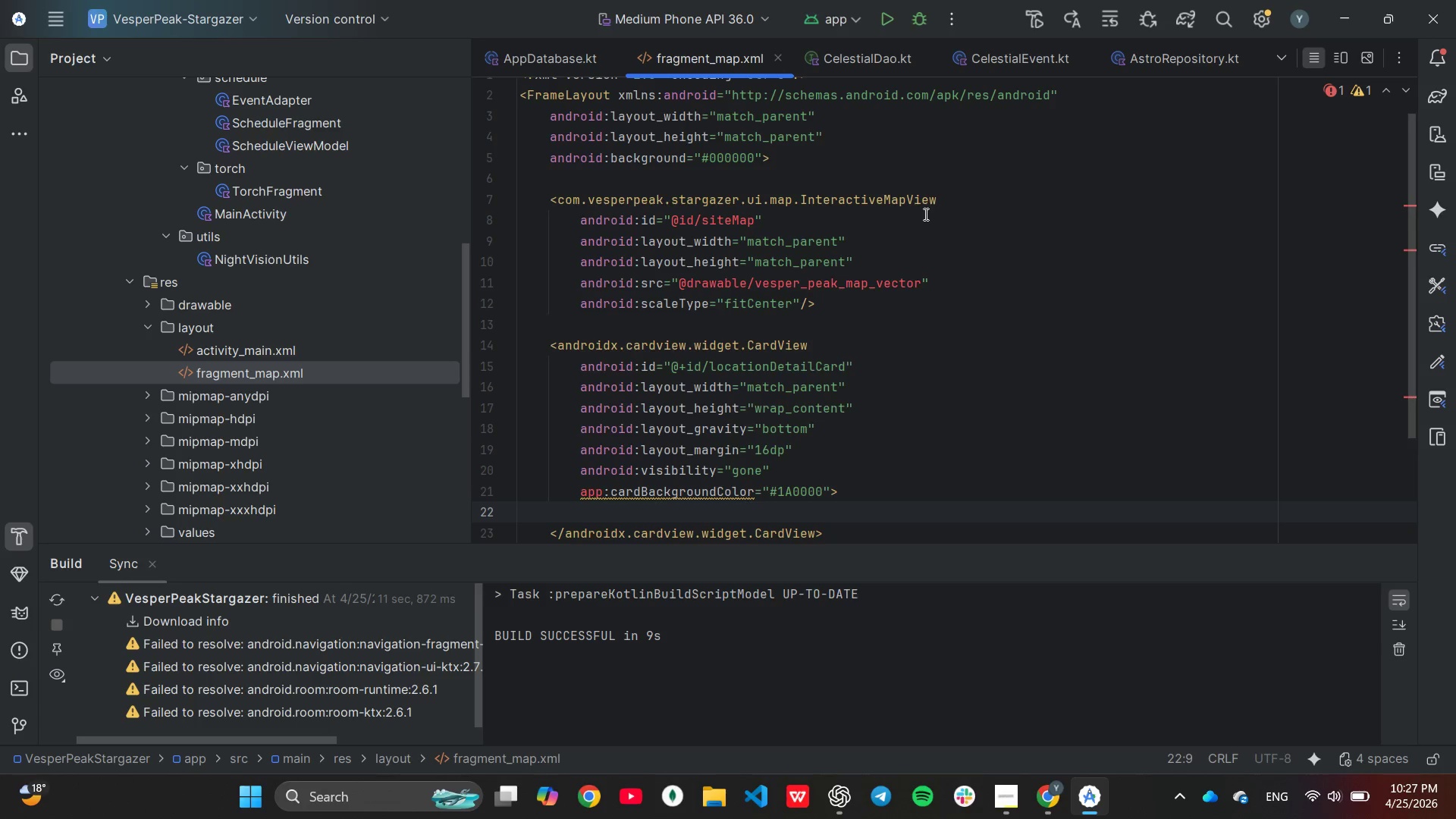 
wait(40.19)
 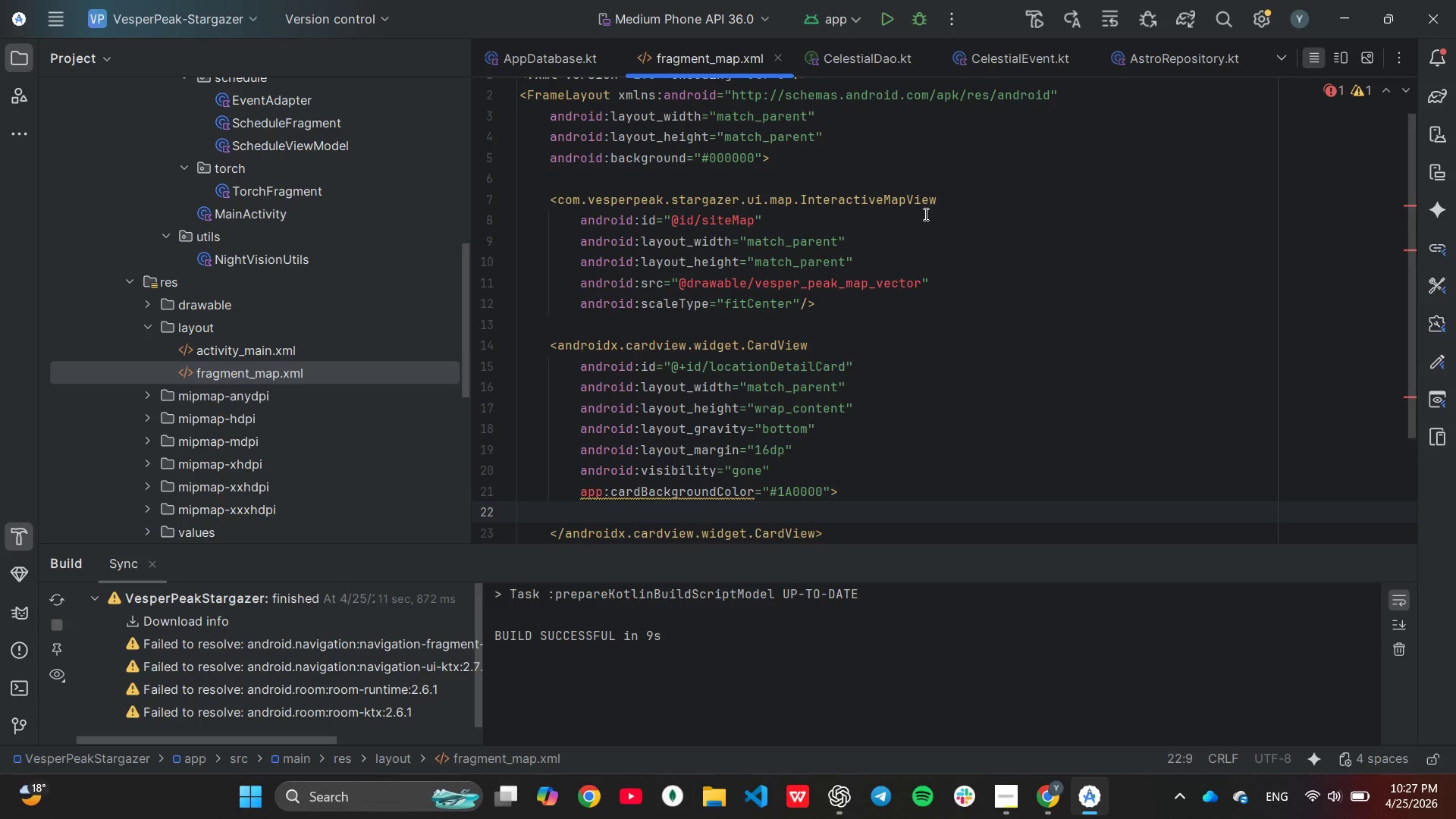 
scroll: coordinate [982, 329], scroll_direction: up, amount: 3.0
 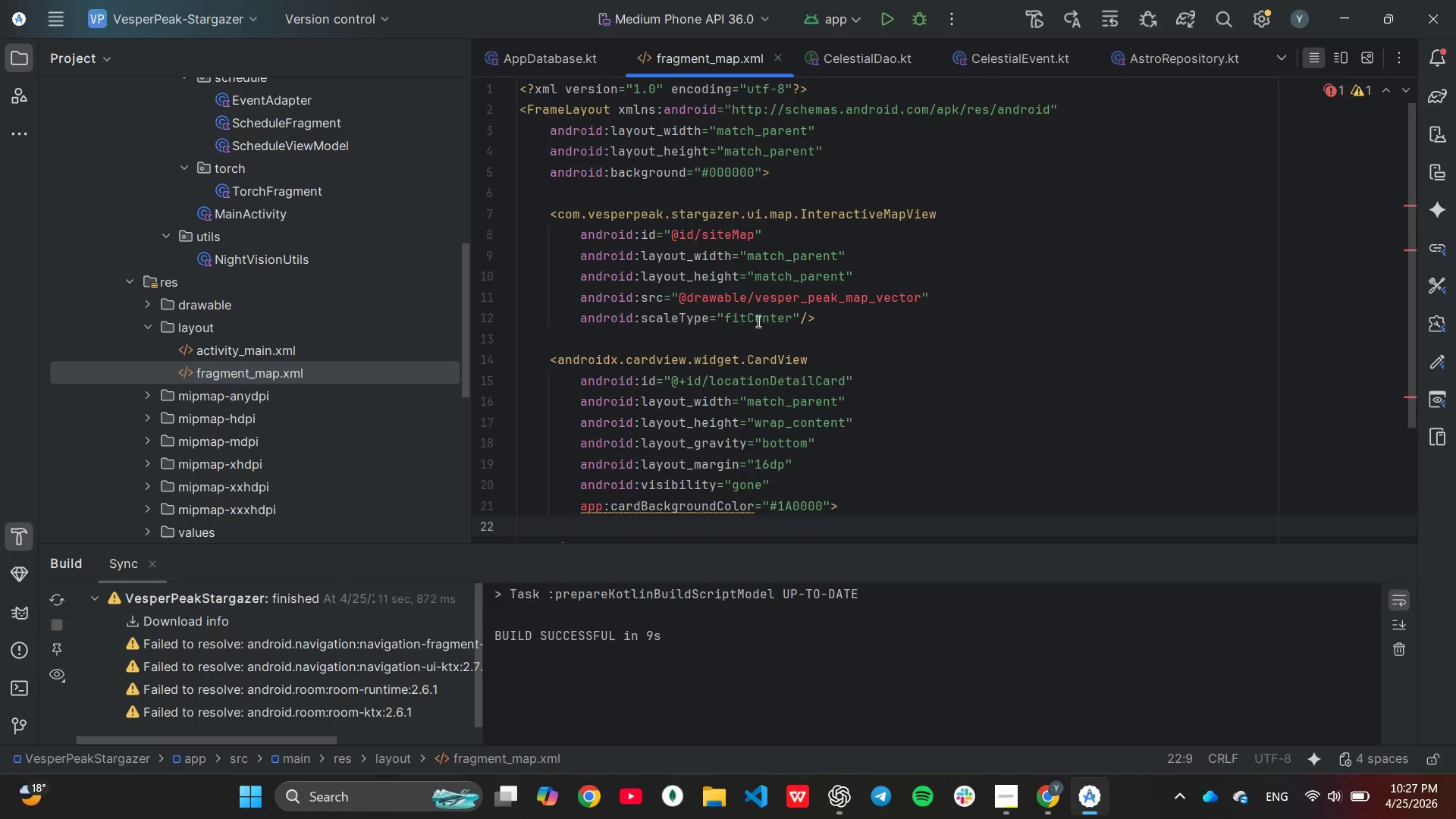 
mouse_move([740, 273])
 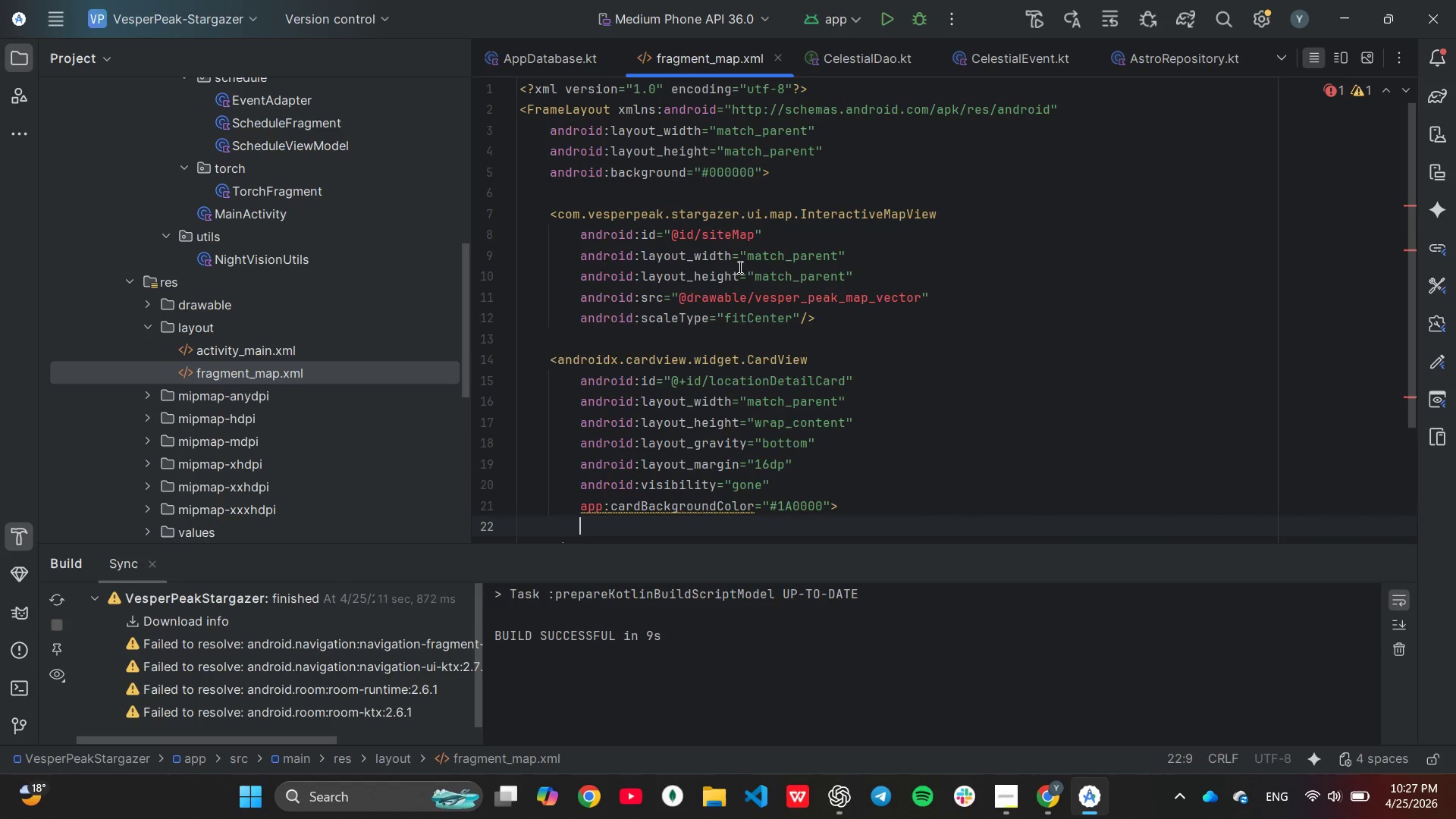 
scroll: coordinate [739, 267], scroll_direction: up, amount: 3.0
 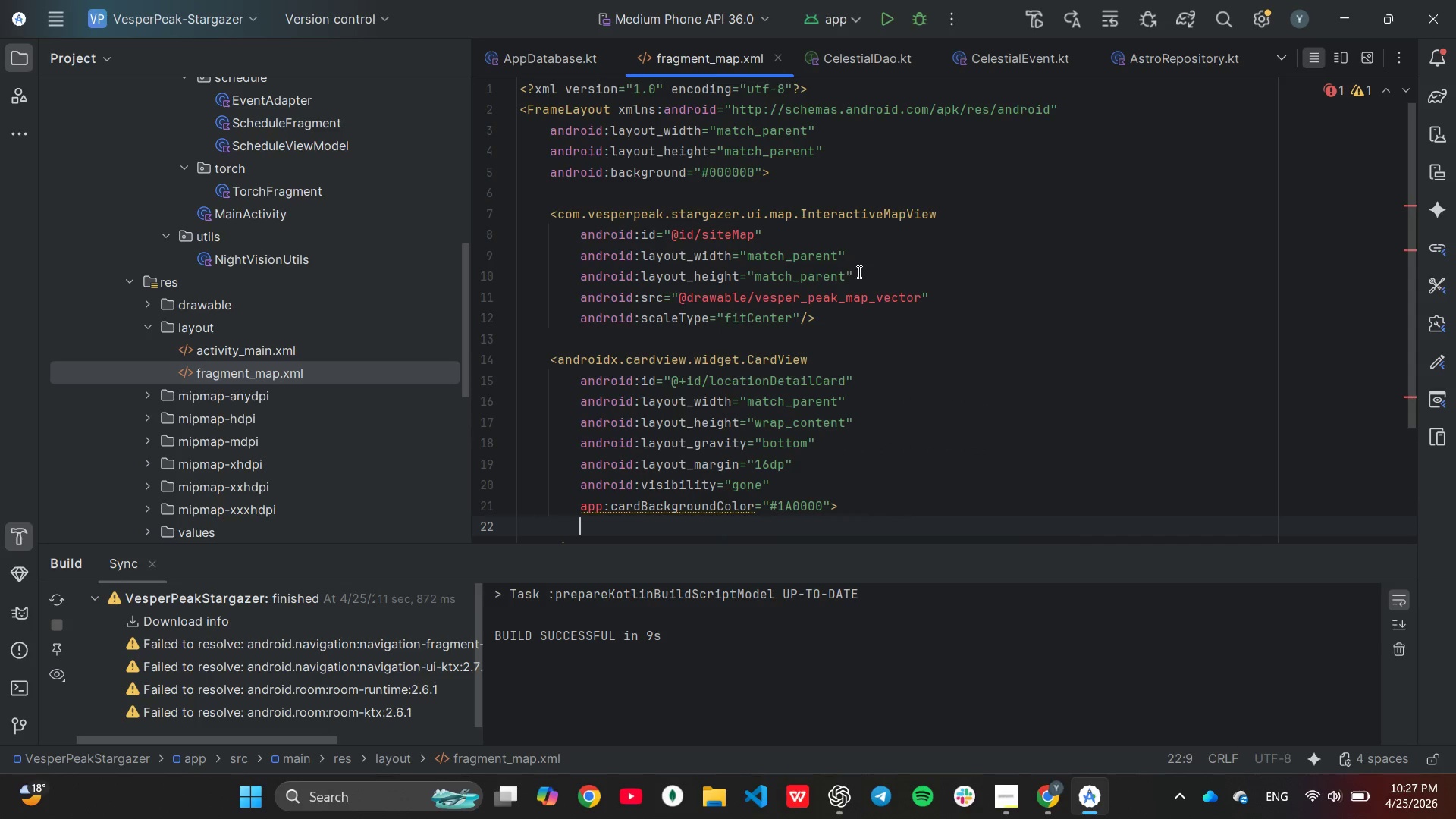 
wait(10.42)
 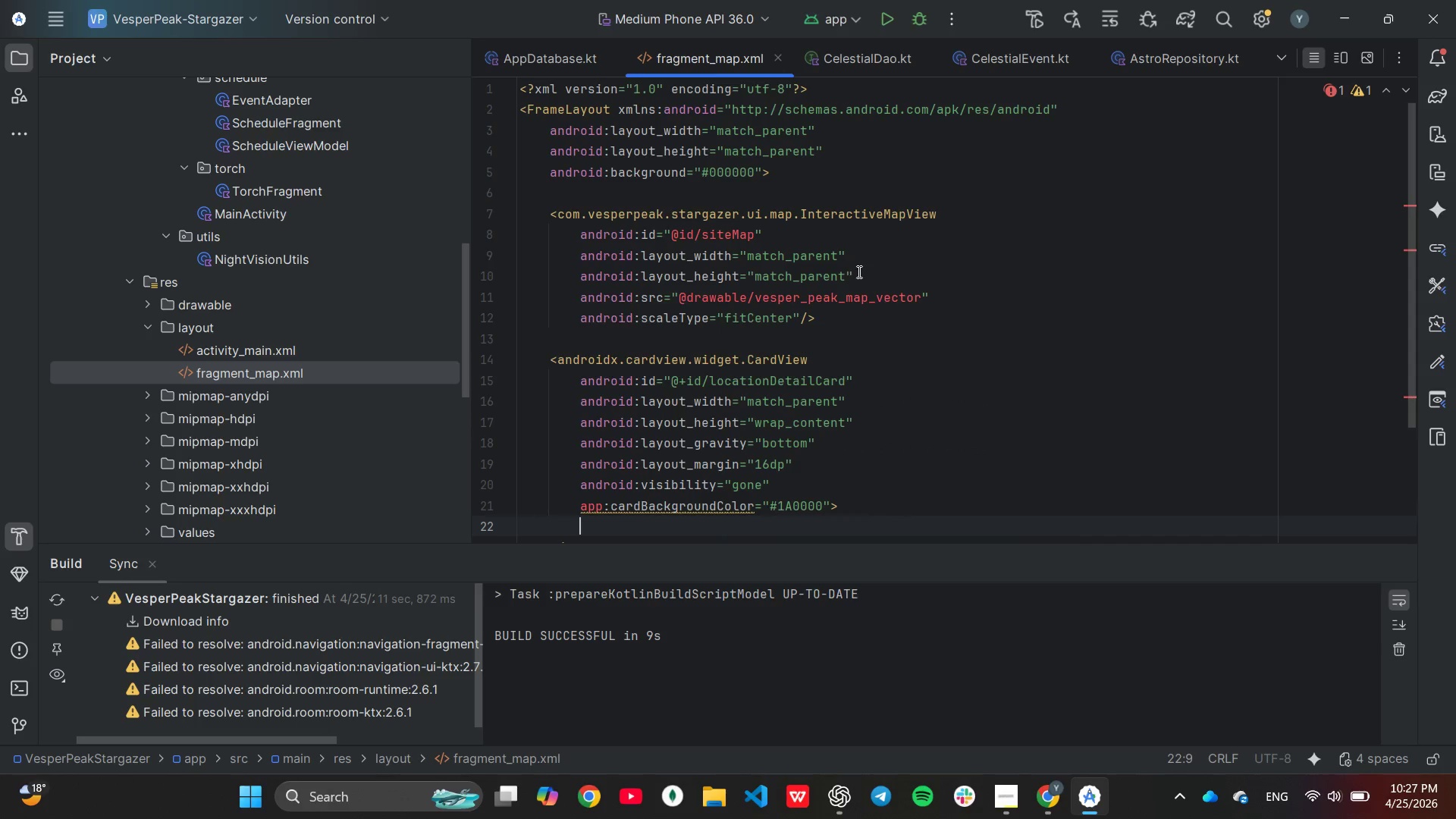 
mouse_move([701, 237])
 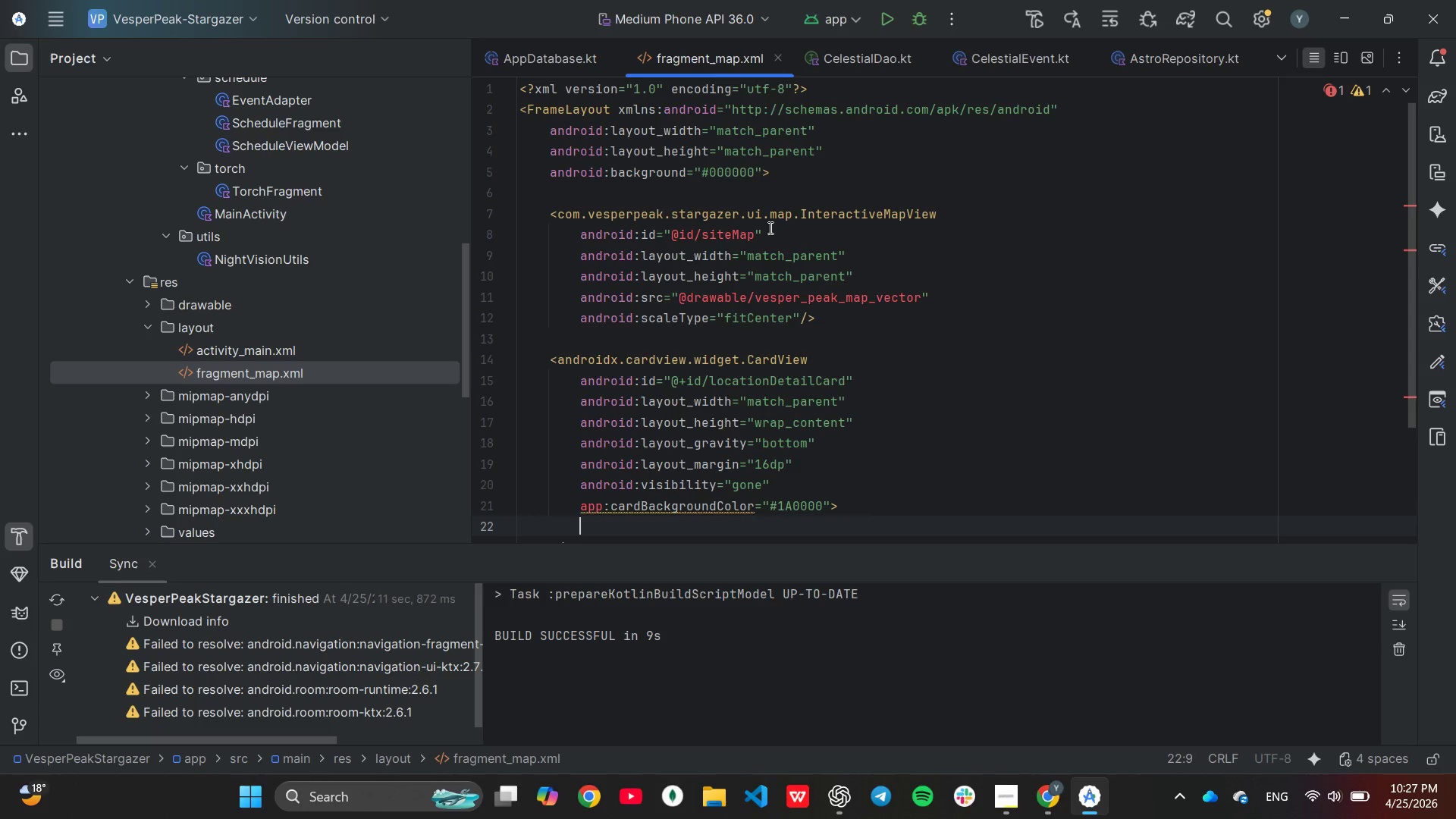 
wait(5.13)
 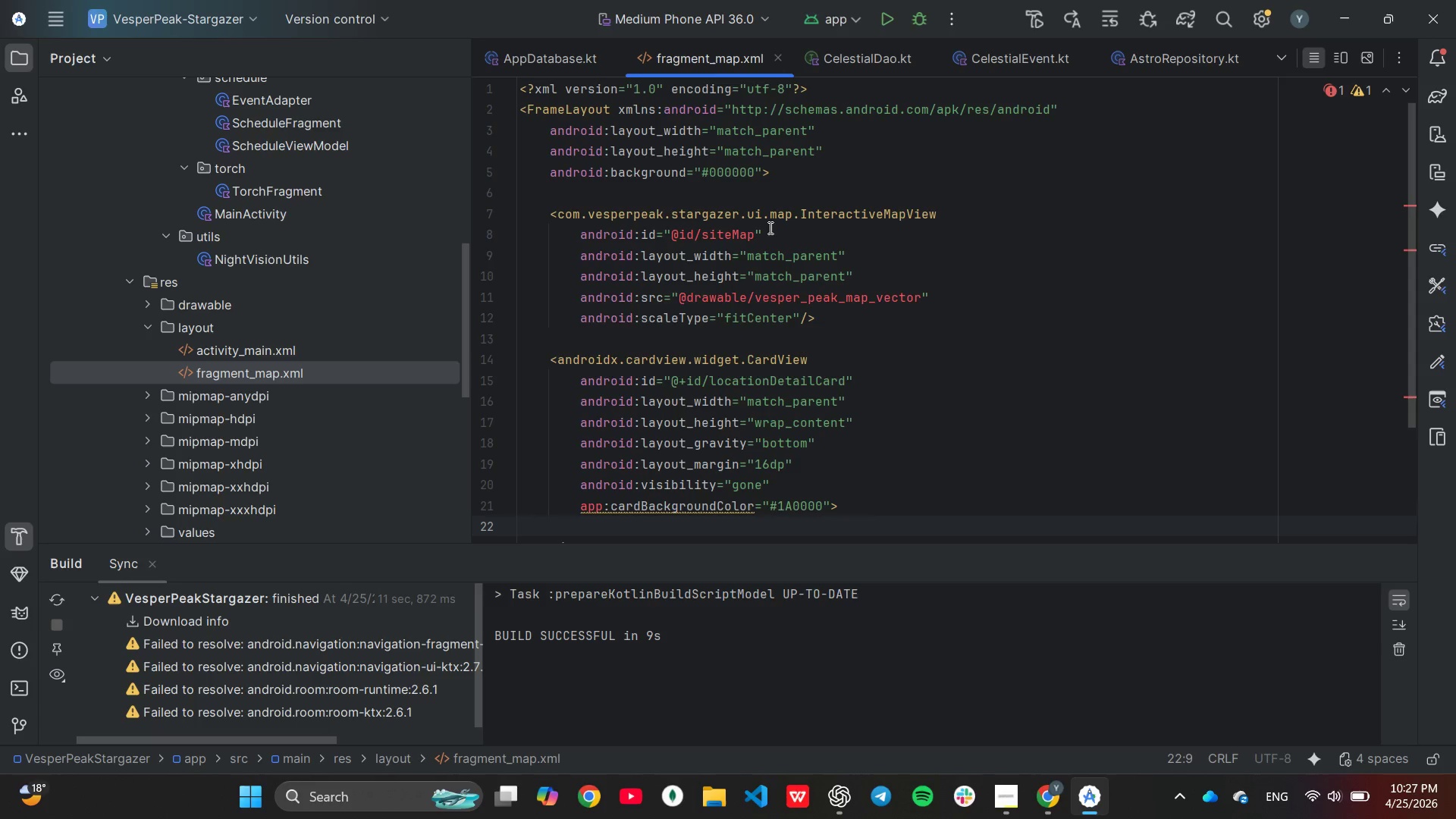 
left_click([770, 228])
 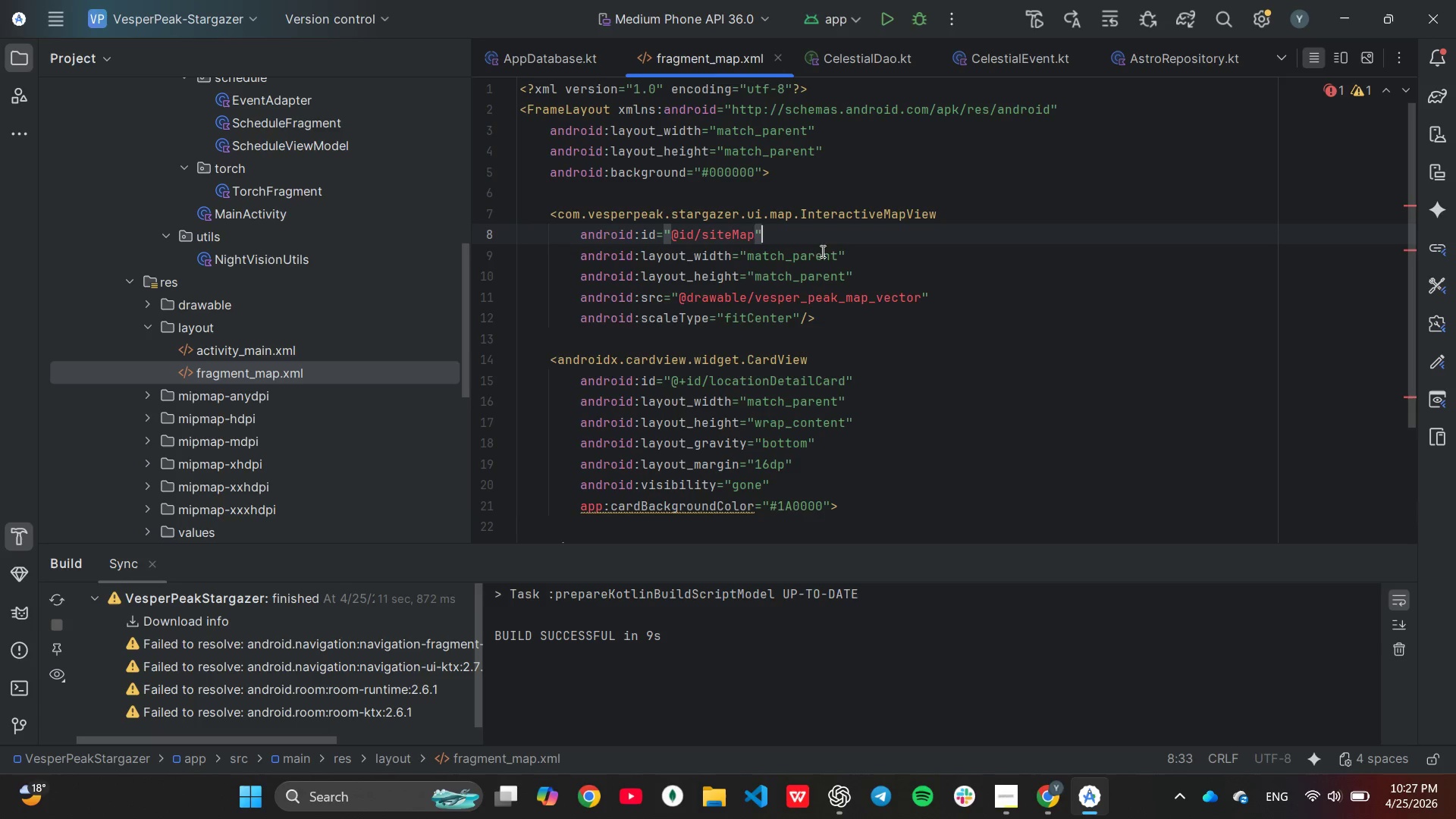 
mouse_move([840, 240])
 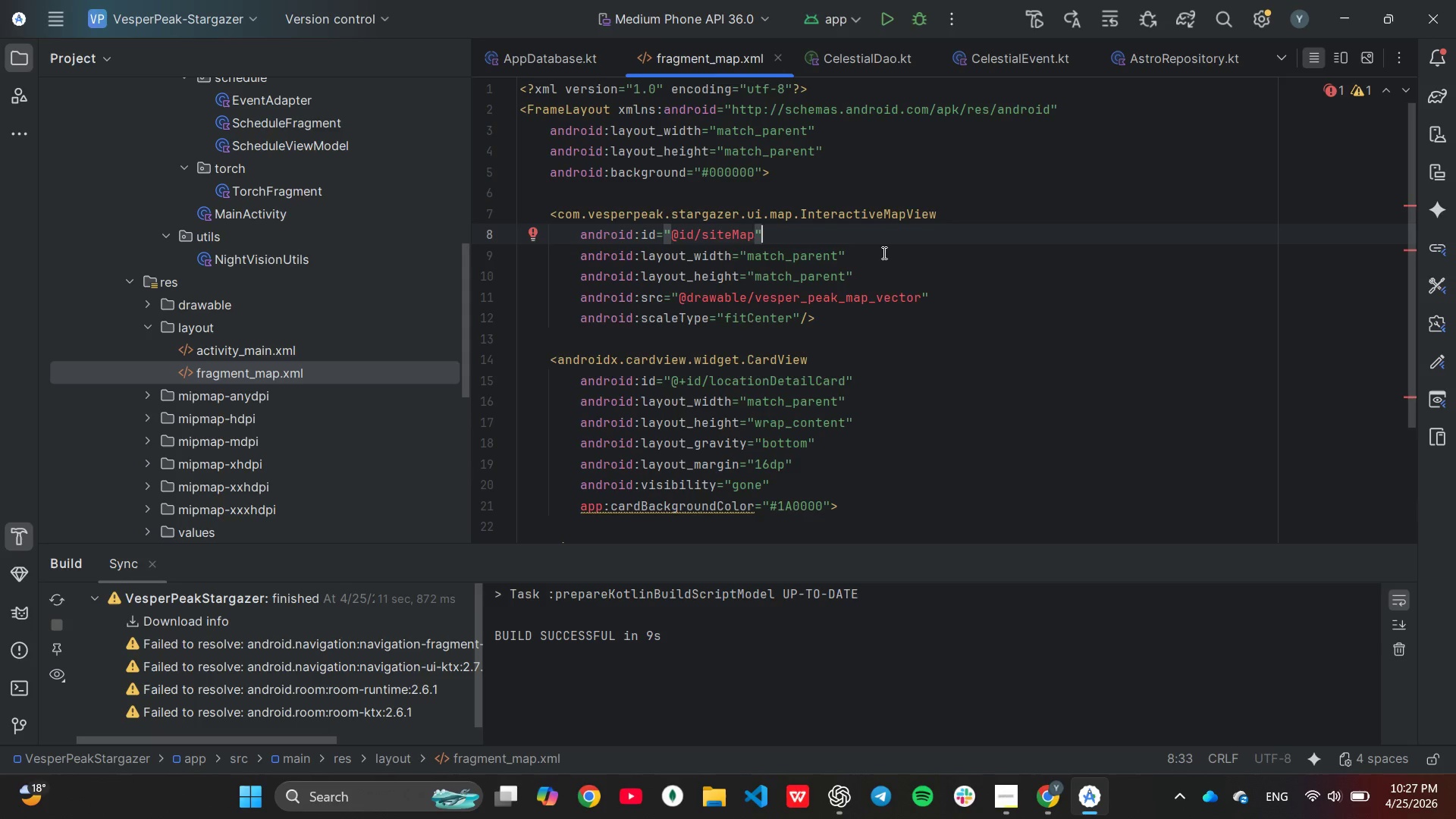 
left_click([883, 253])
 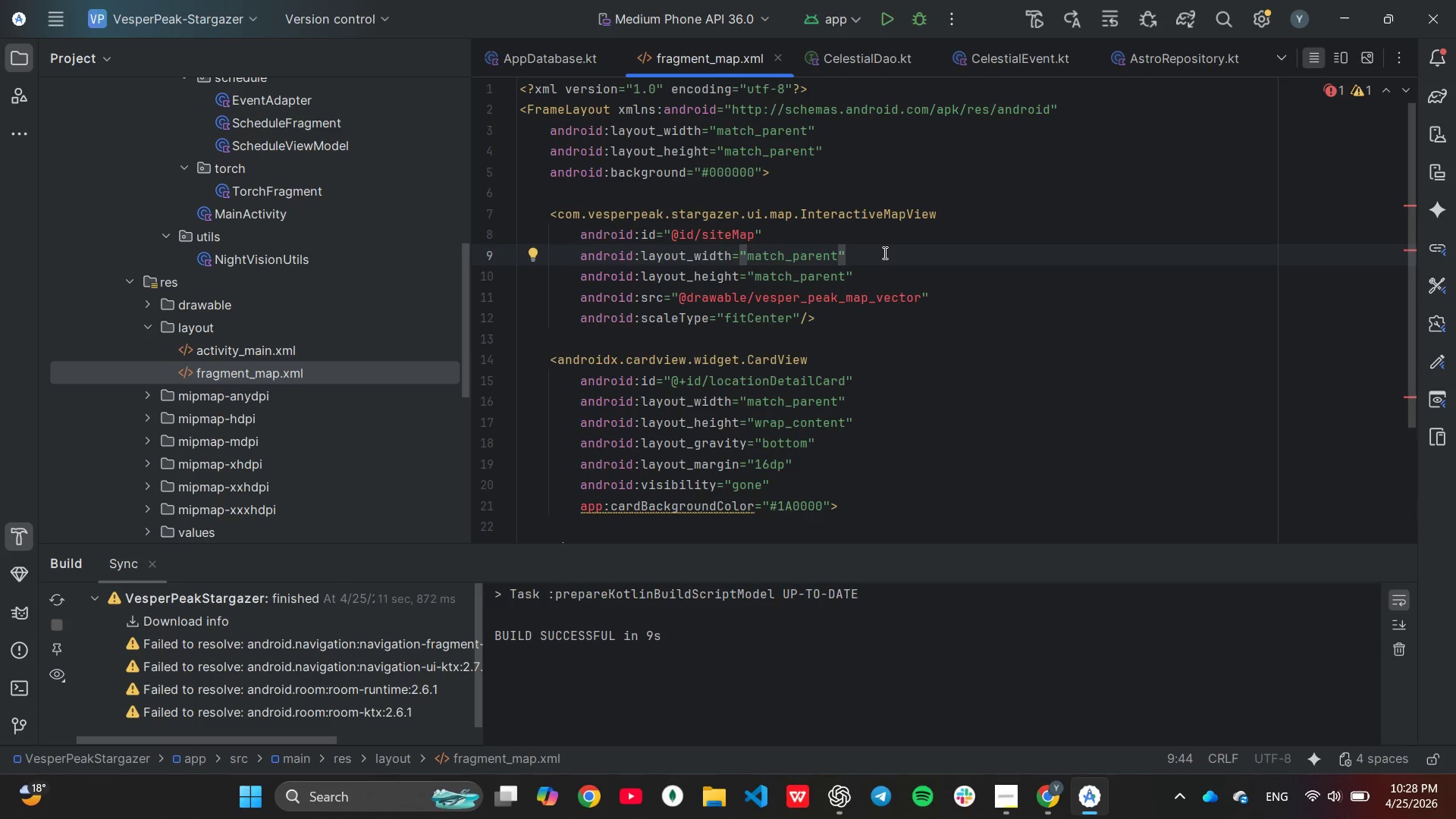 
wait(15.42)
 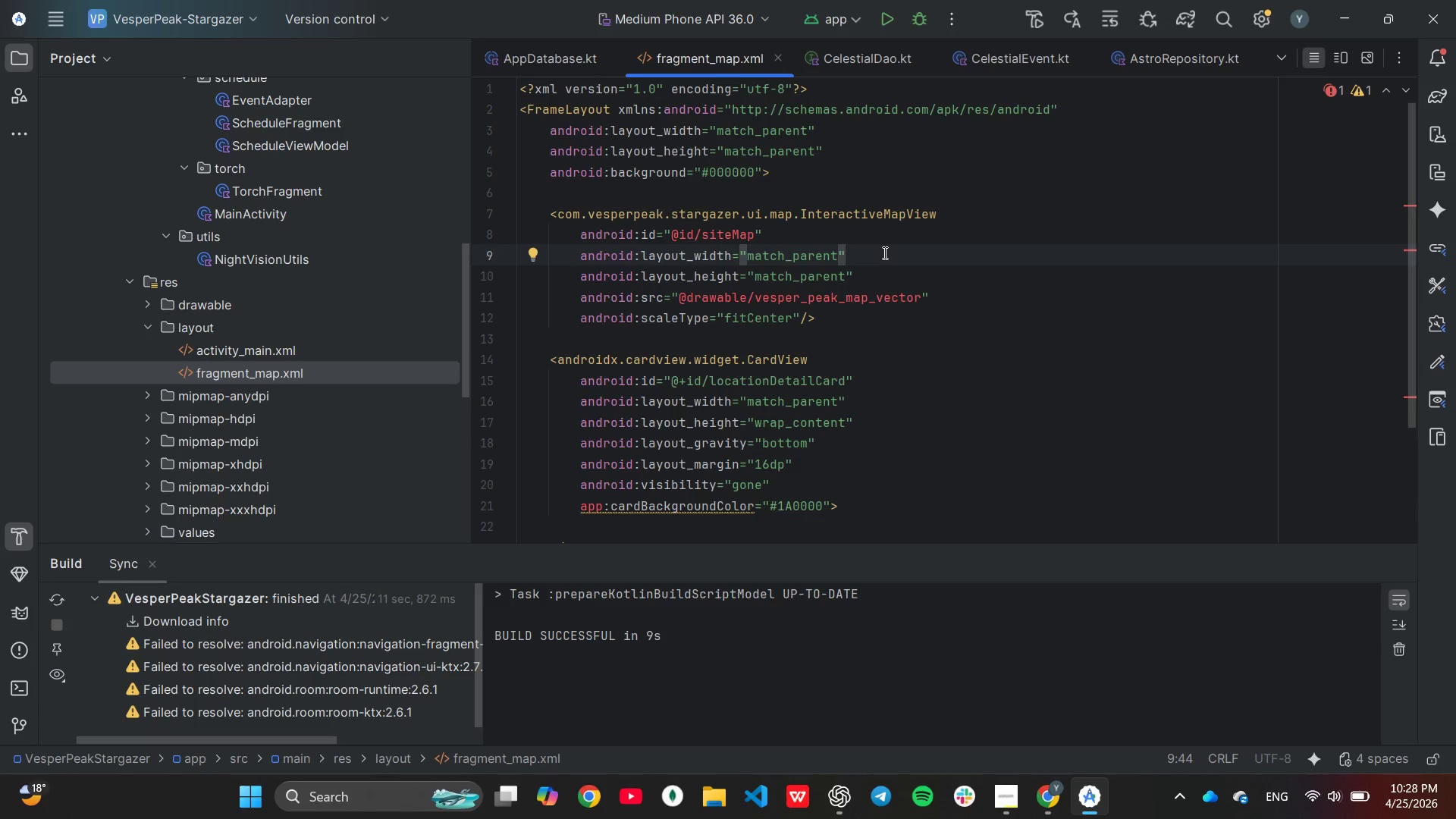 
left_click([684, 238])
 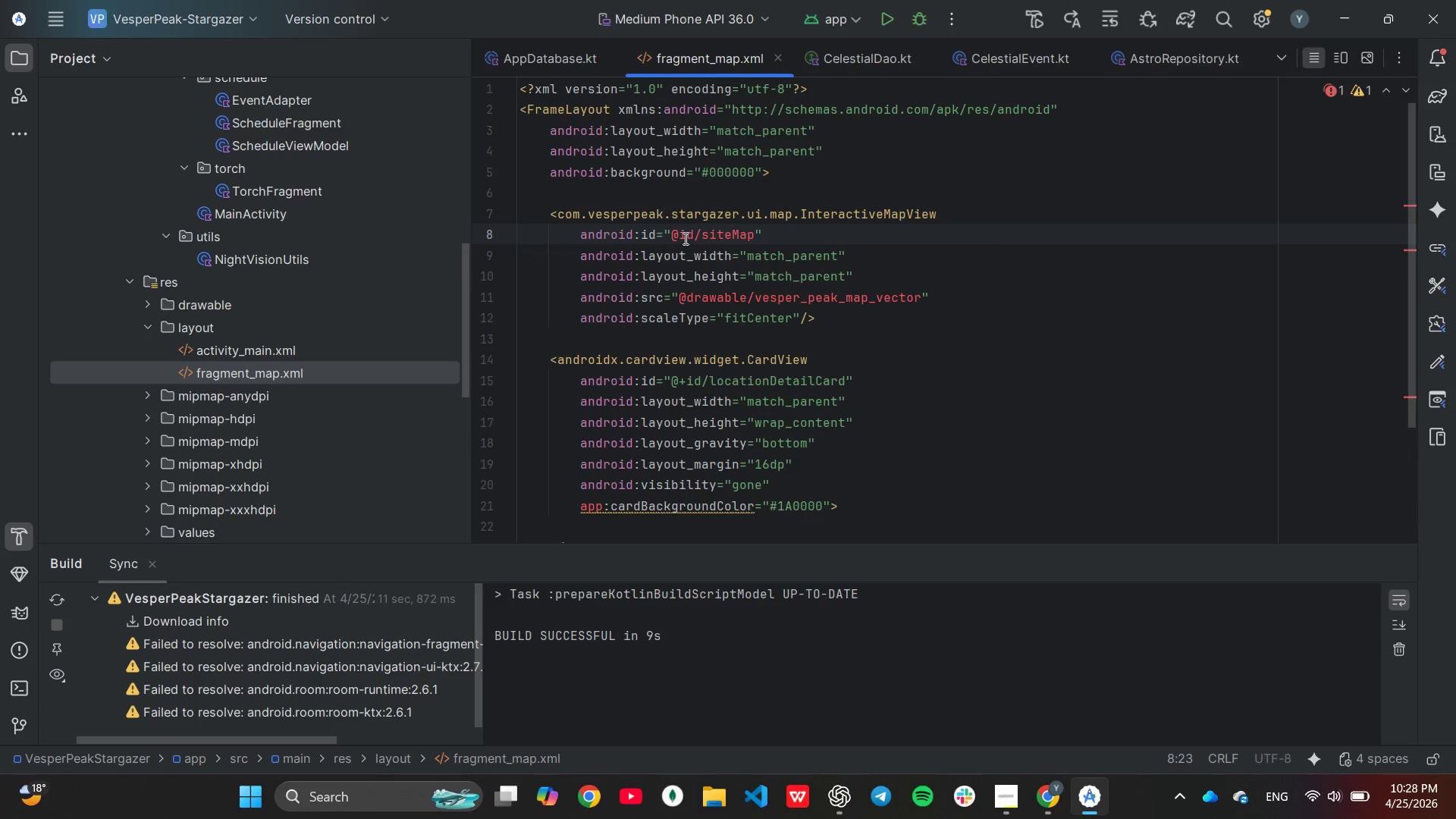 
key(ArrowLeft)
 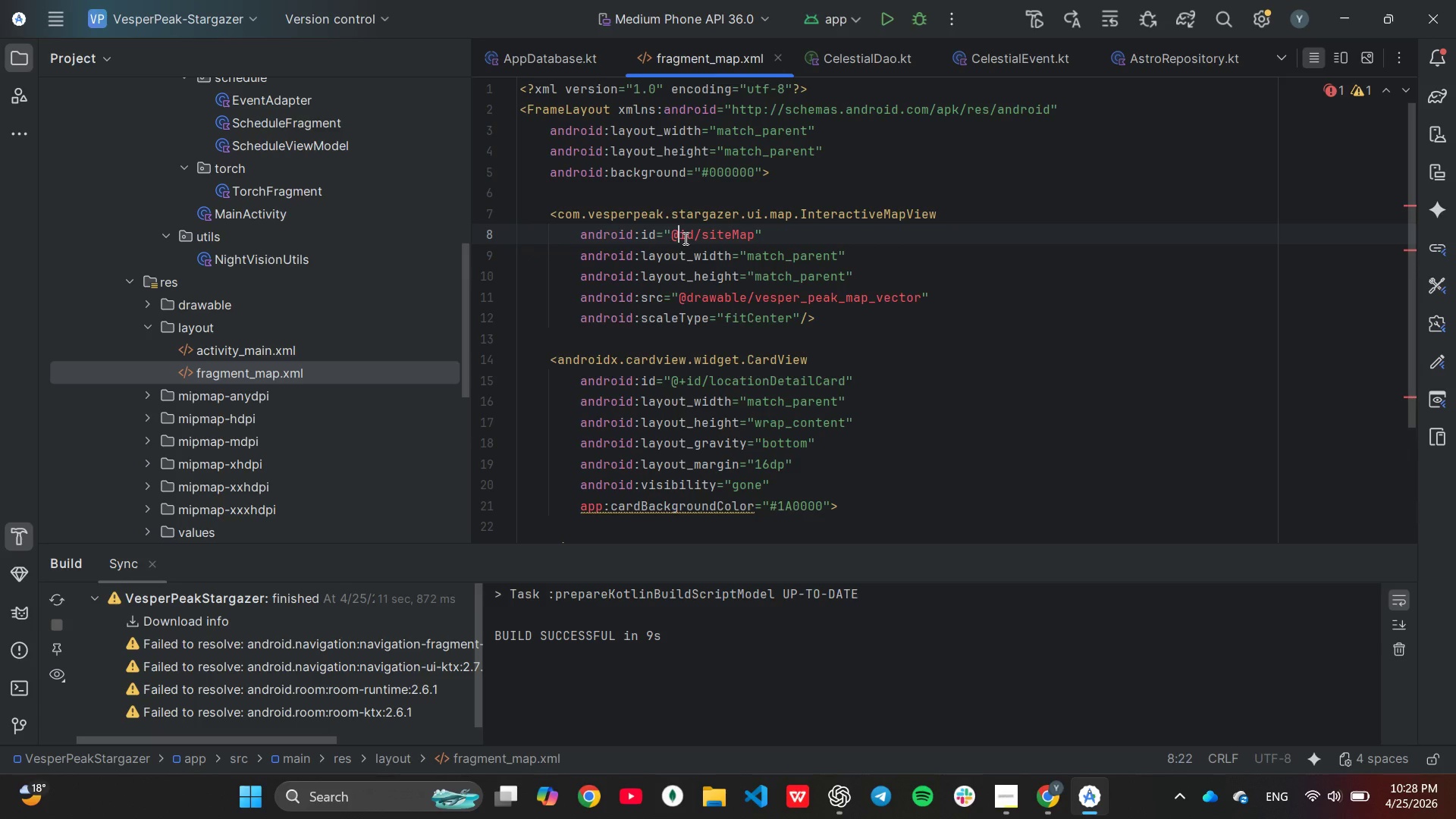 
key(Shift+Equal)
 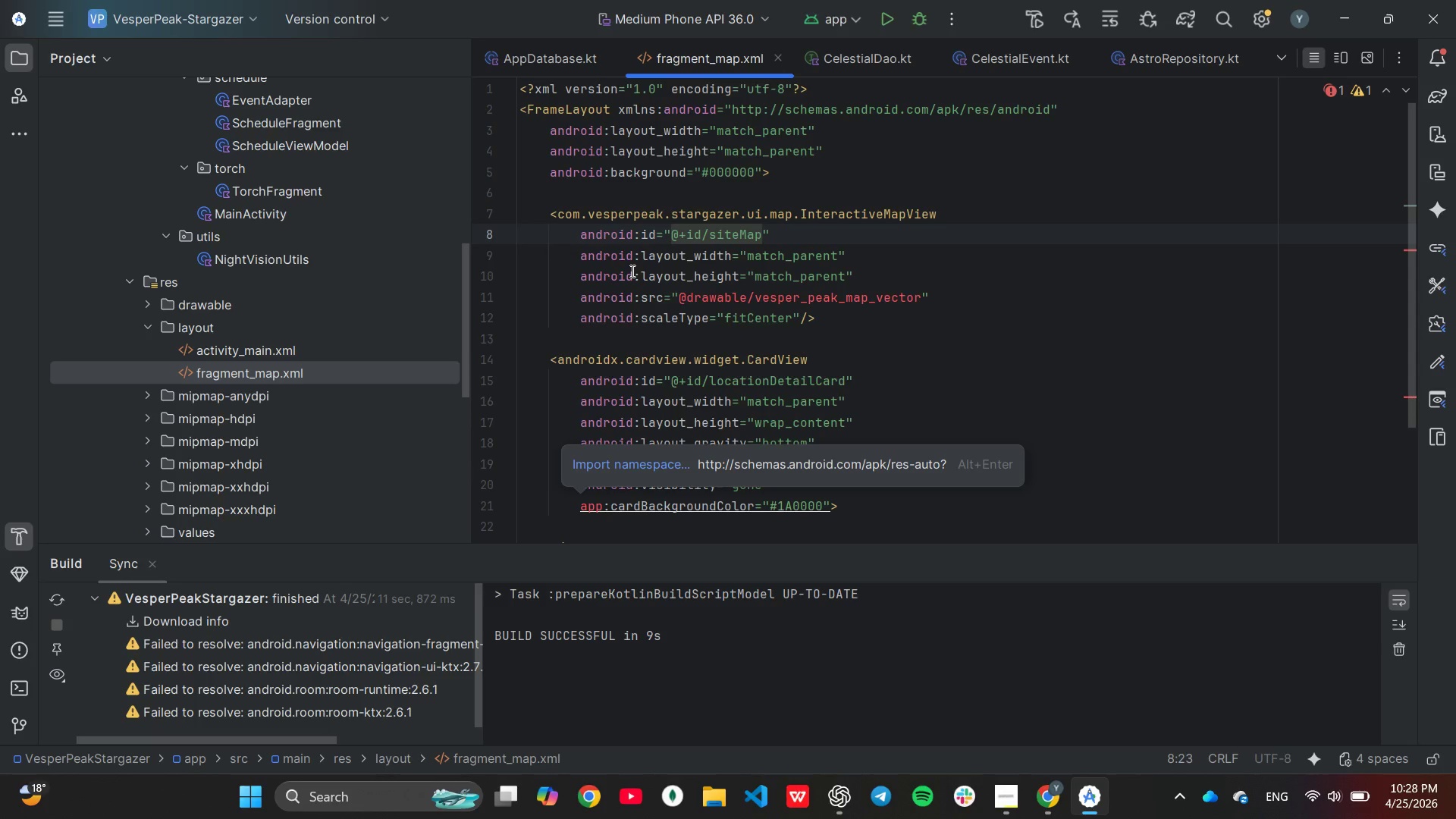 
mouse_move([705, 290])
 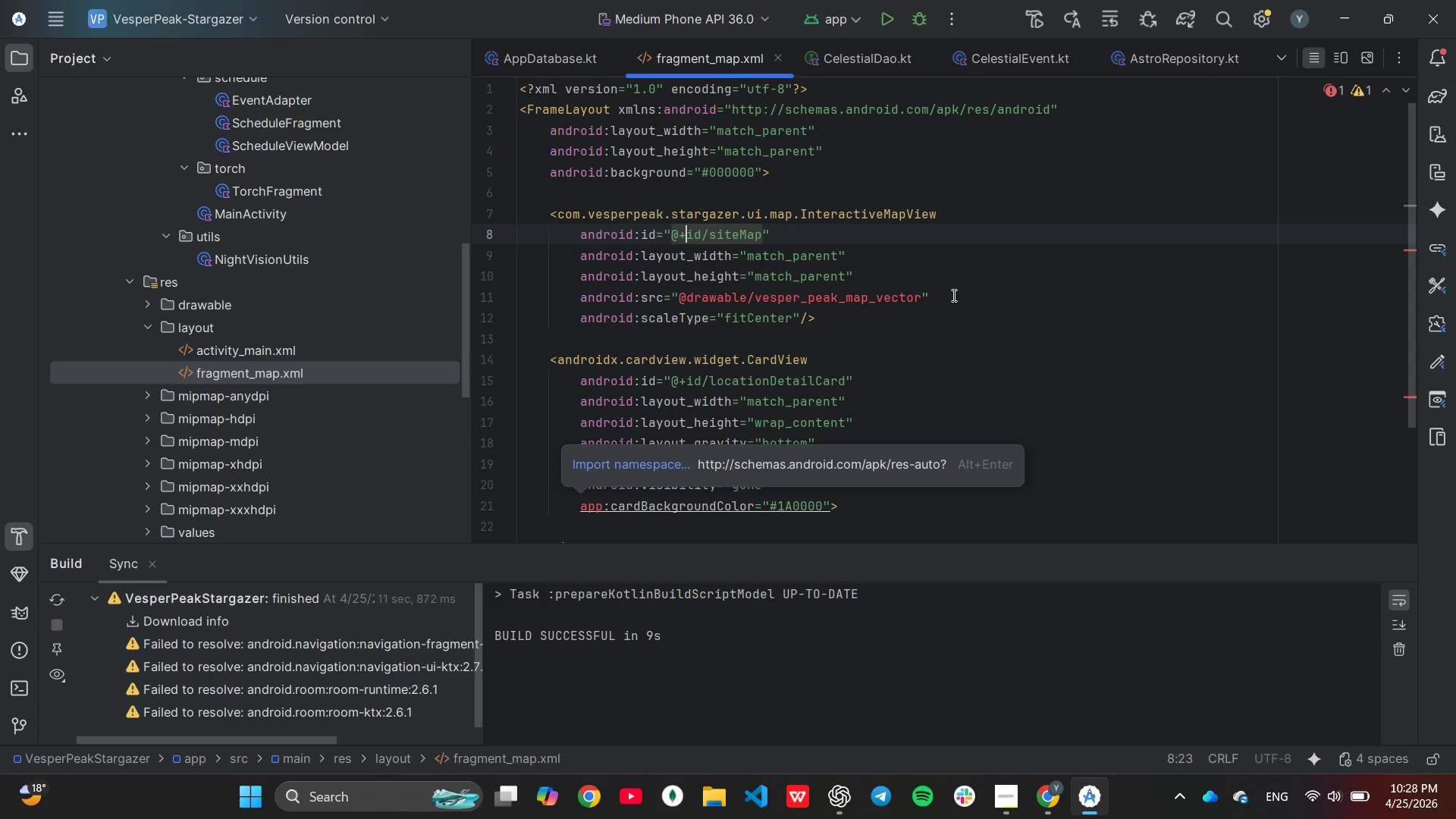 
left_click([952, 296])
 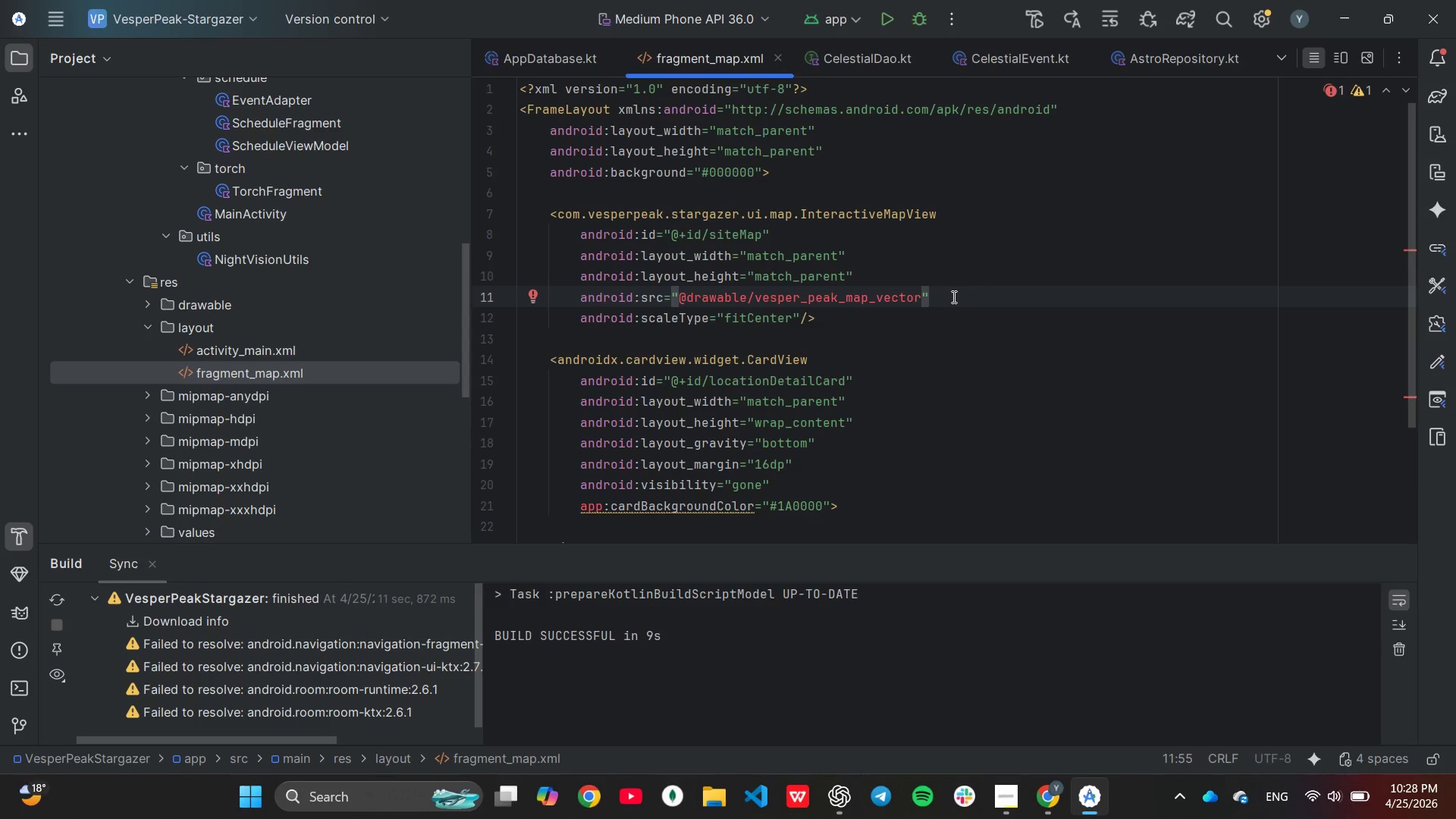 
wait(13.75)
 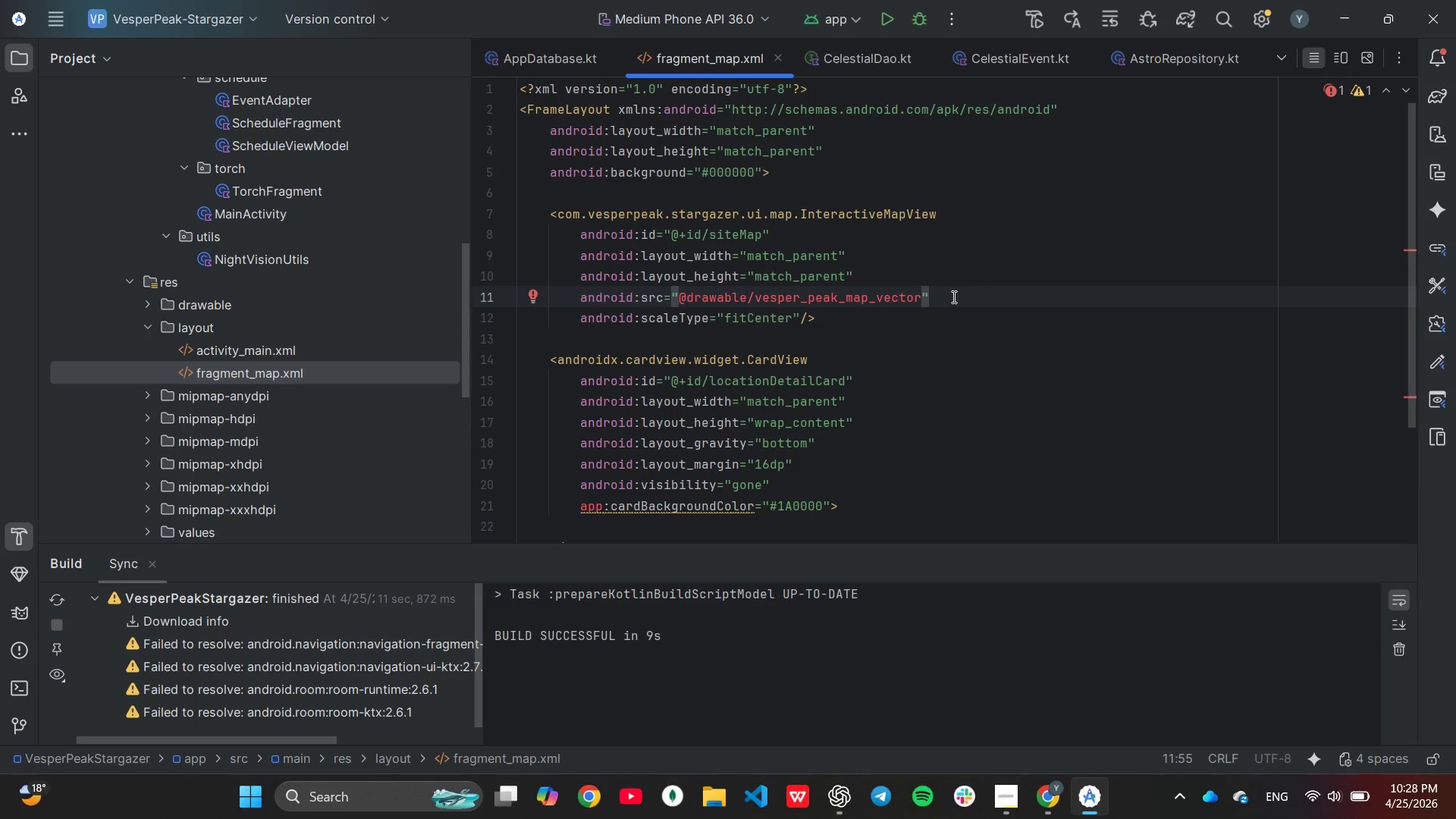 
mouse_move([720, 298])
 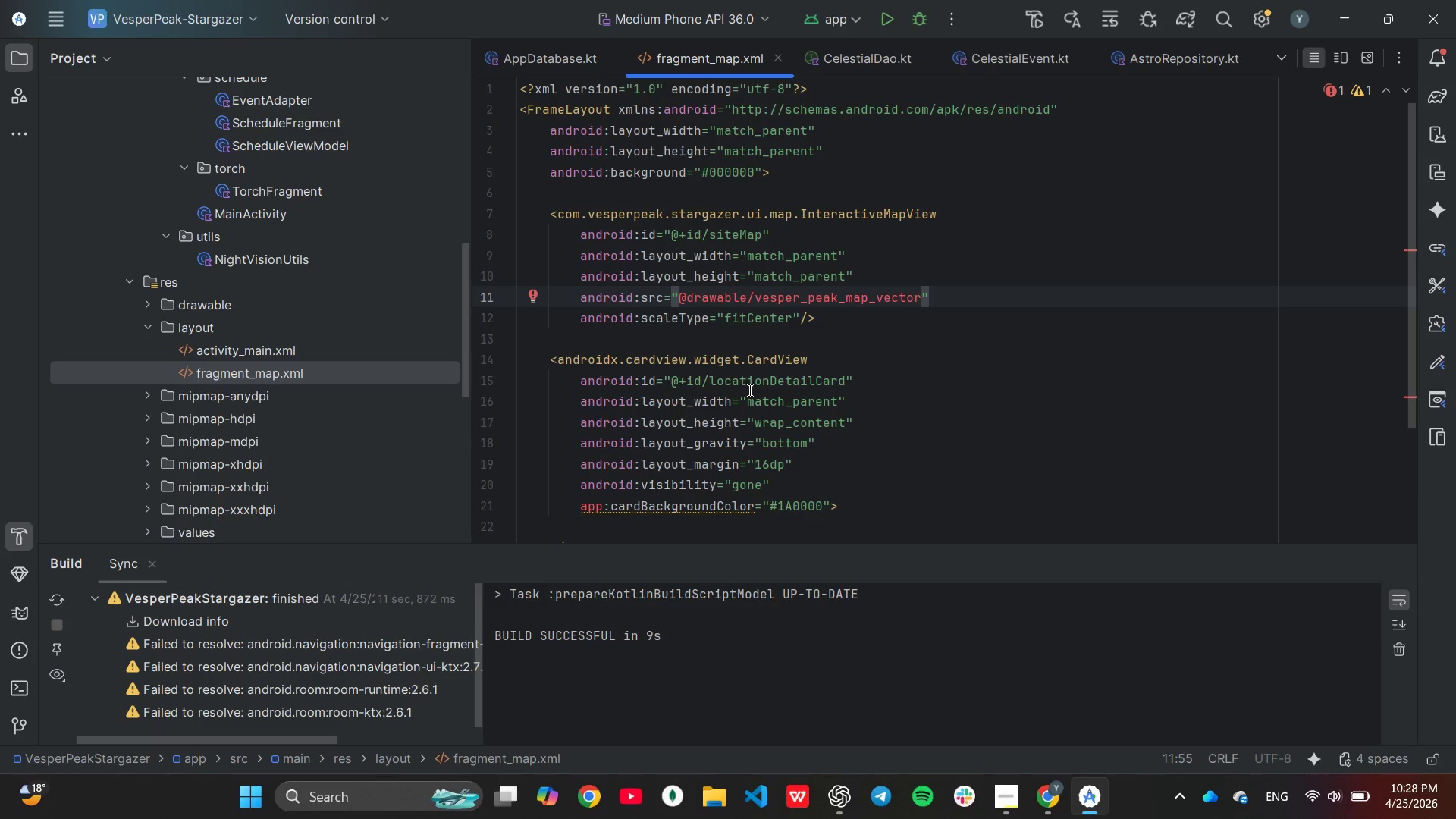 
wait(13.99)
 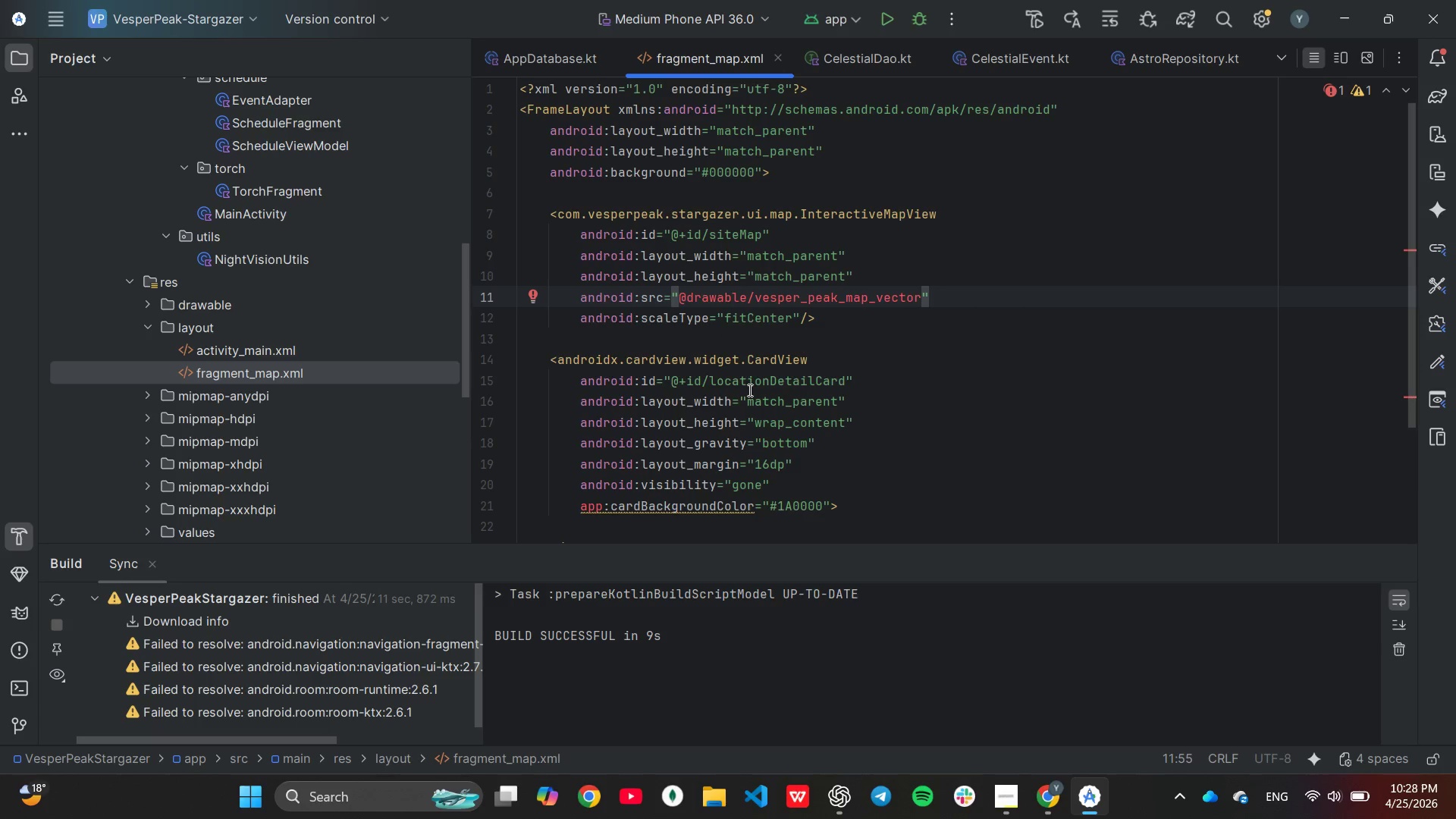 
scroll: coordinate [748, 390], scroll_direction: down, amount: 1.0
 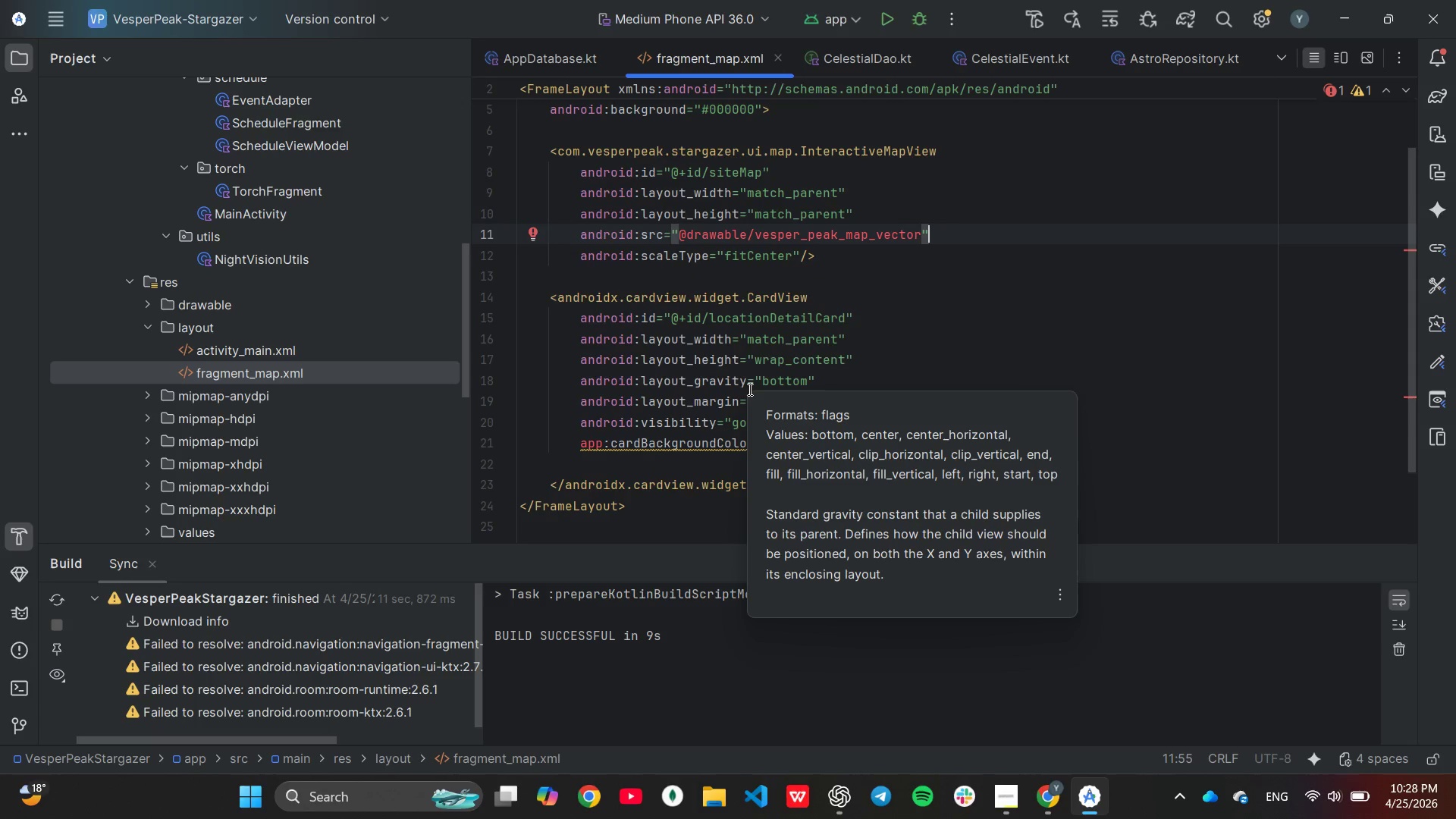 
wait(5.3)
 